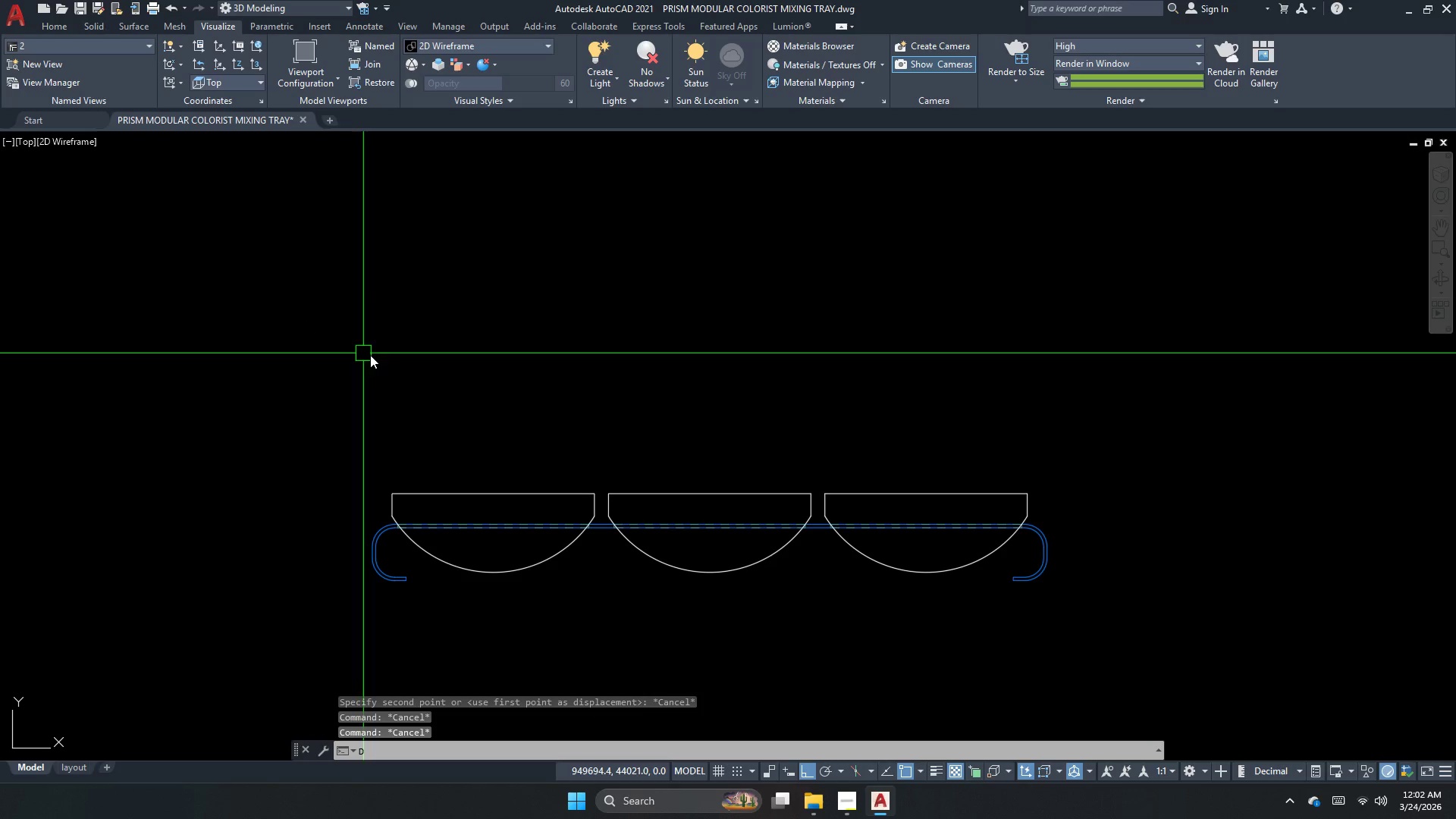 
type(li )
 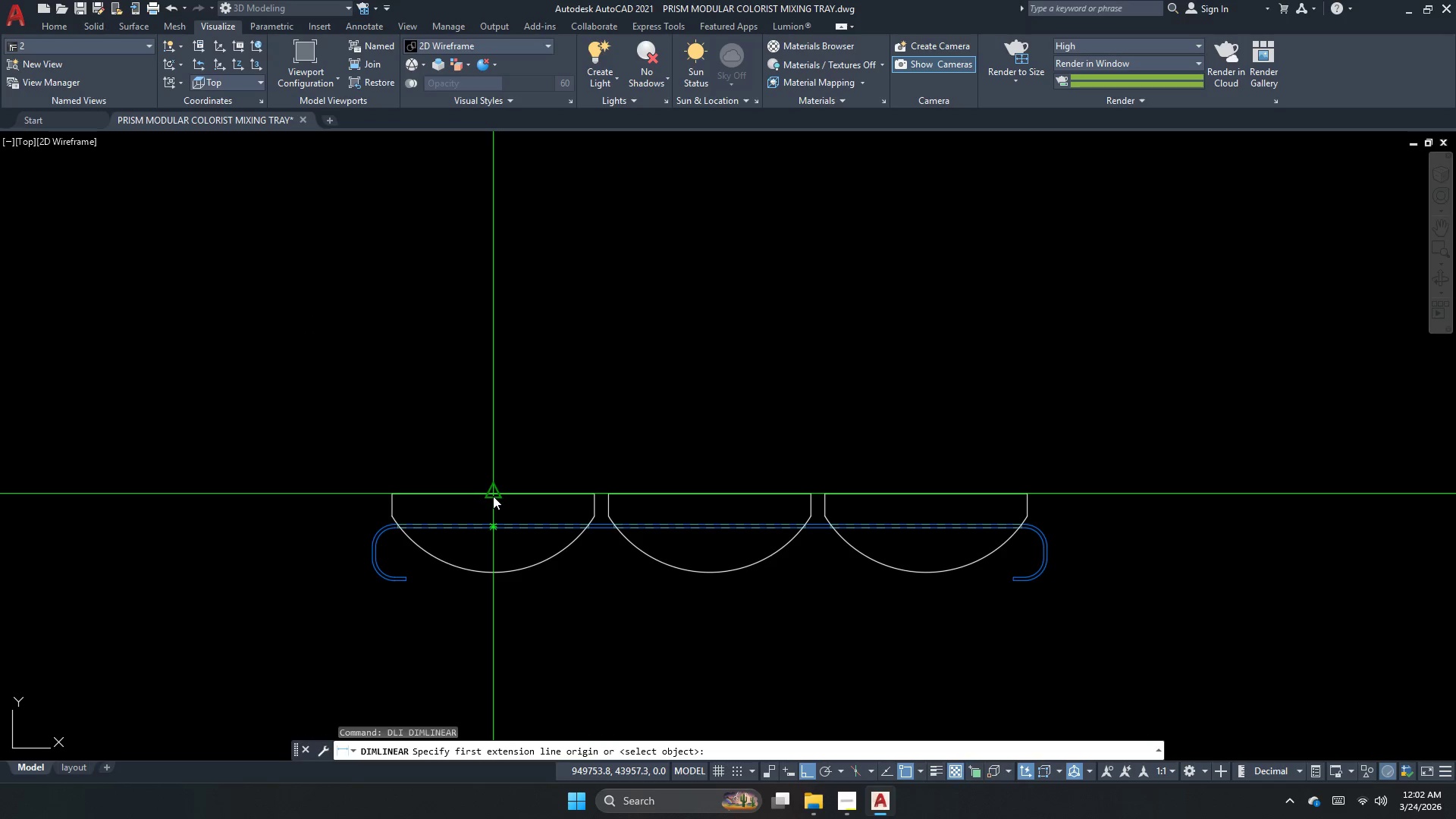 
left_click_drag(start_coordinate=[491, 496], to_coordinate=[488, 513])
 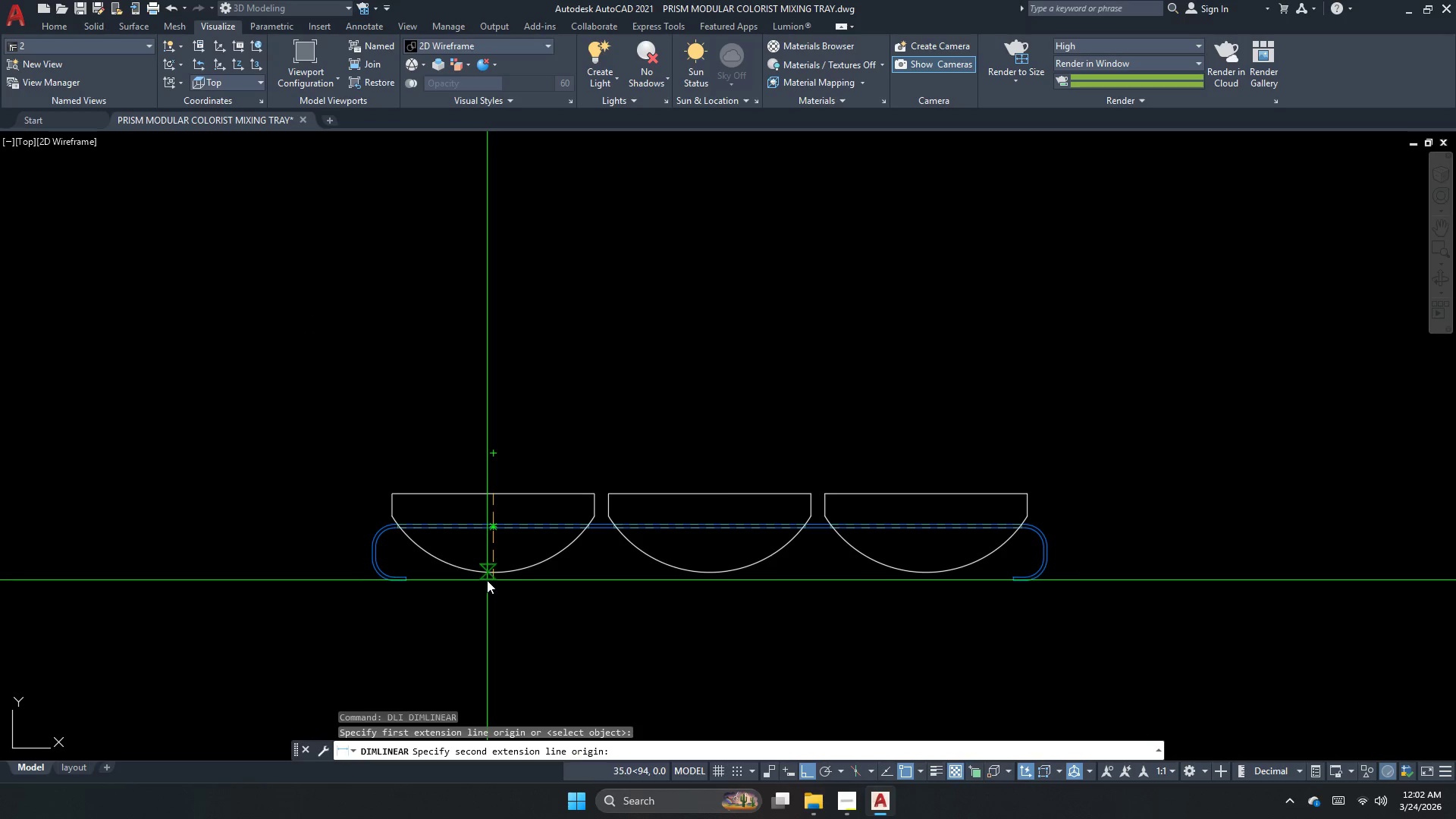 
left_click([487, 580])
 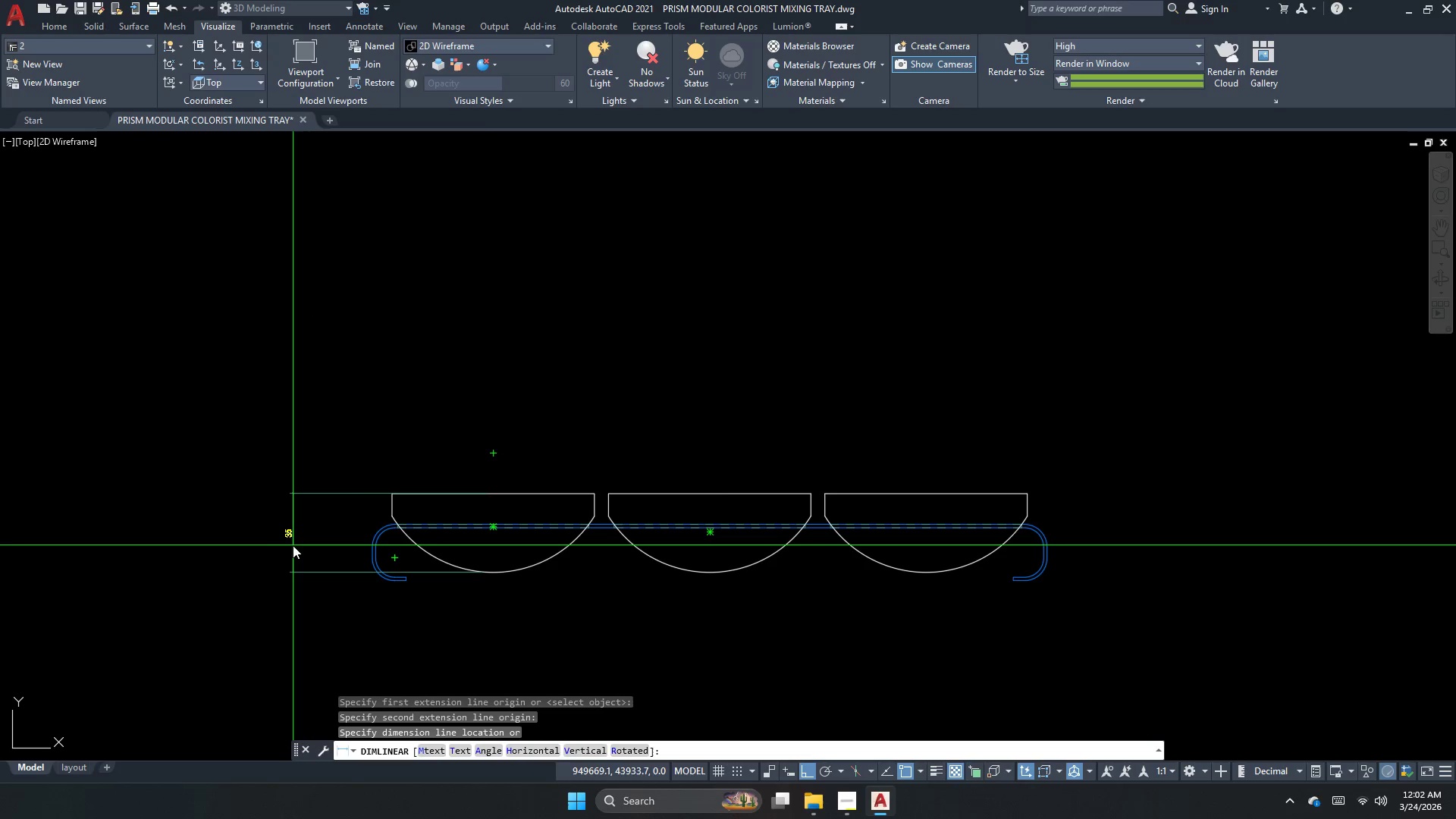 
key(Escape)
 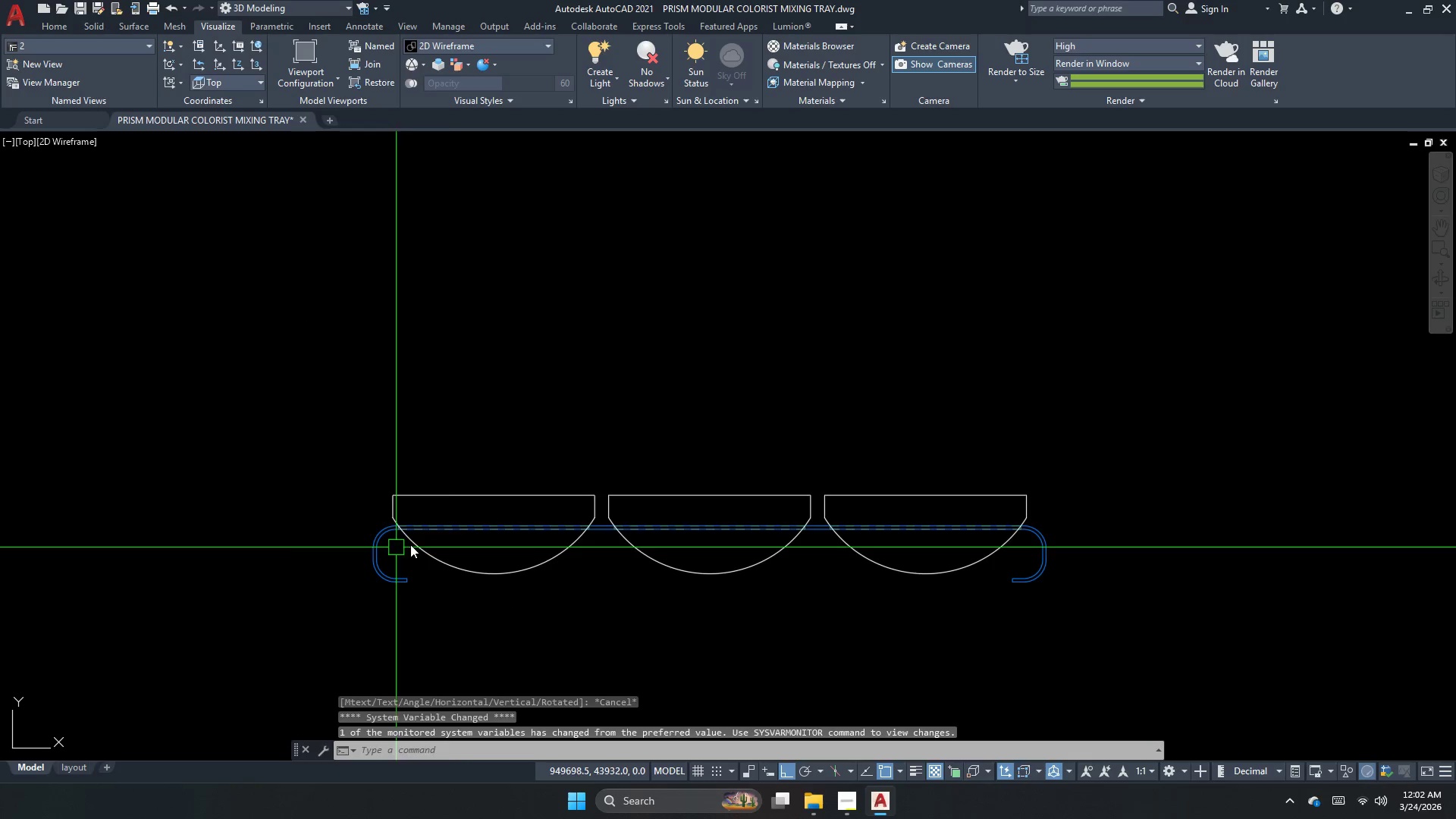 
key(Escape)
 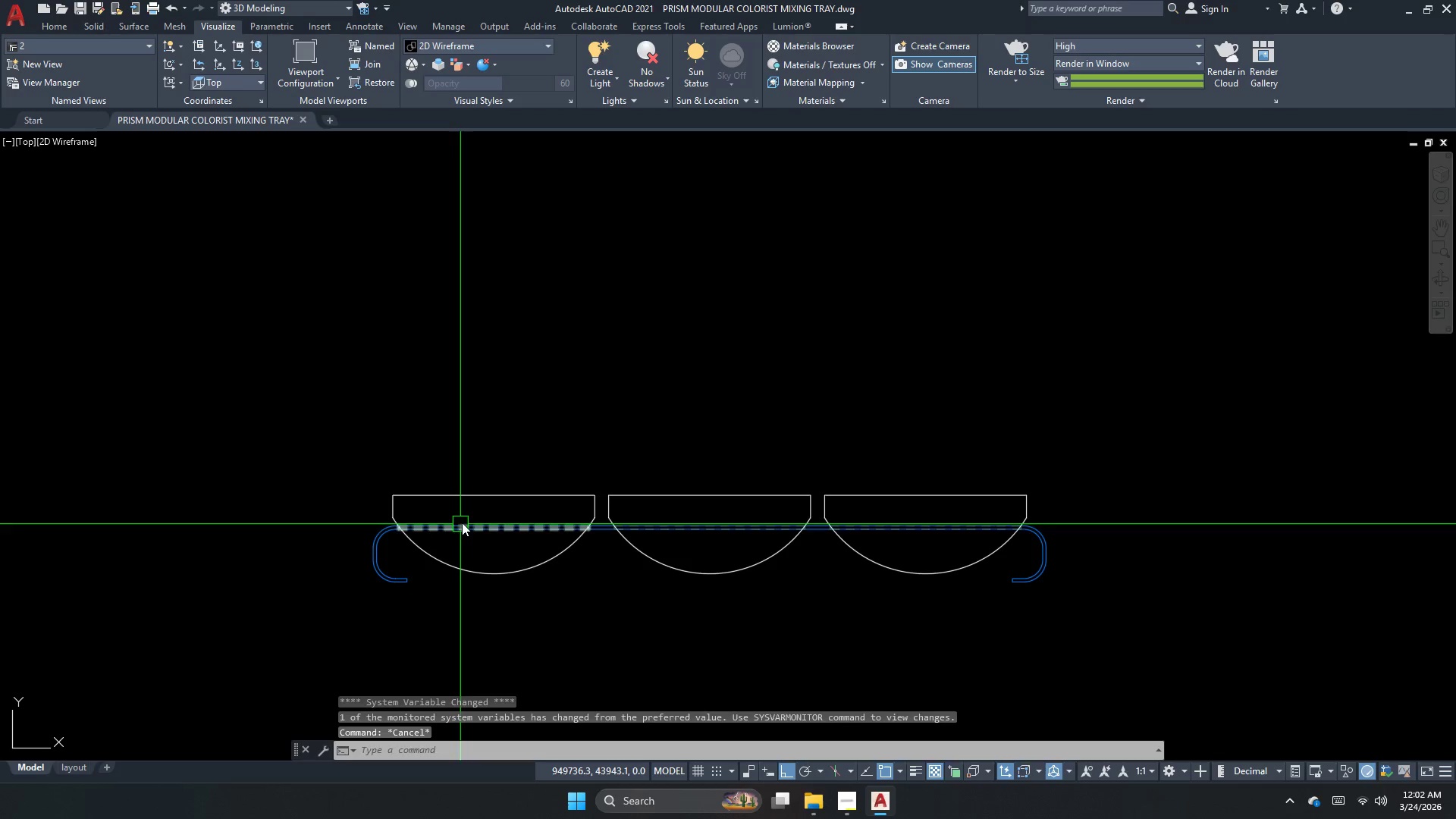 
key(Space)
 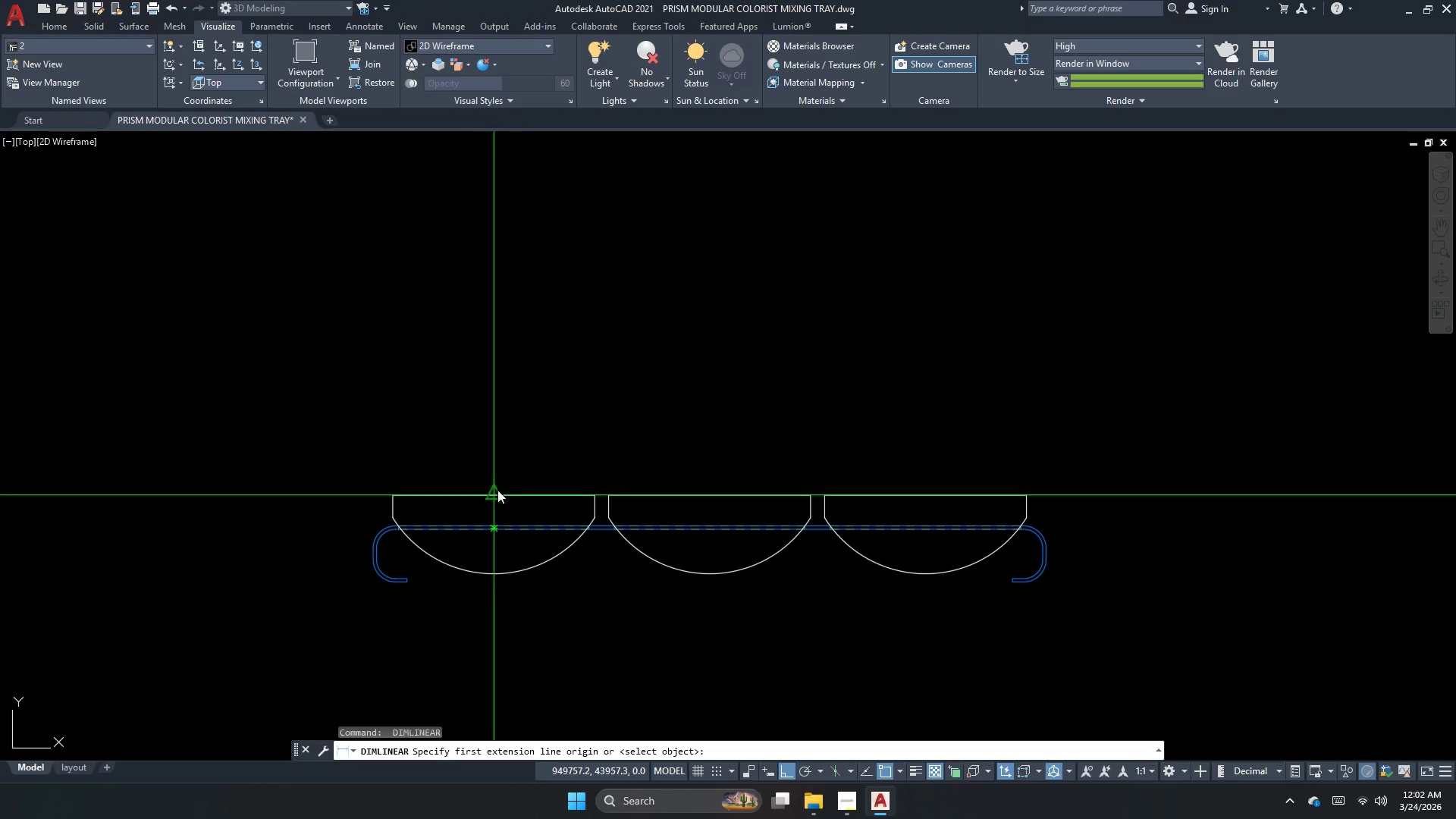 
scroll: coordinate [306, 551], scroll_direction: none, amount: 0.0
 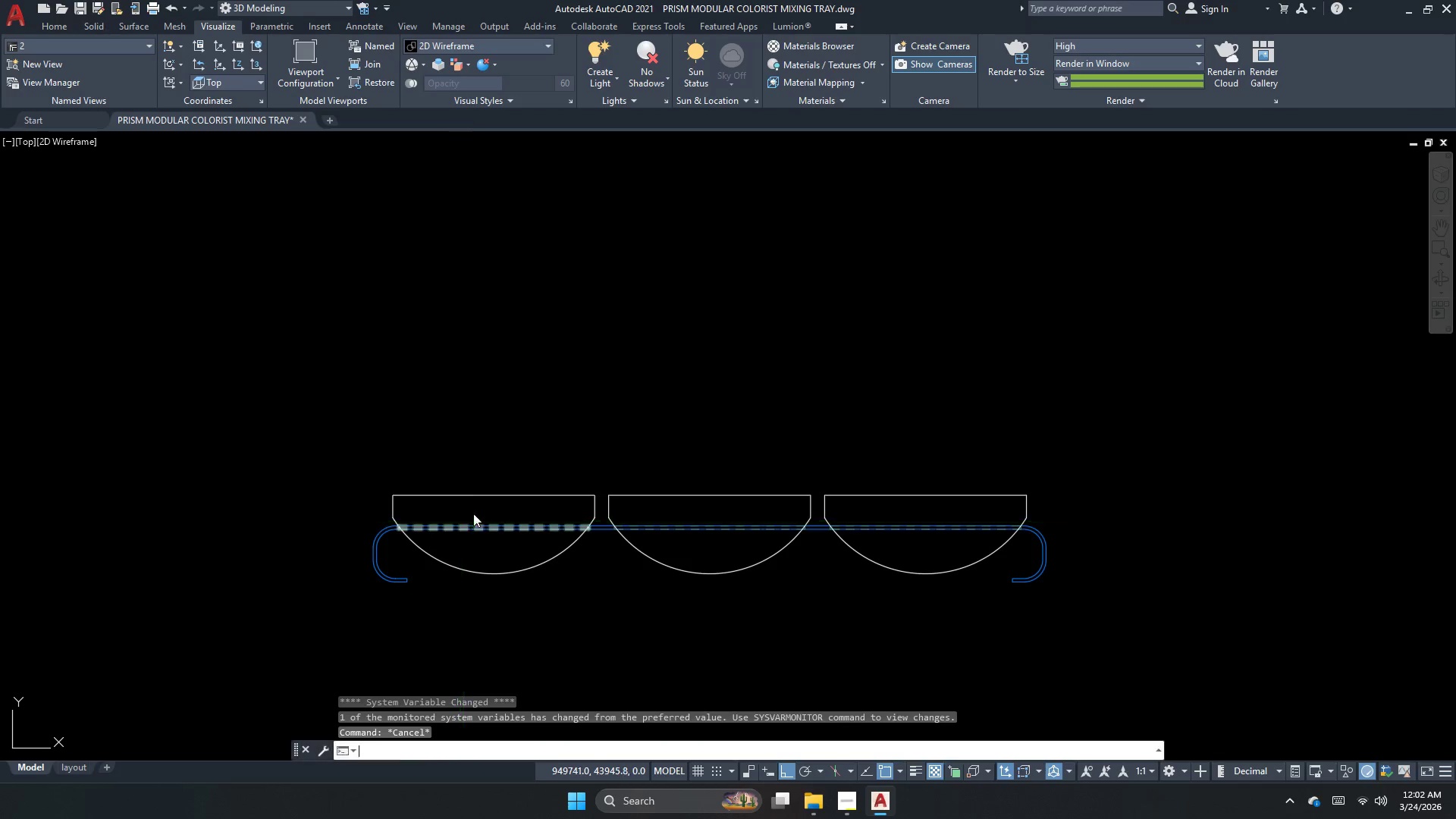 
left_click_drag(start_coordinate=[489, 490], to_coordinate=[492, 512])
 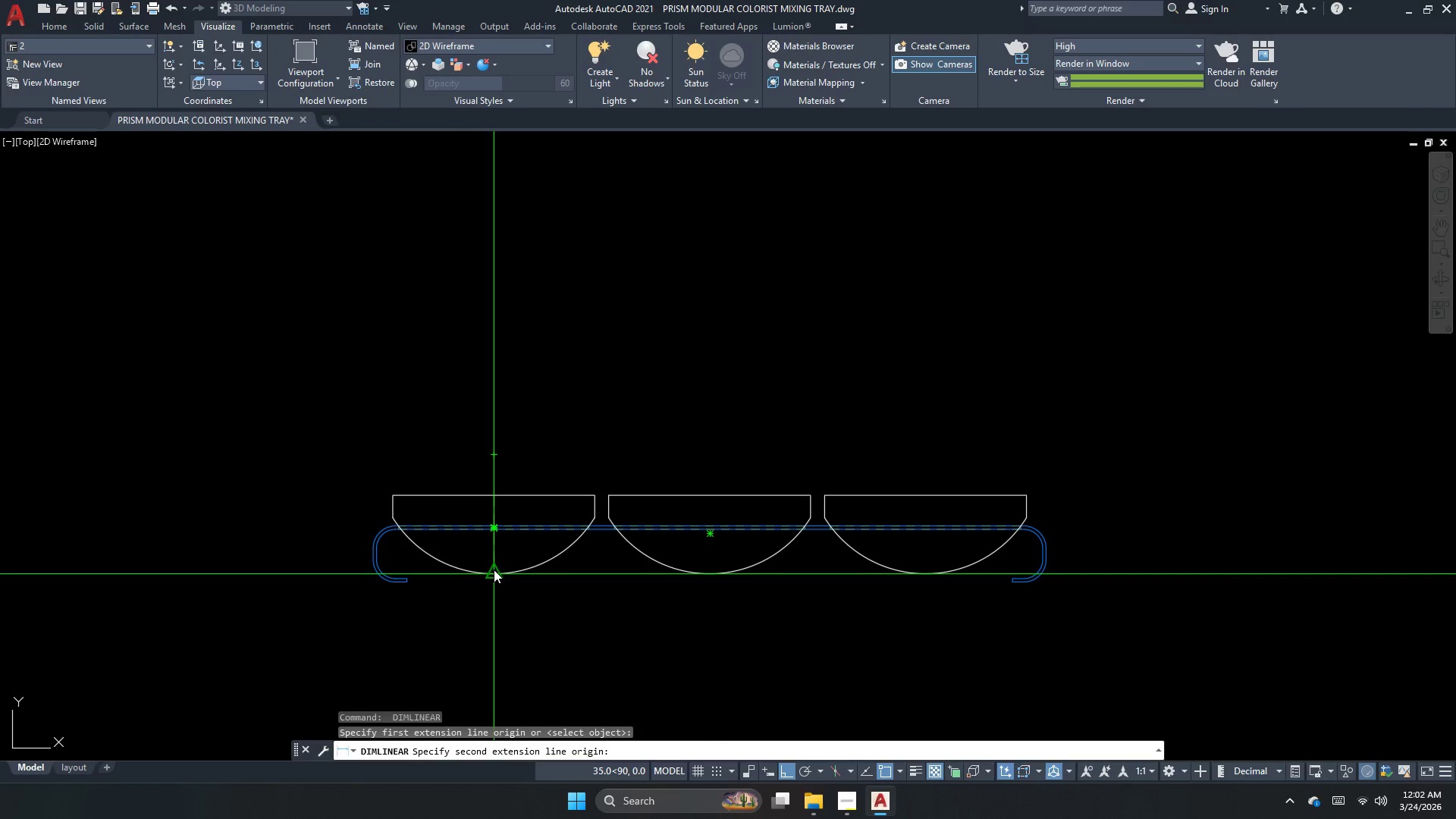 
left_click_drag(start_coordinate=[494, 570], to_coordinate=[462, 570])
 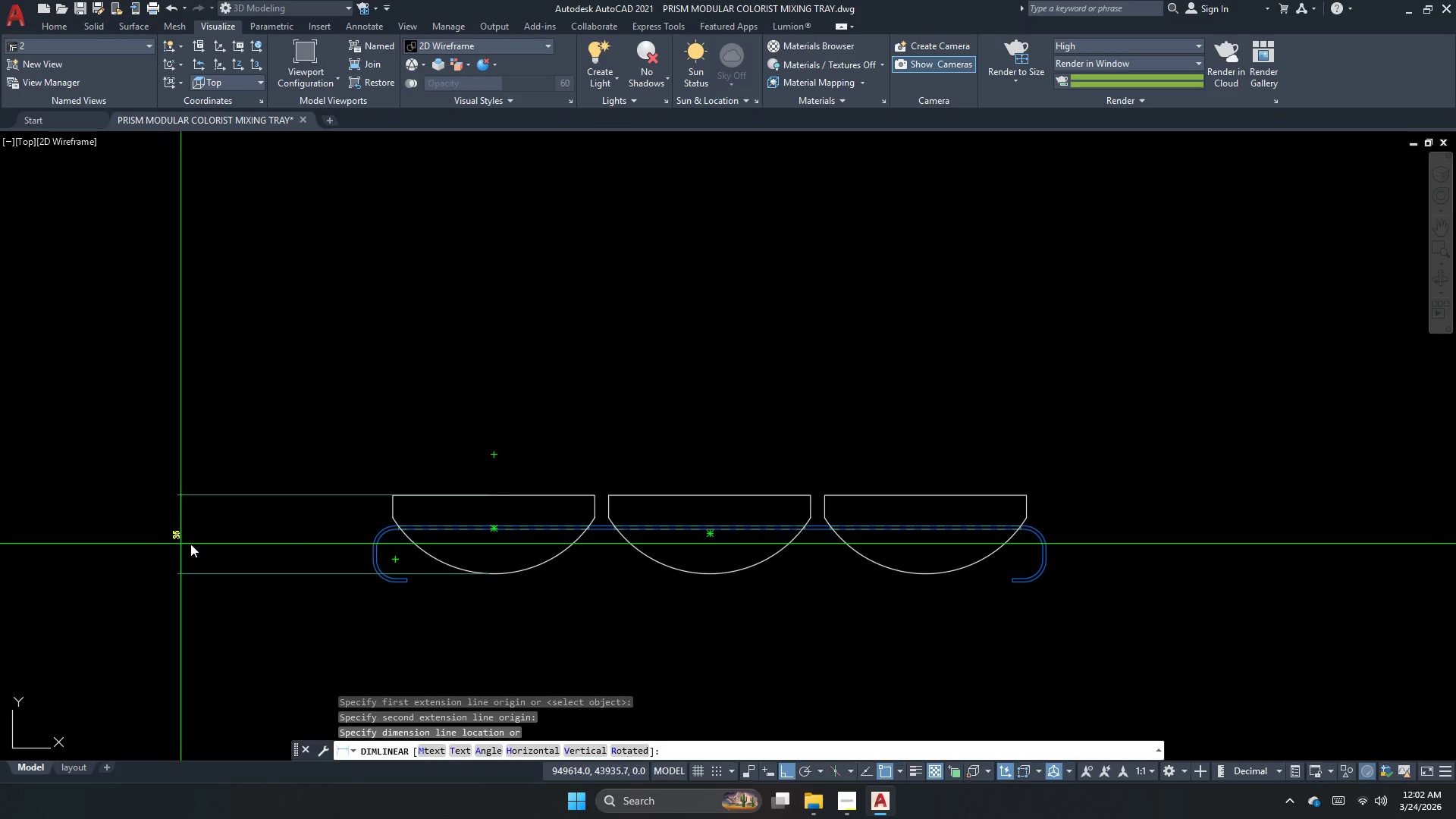 
key(Escape)
 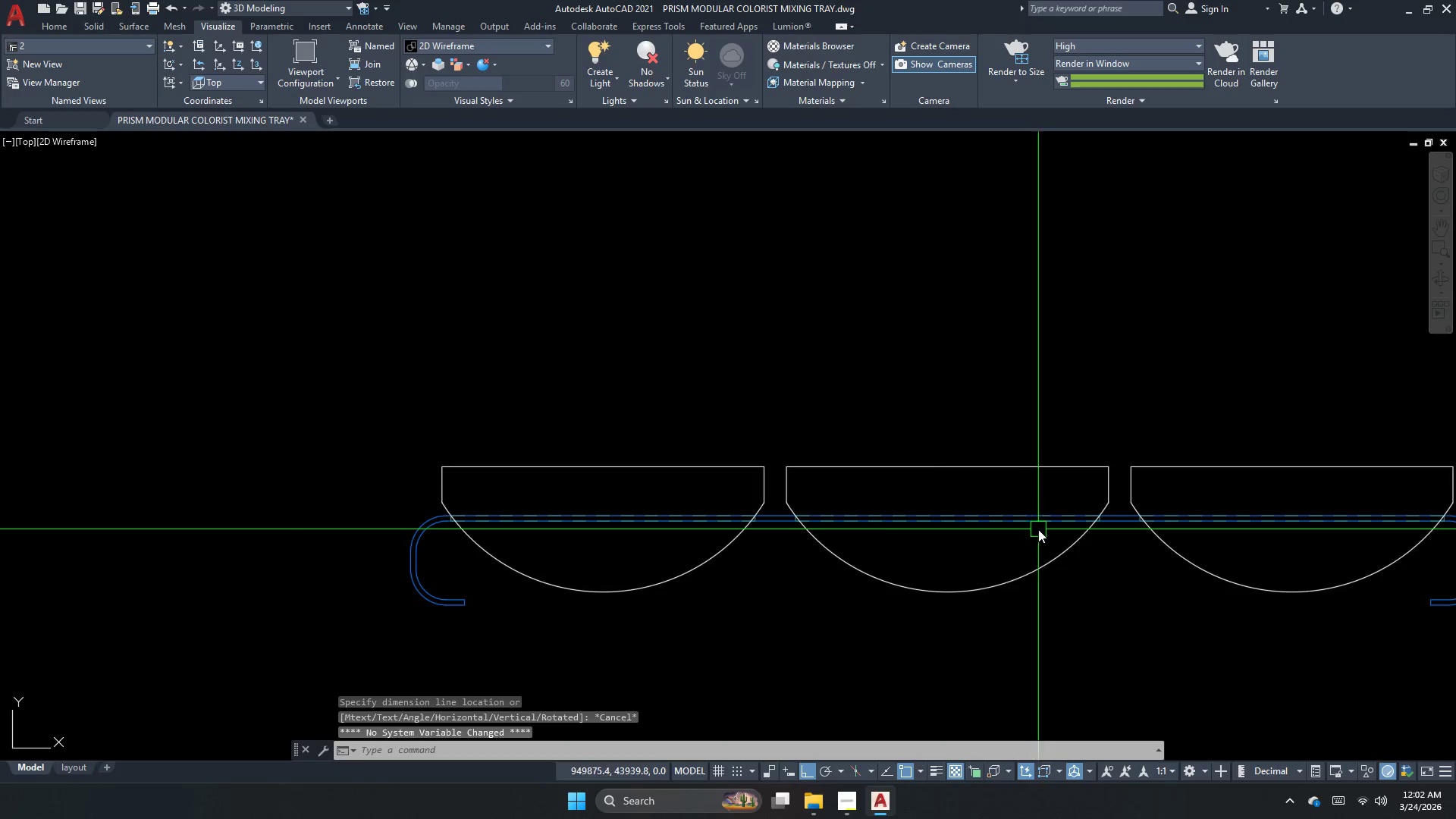 
key(Escape)
 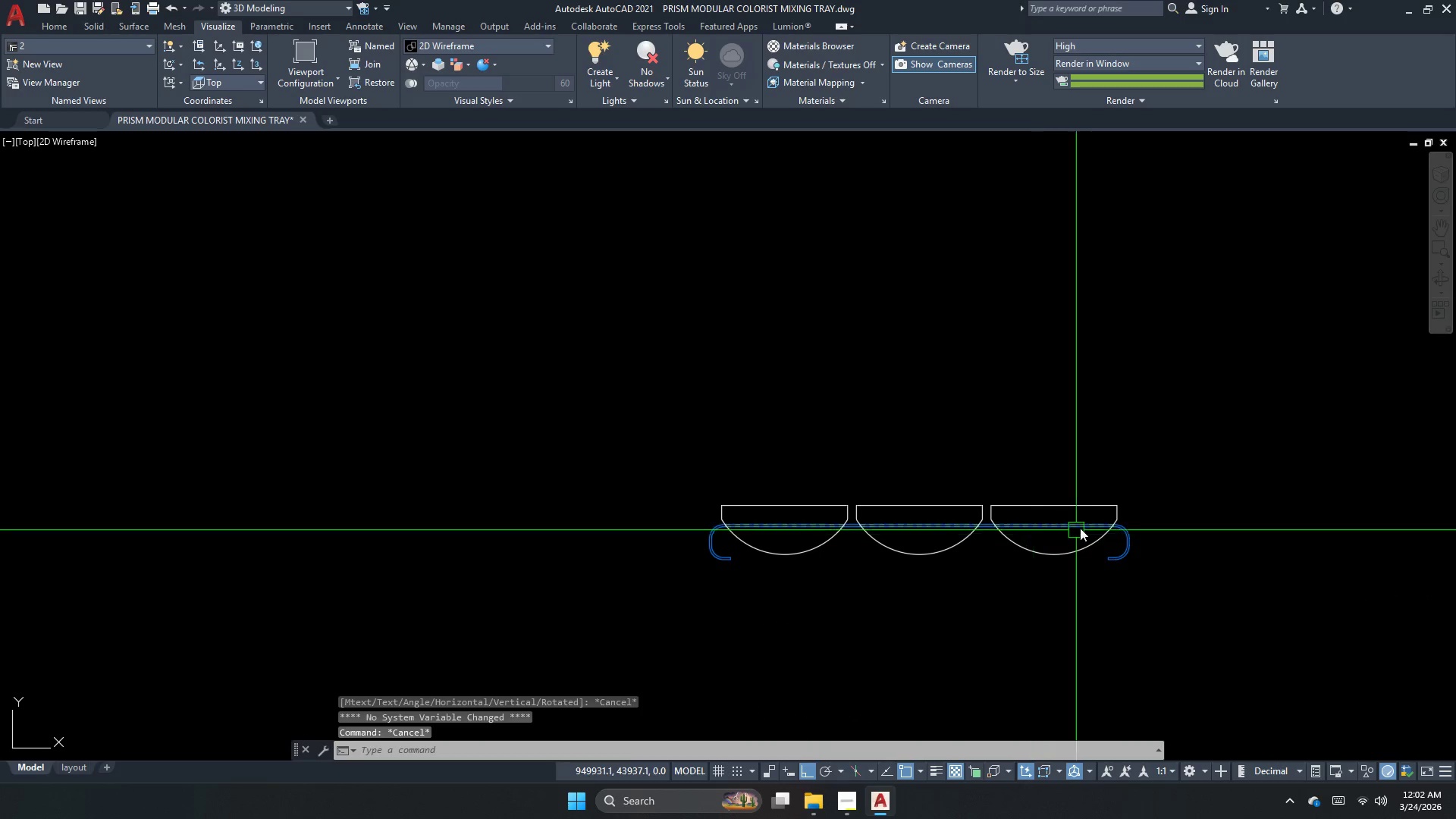 
key(S)
 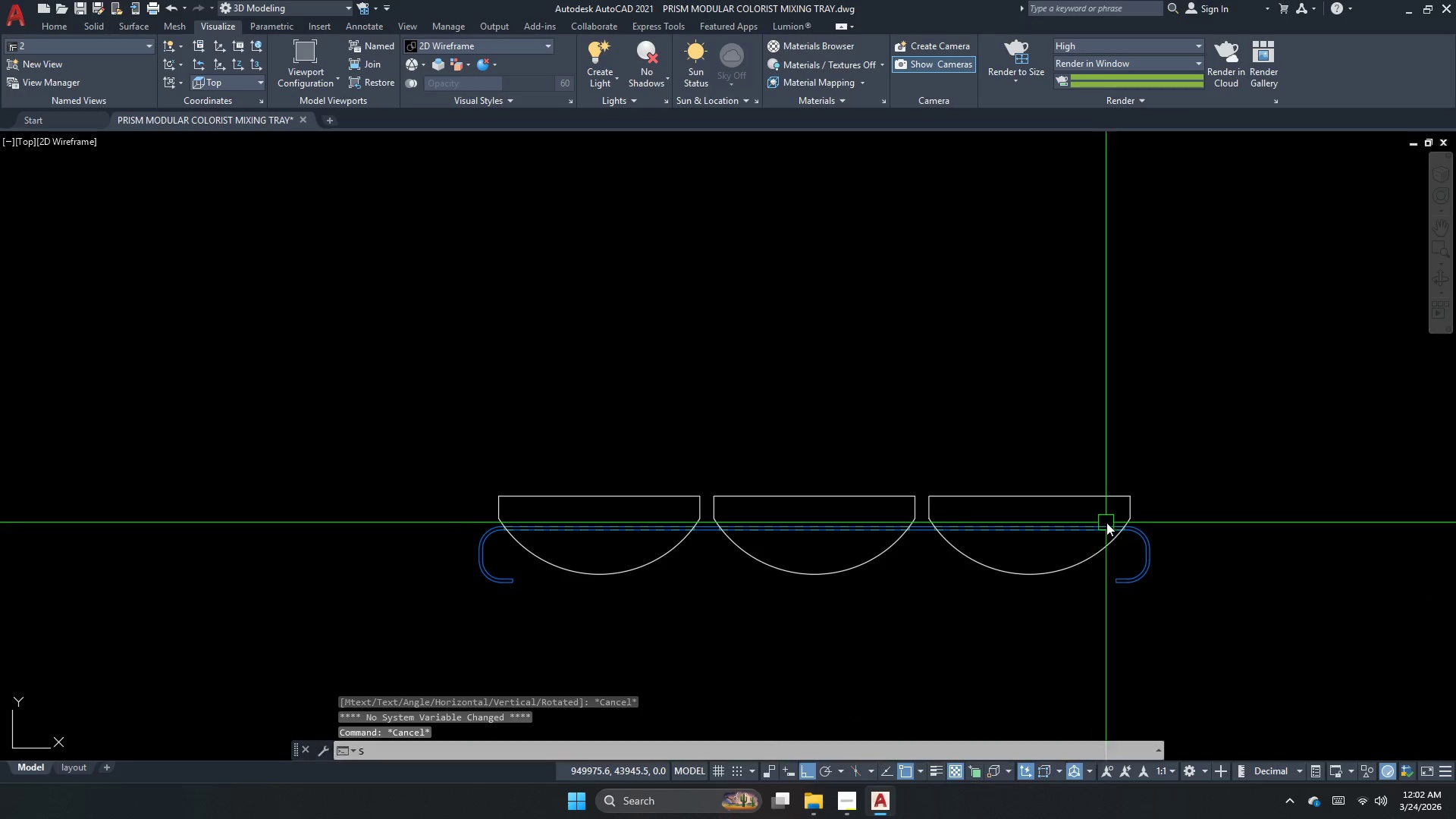 
key(Space)
 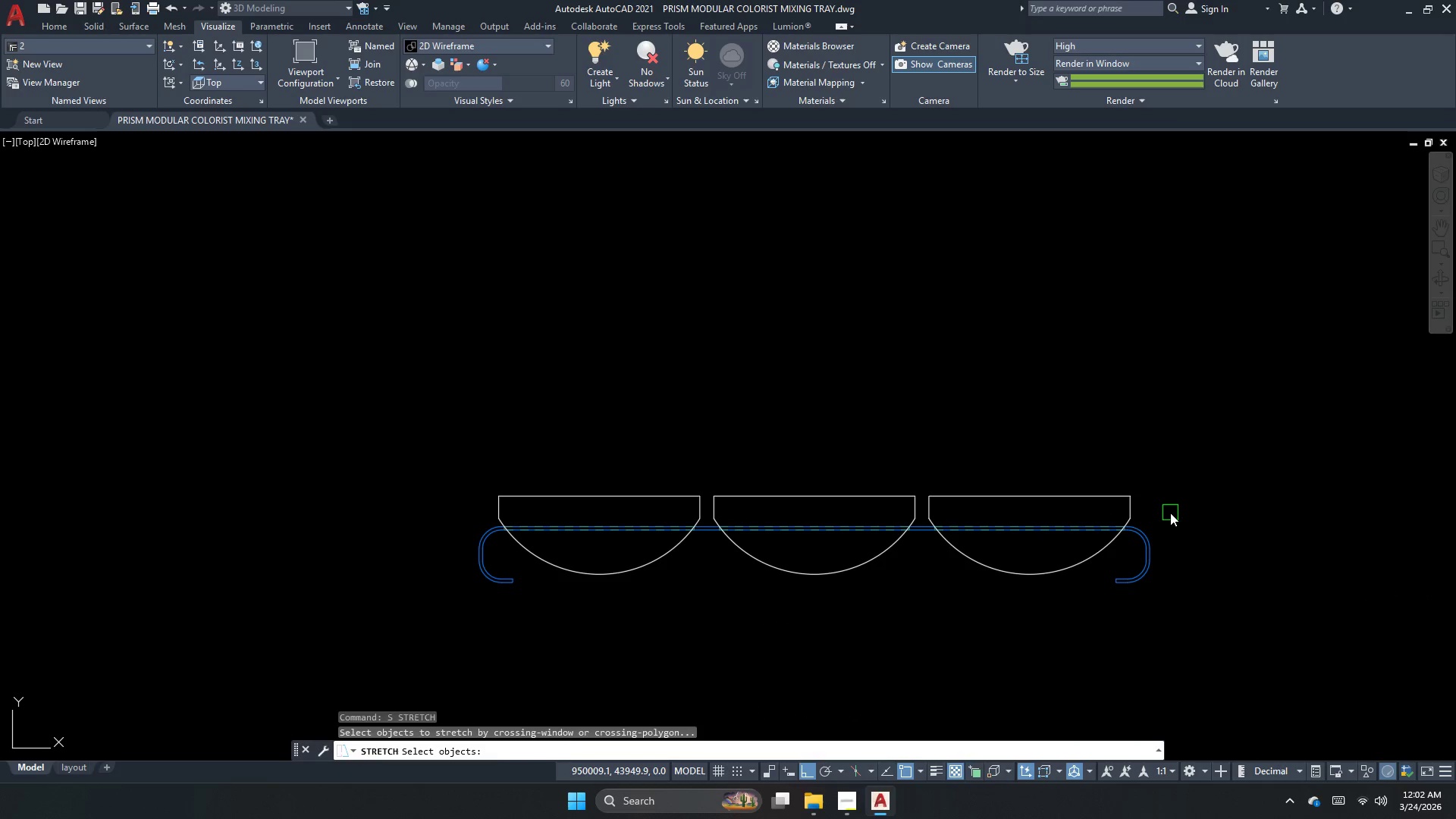 
scroll: coordinate [1095, 522], scroll_direction: none, amount: 0.0
 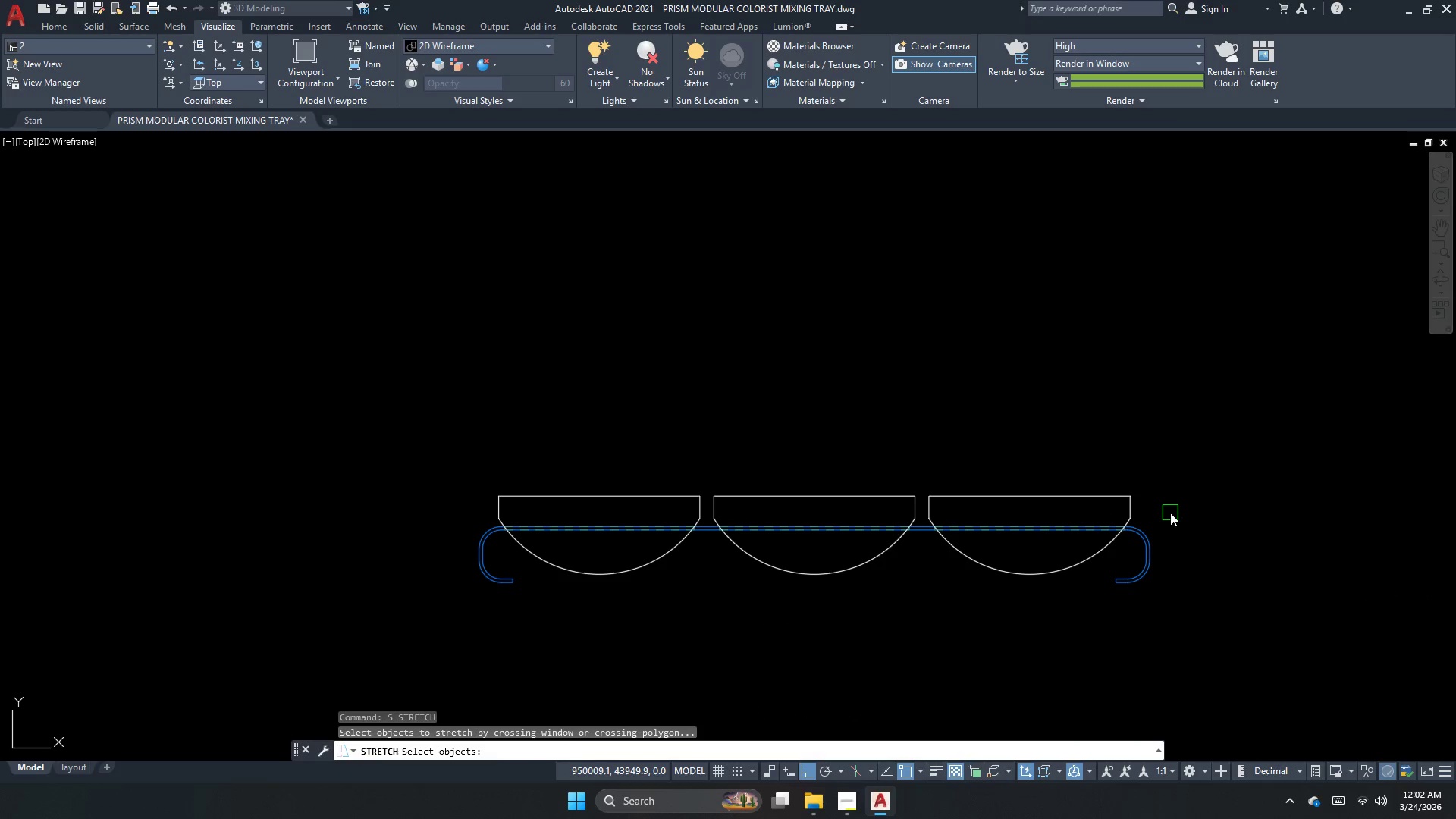 
left_click([1170, 513])
 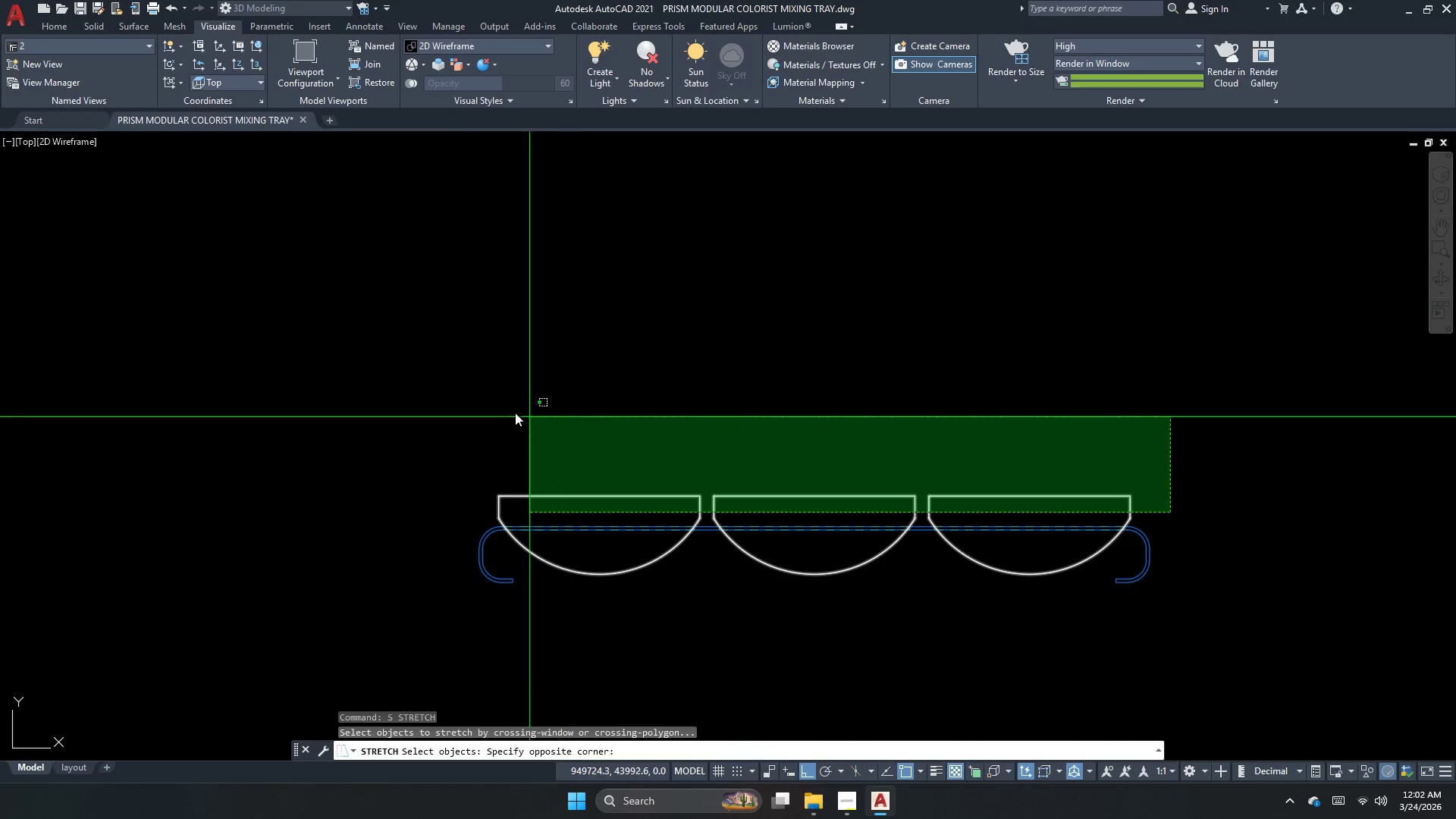 
left_click_drag(start_coordinate=[366, 409], to_coordinate=[359, 407])
 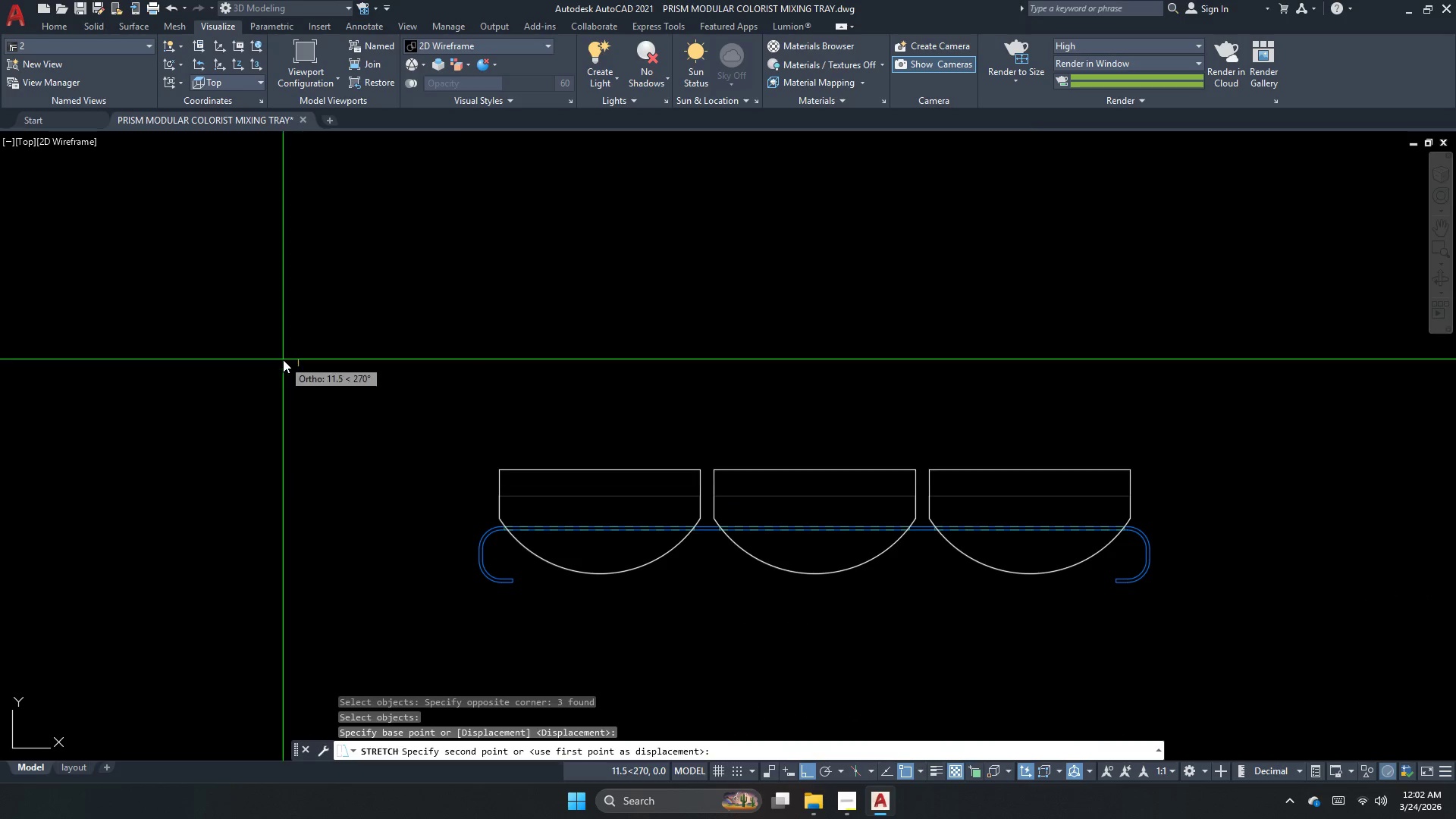 
key(Space)
 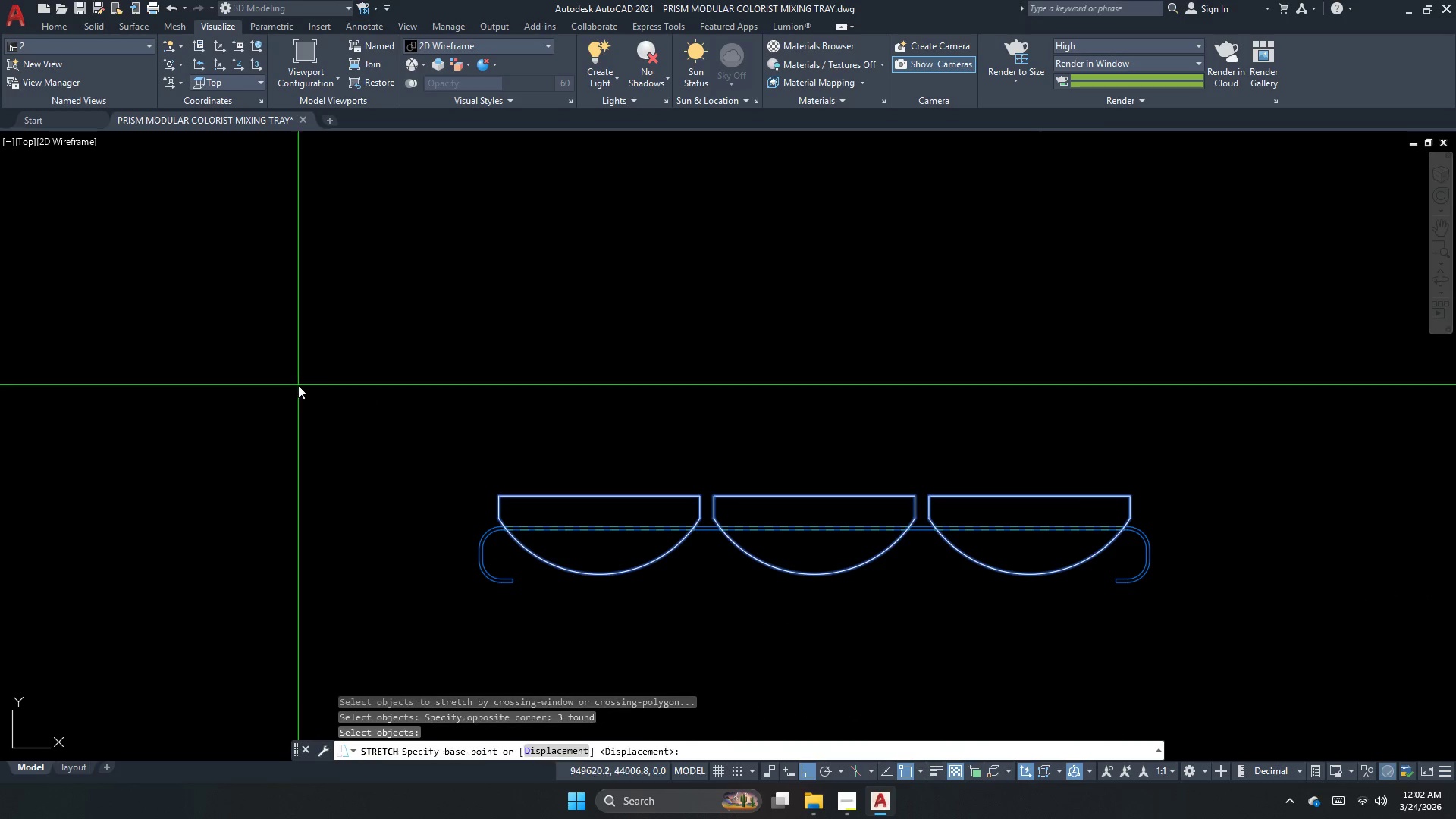 
double_click([298, 385])
 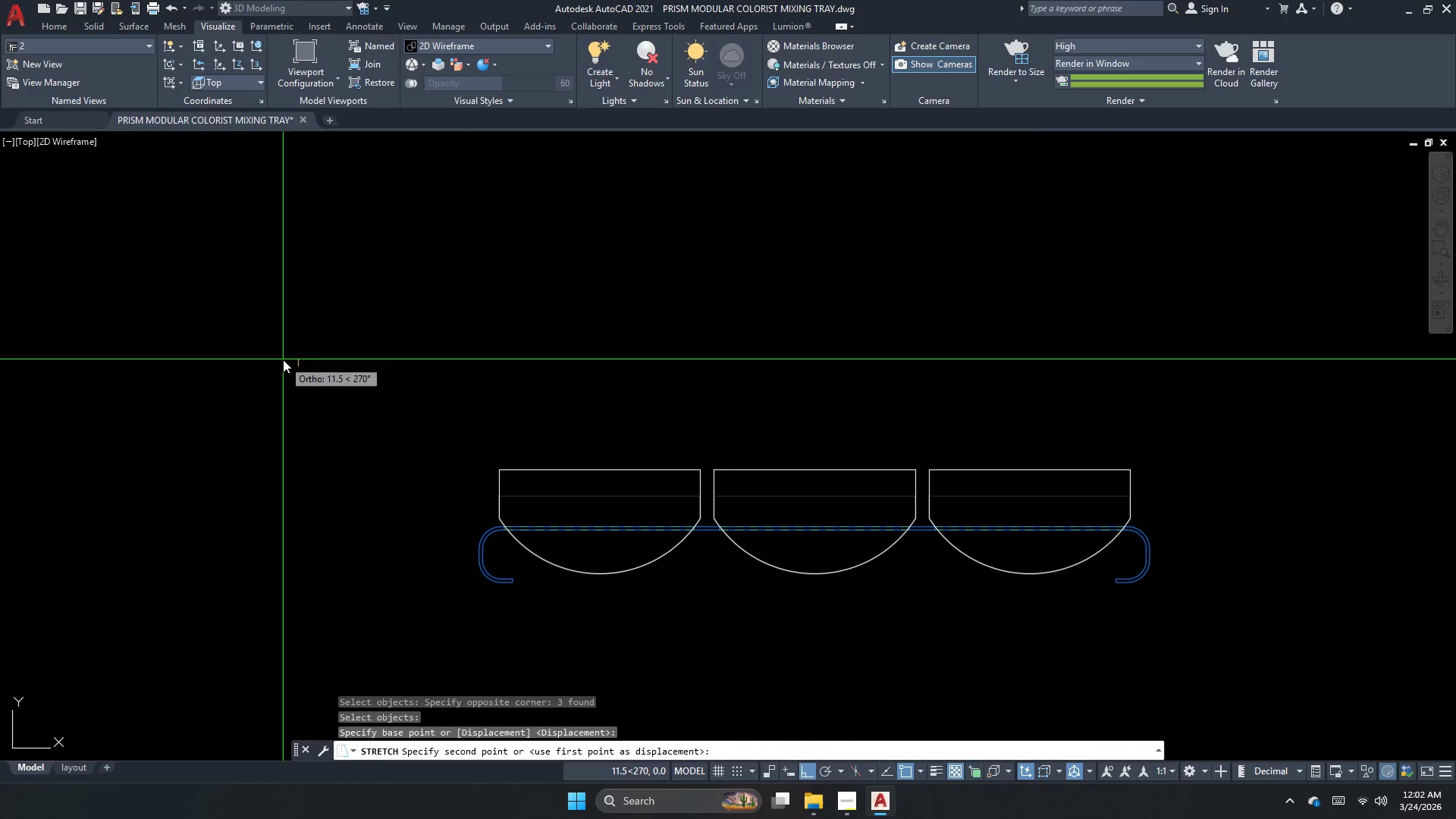 
key(Numpad1)
 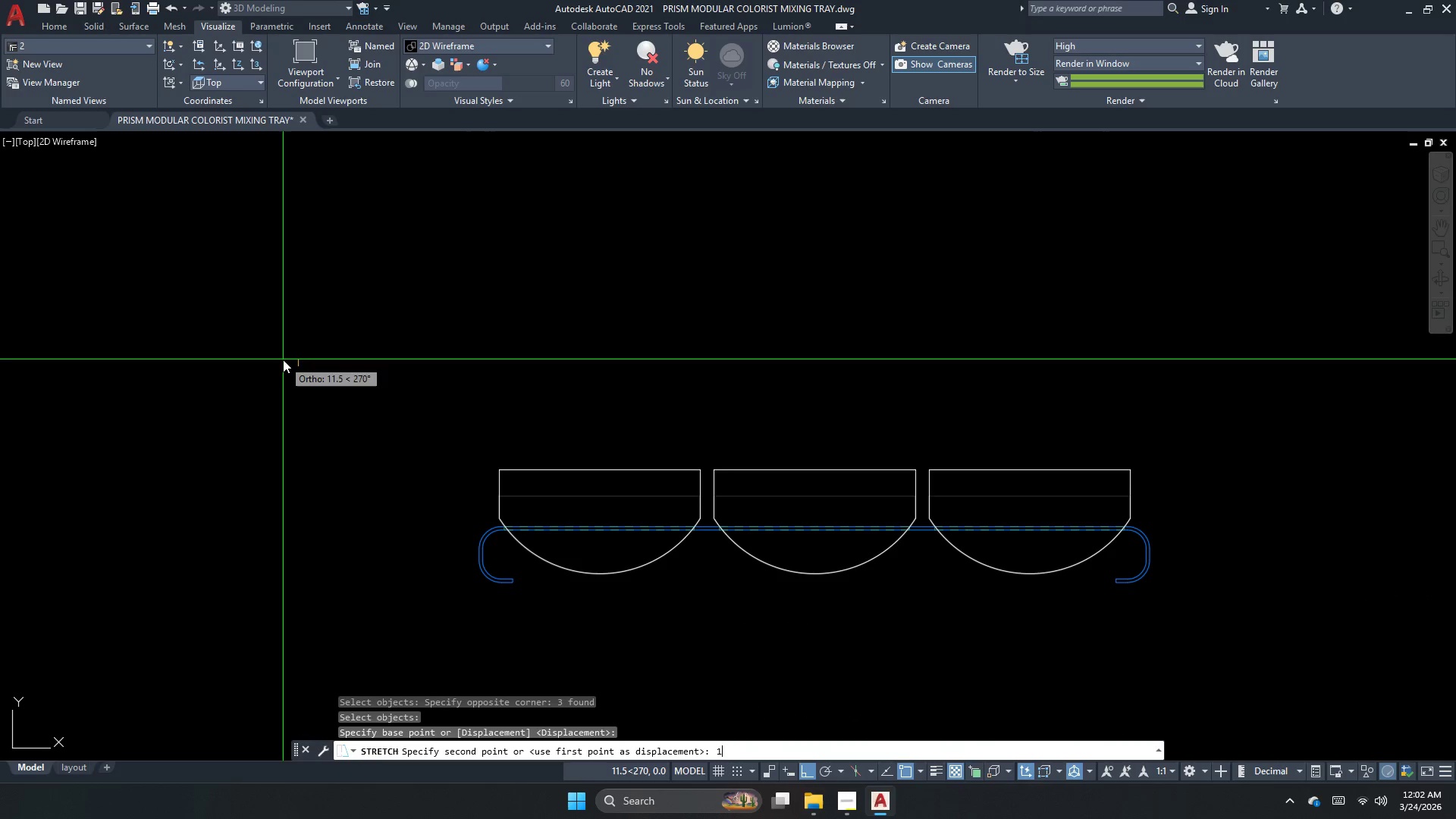 
key(Numpad0)
 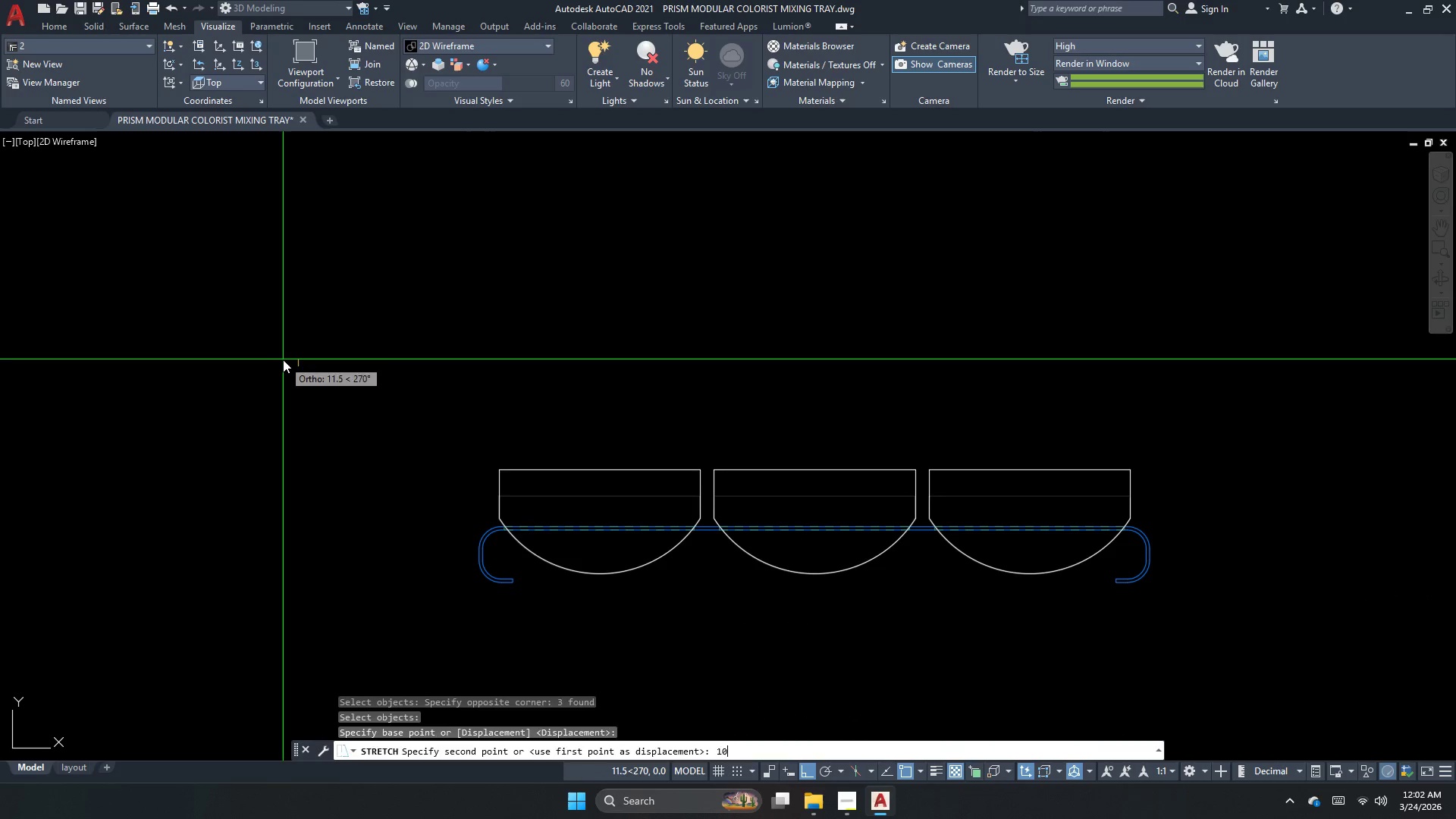 
key(NumpadEnter)
 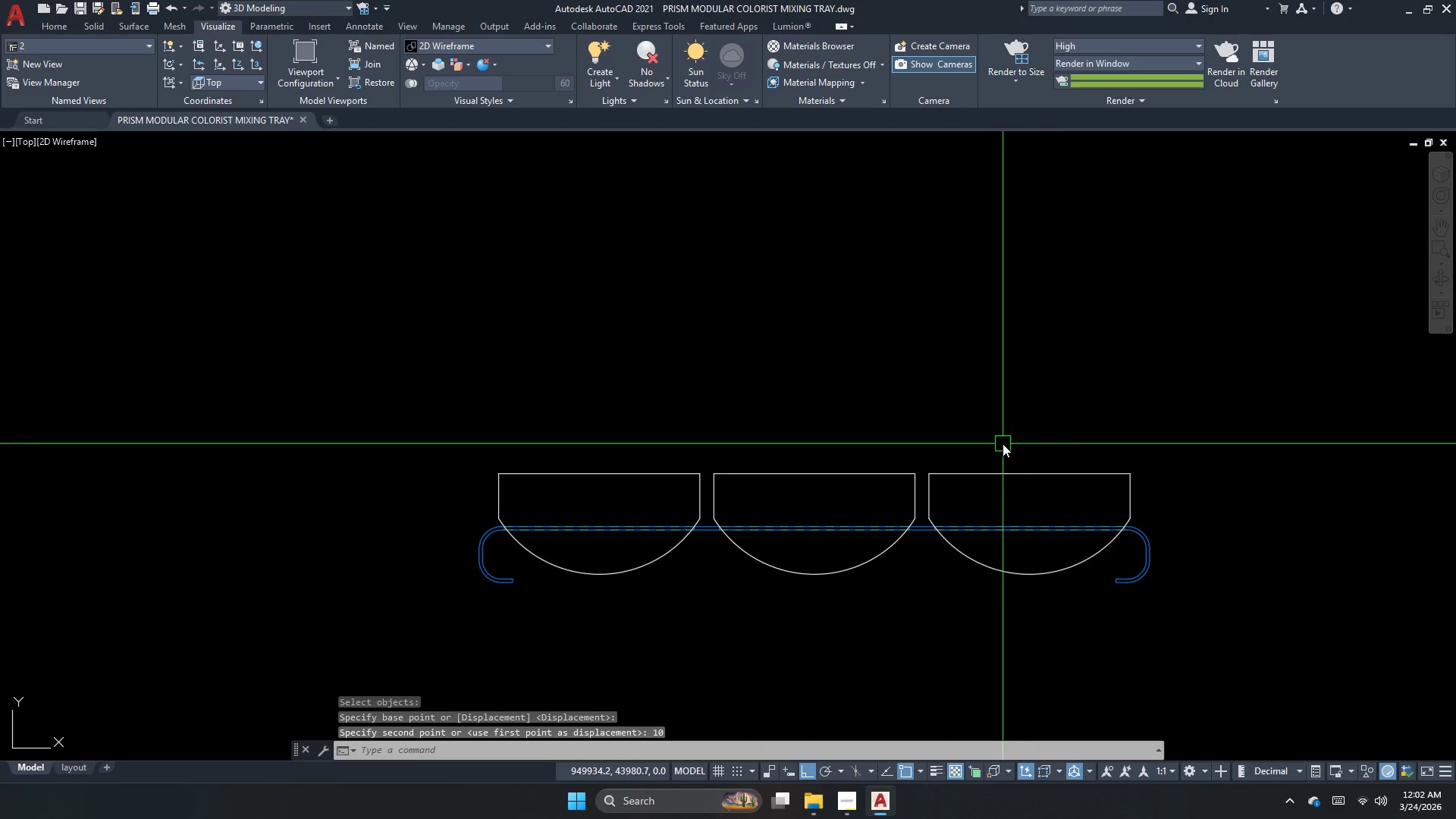 
key(Control+Z)
 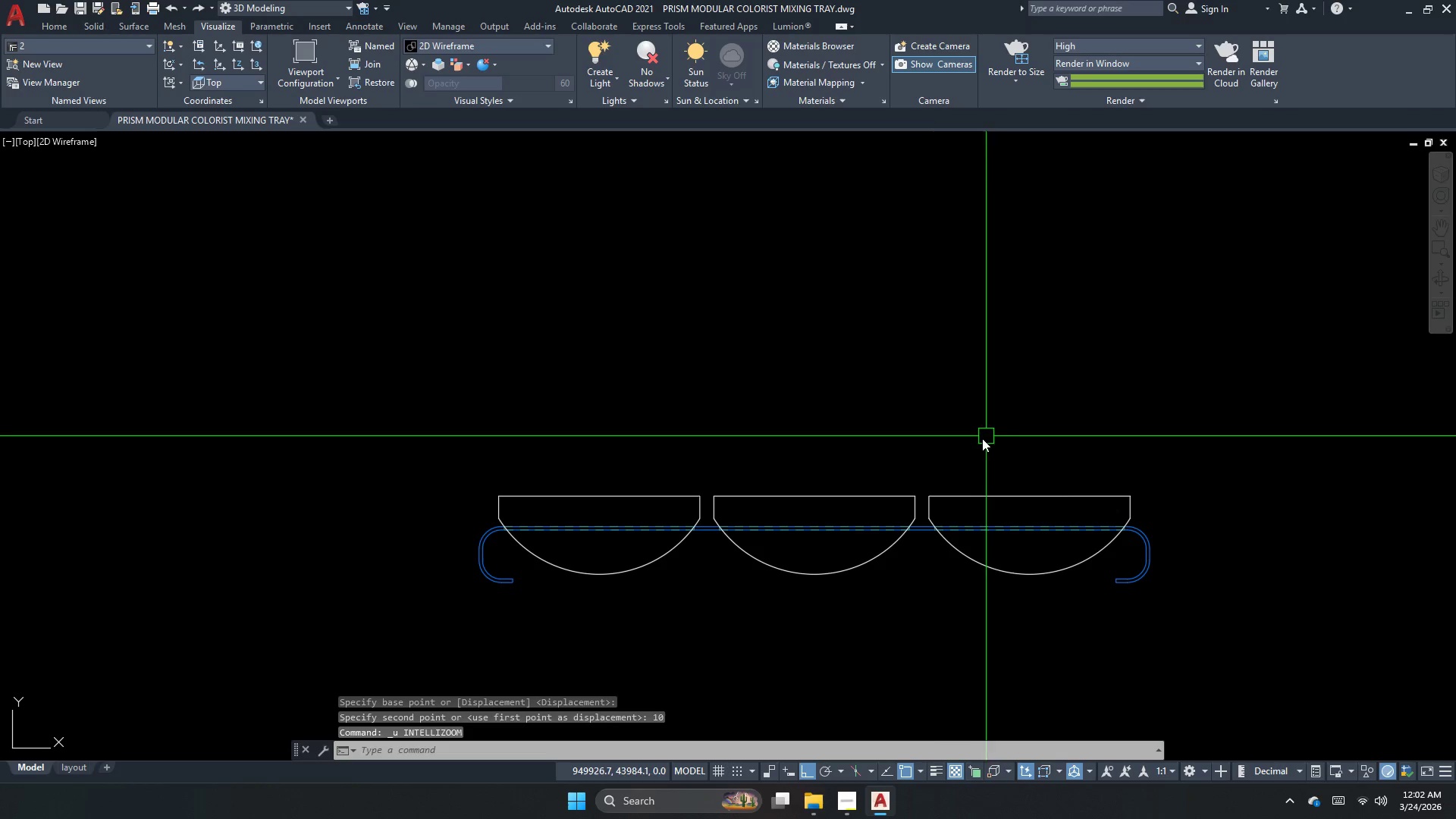 
key(Escape)
 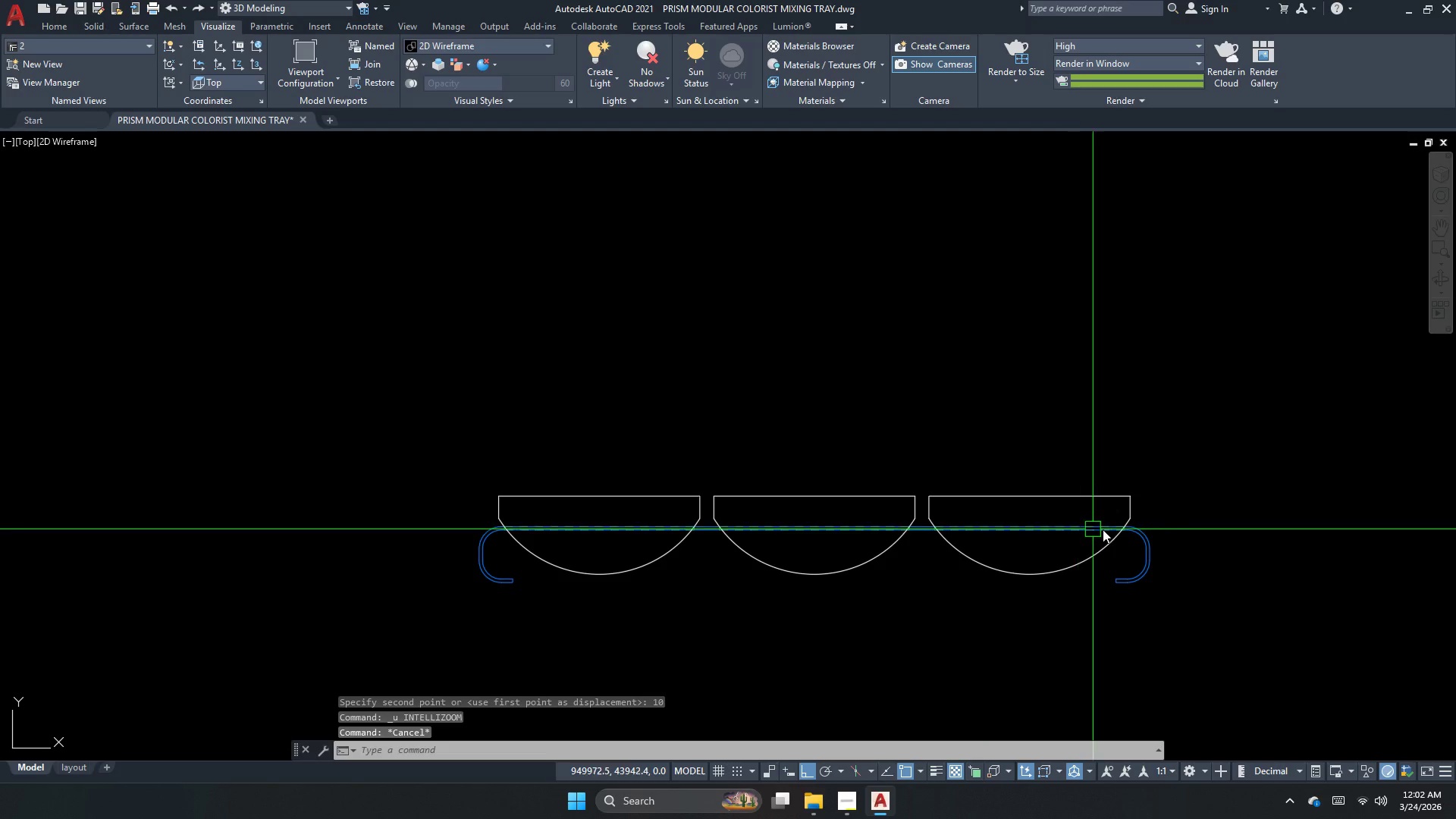 
key(S)
 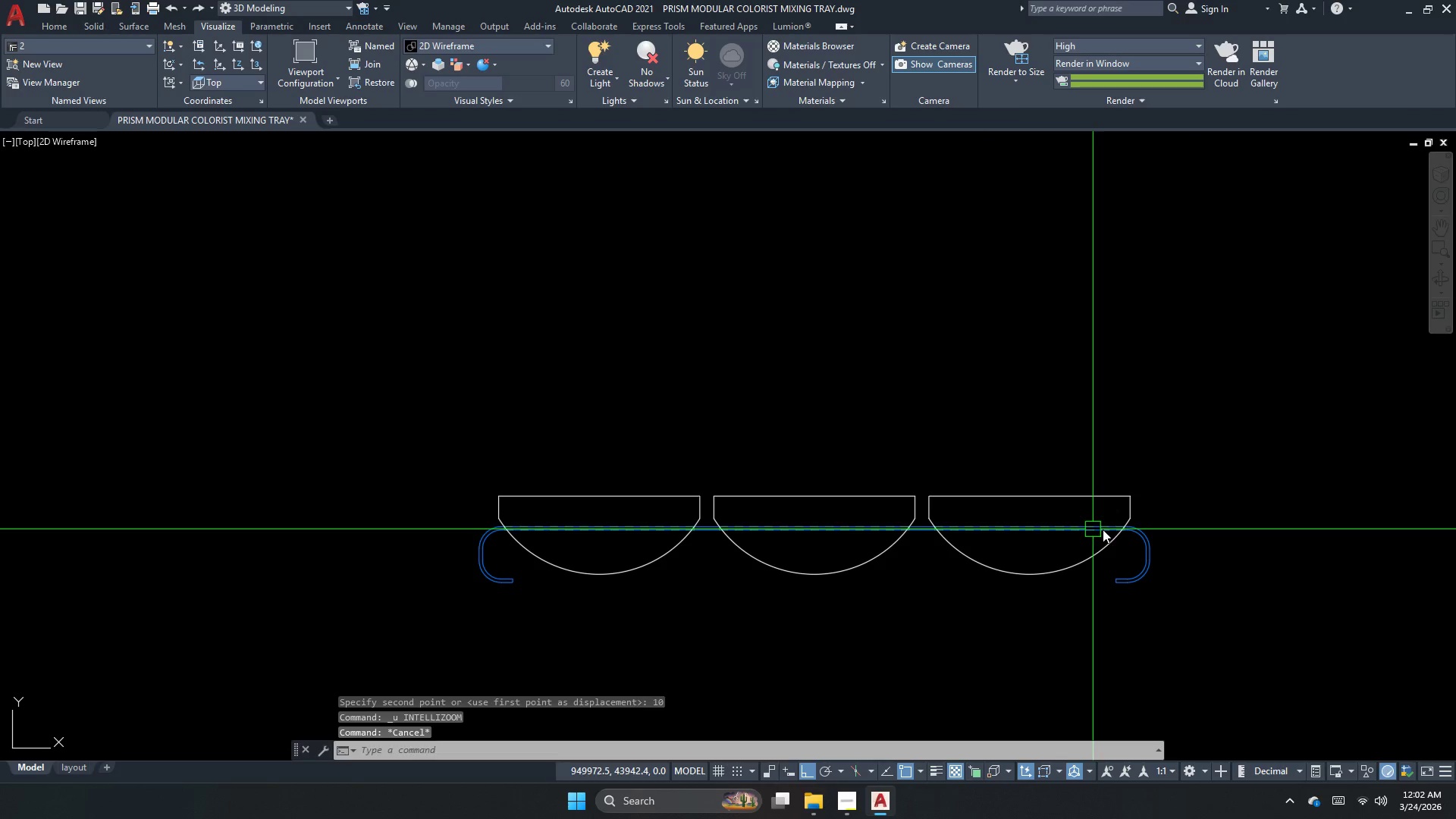 
key(Space)
 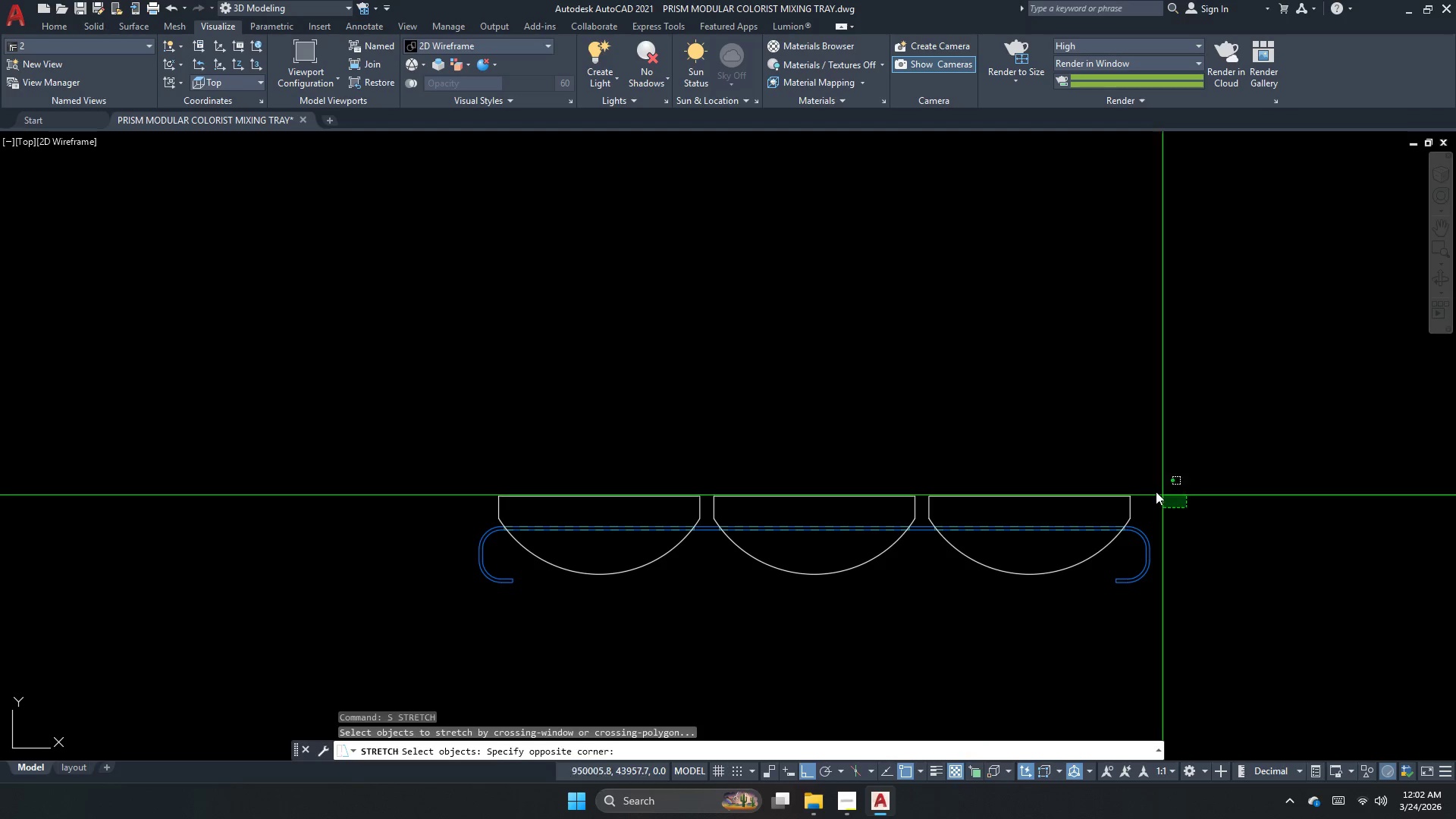 
left_click_drag(start_coordinate=[1186, 508], to_coordinate=[1134, 479])
 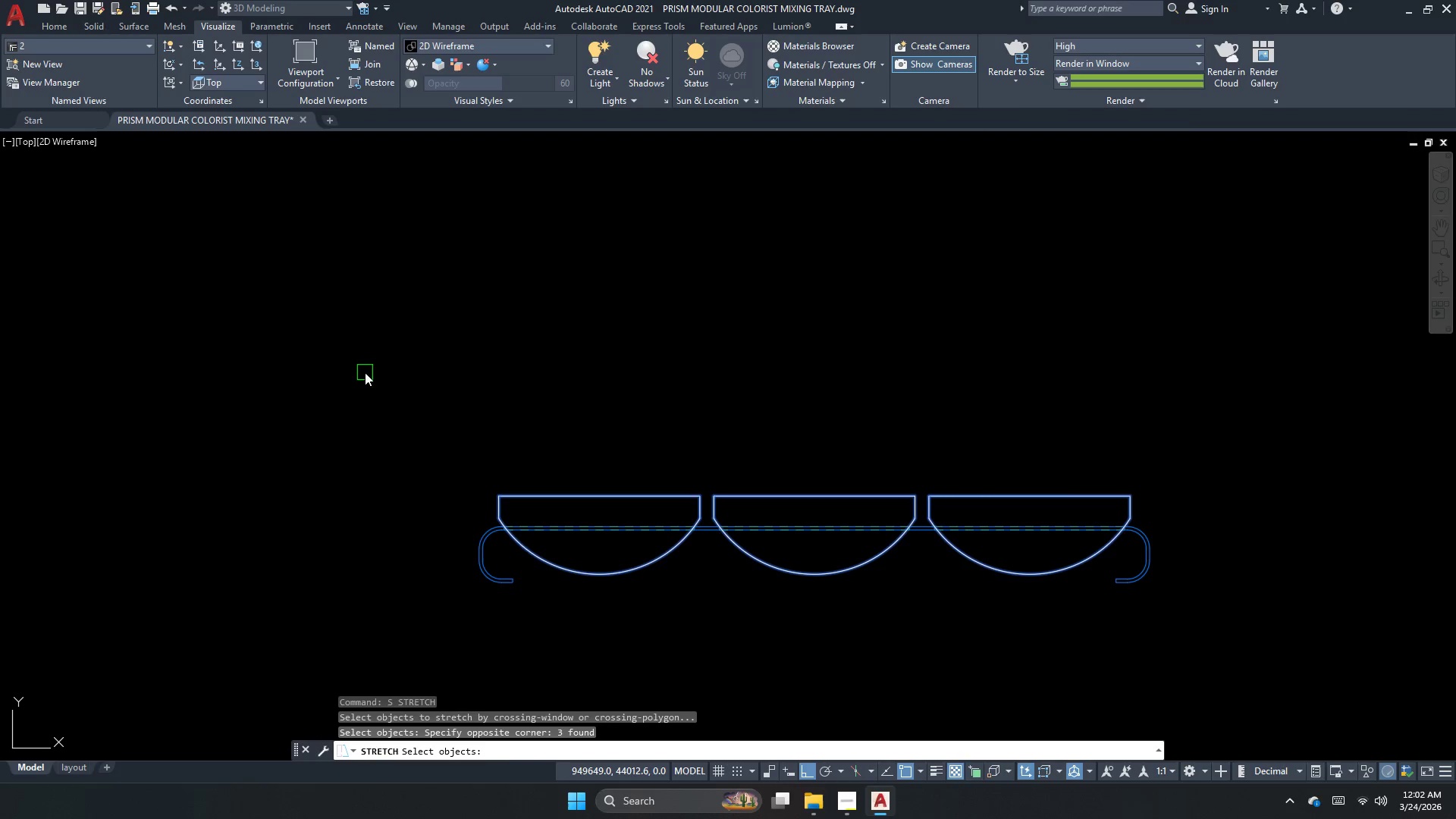 
key(Space)
 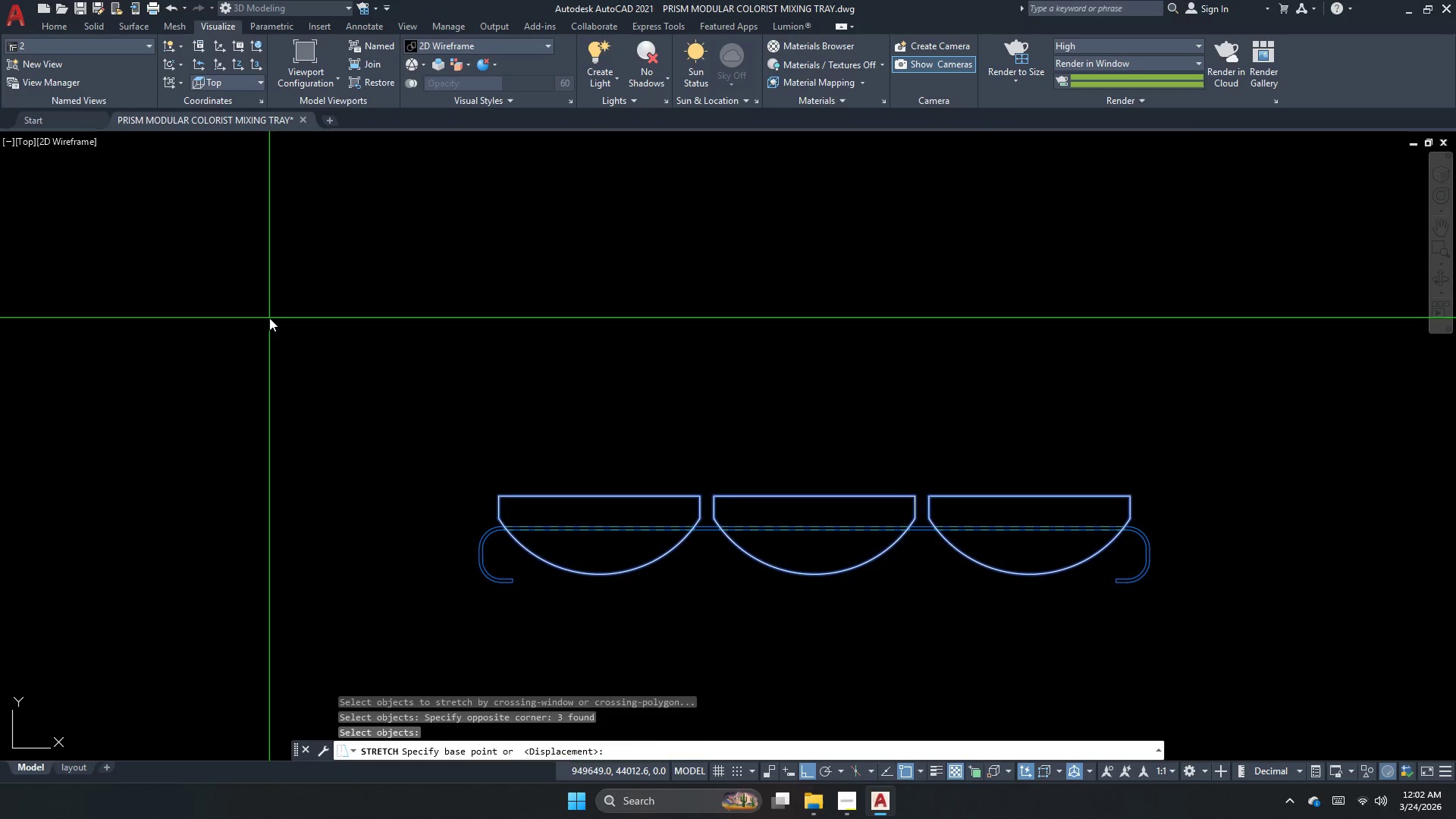 
double_click([269, 318])
 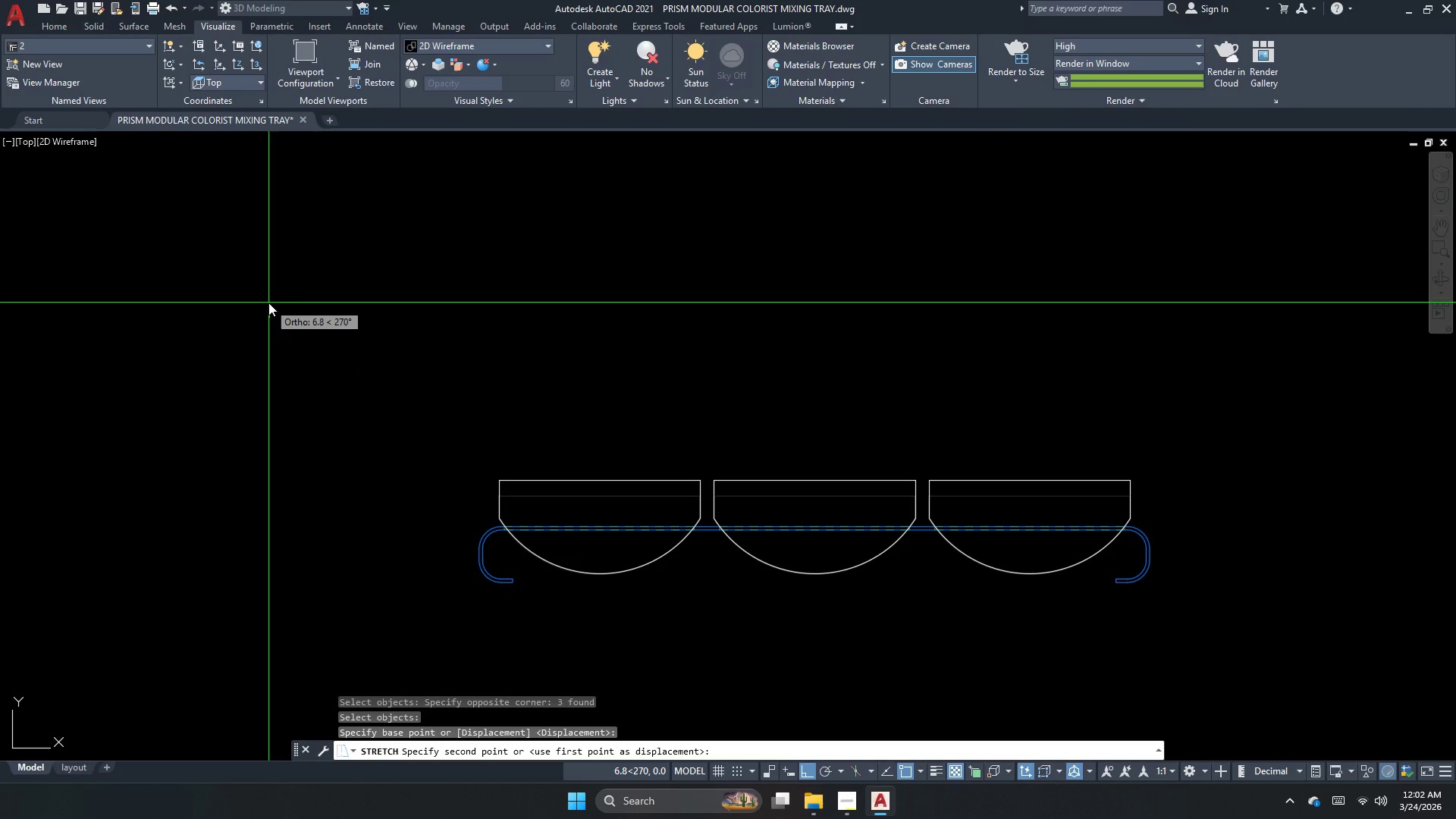 
key(Numpad5)
 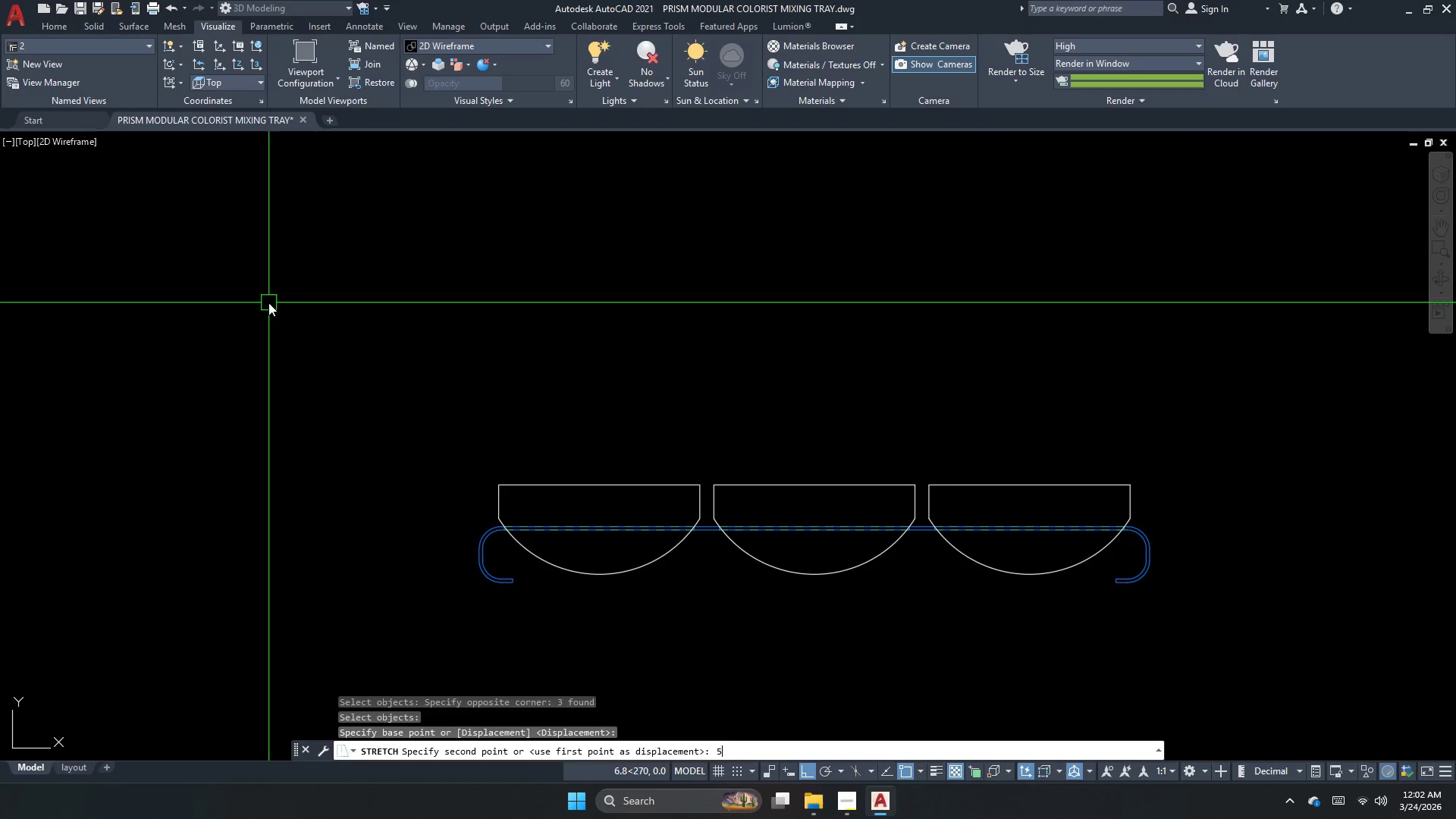 
key(NumpadEnter)
 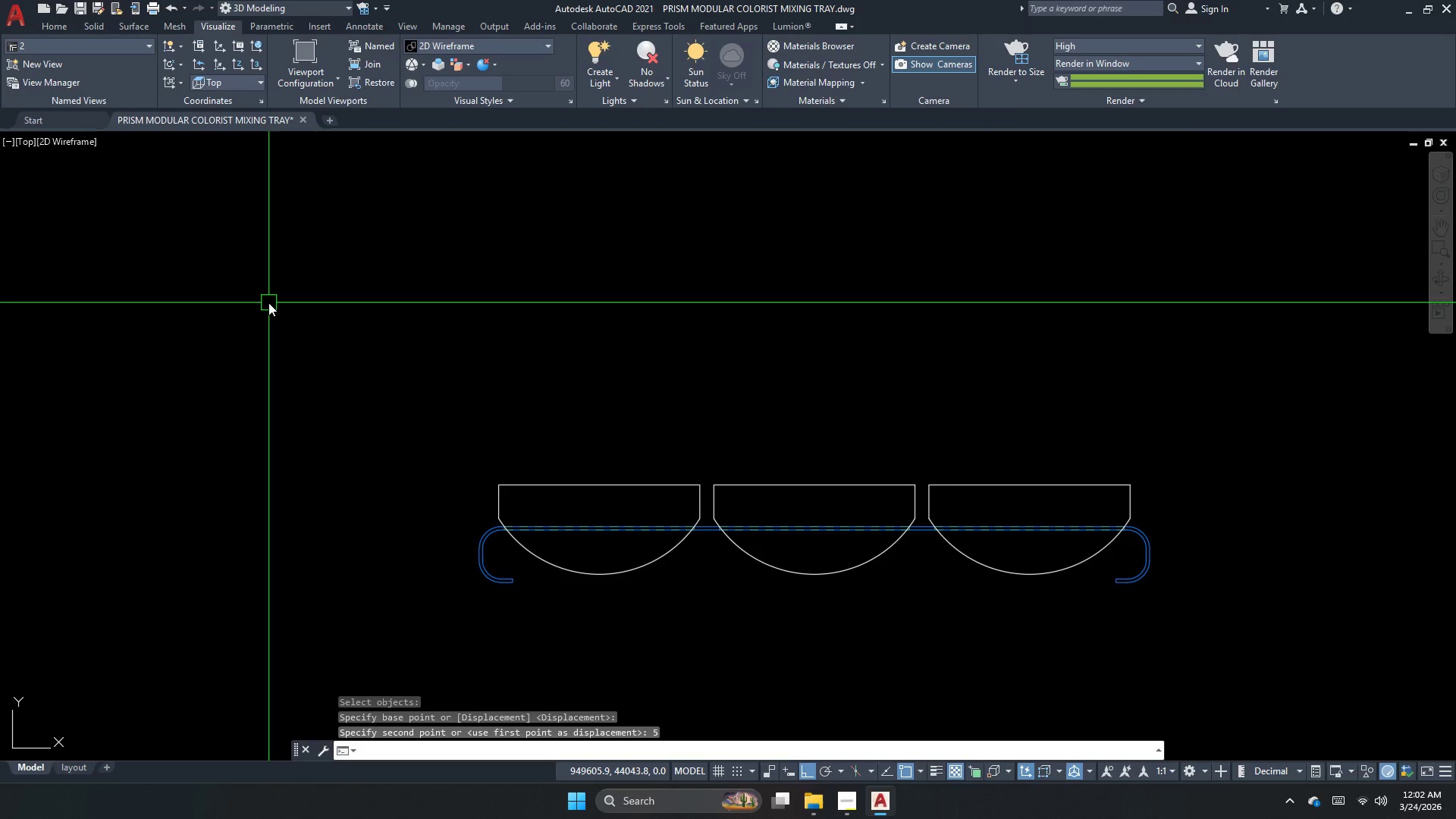 
key(Escape)
 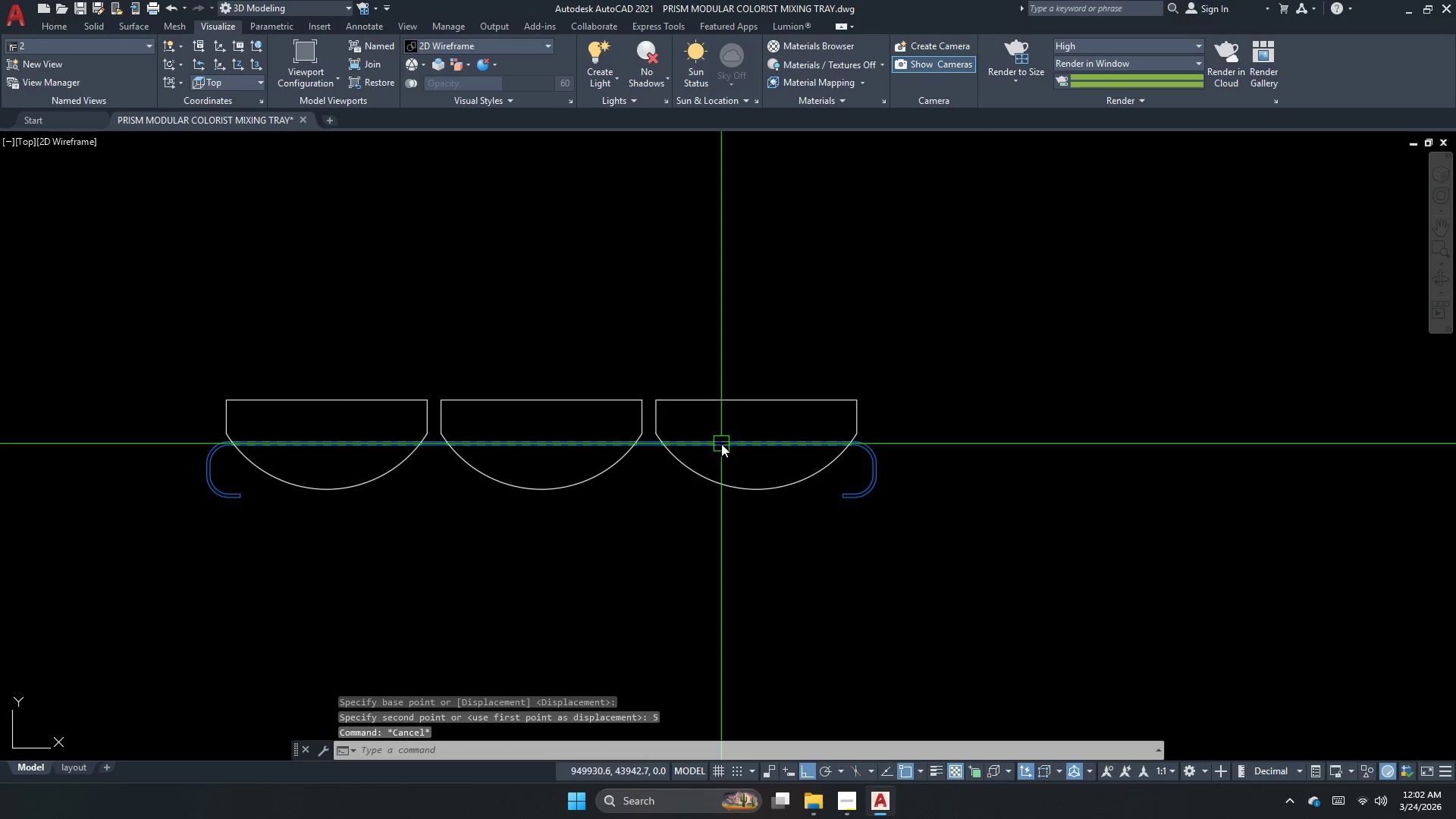 
key(S)
 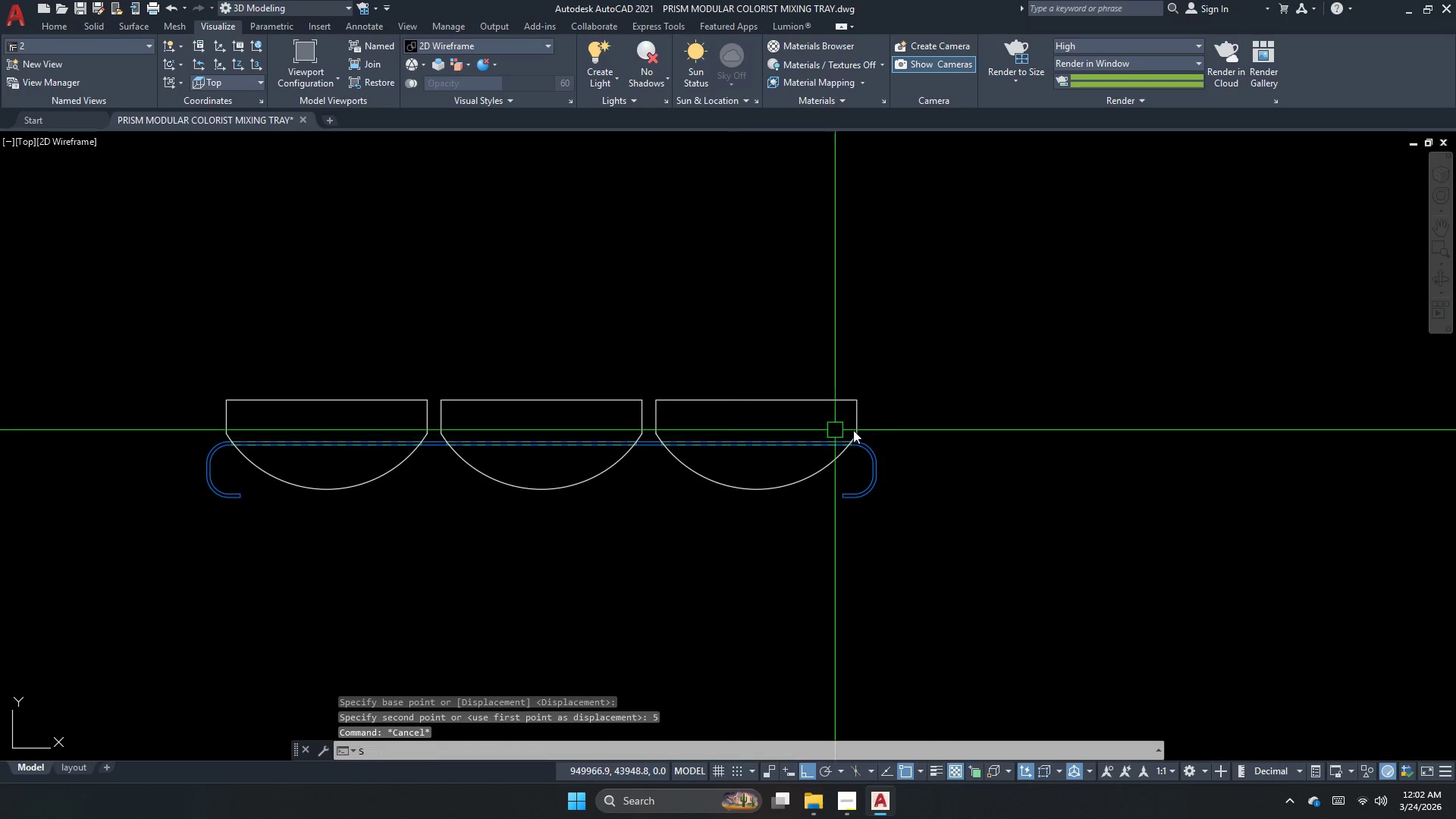 
key(Space)
 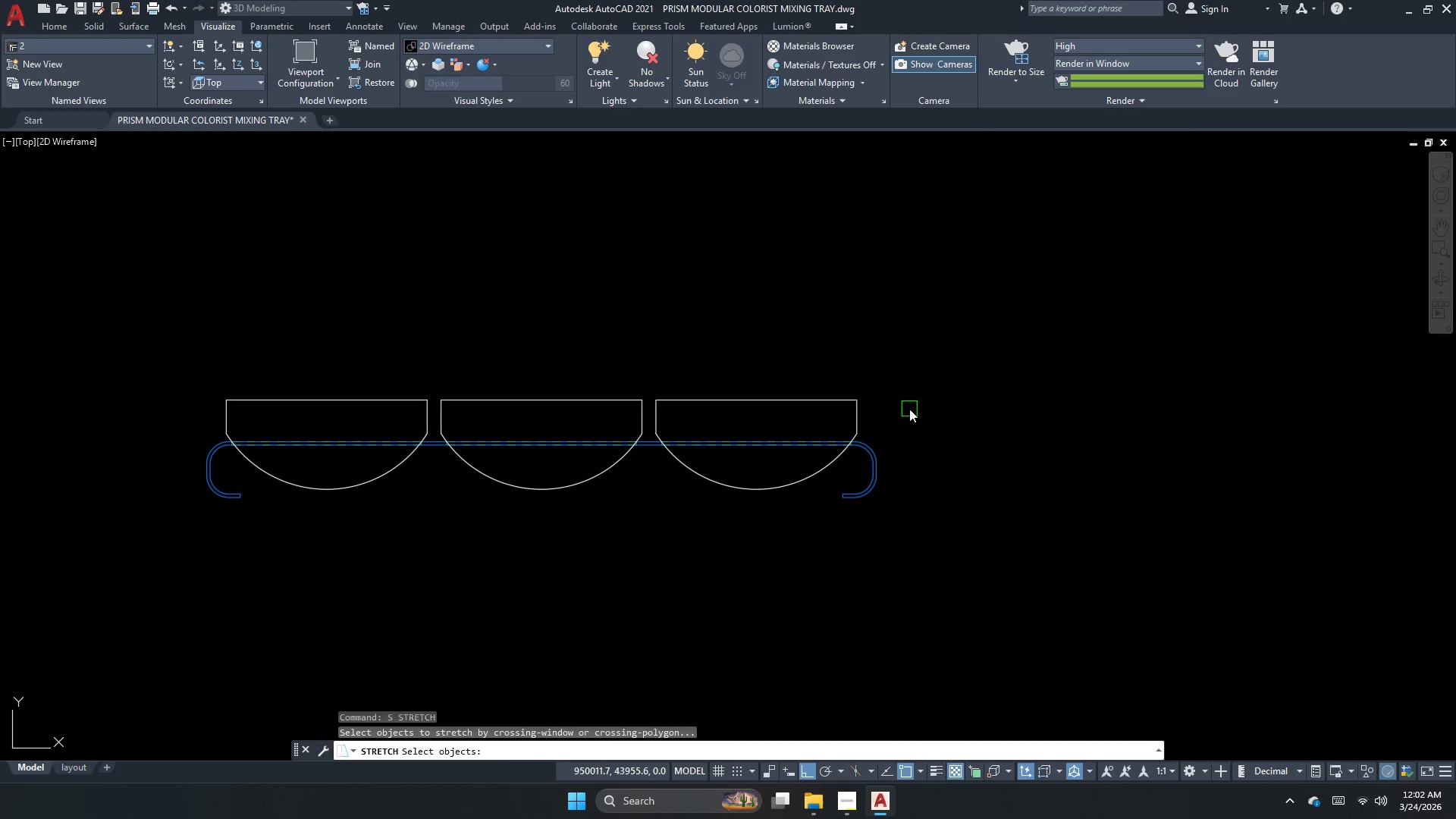 
scroll: coordinate [721, 444], scroll_direction: none, amount: 0.0
 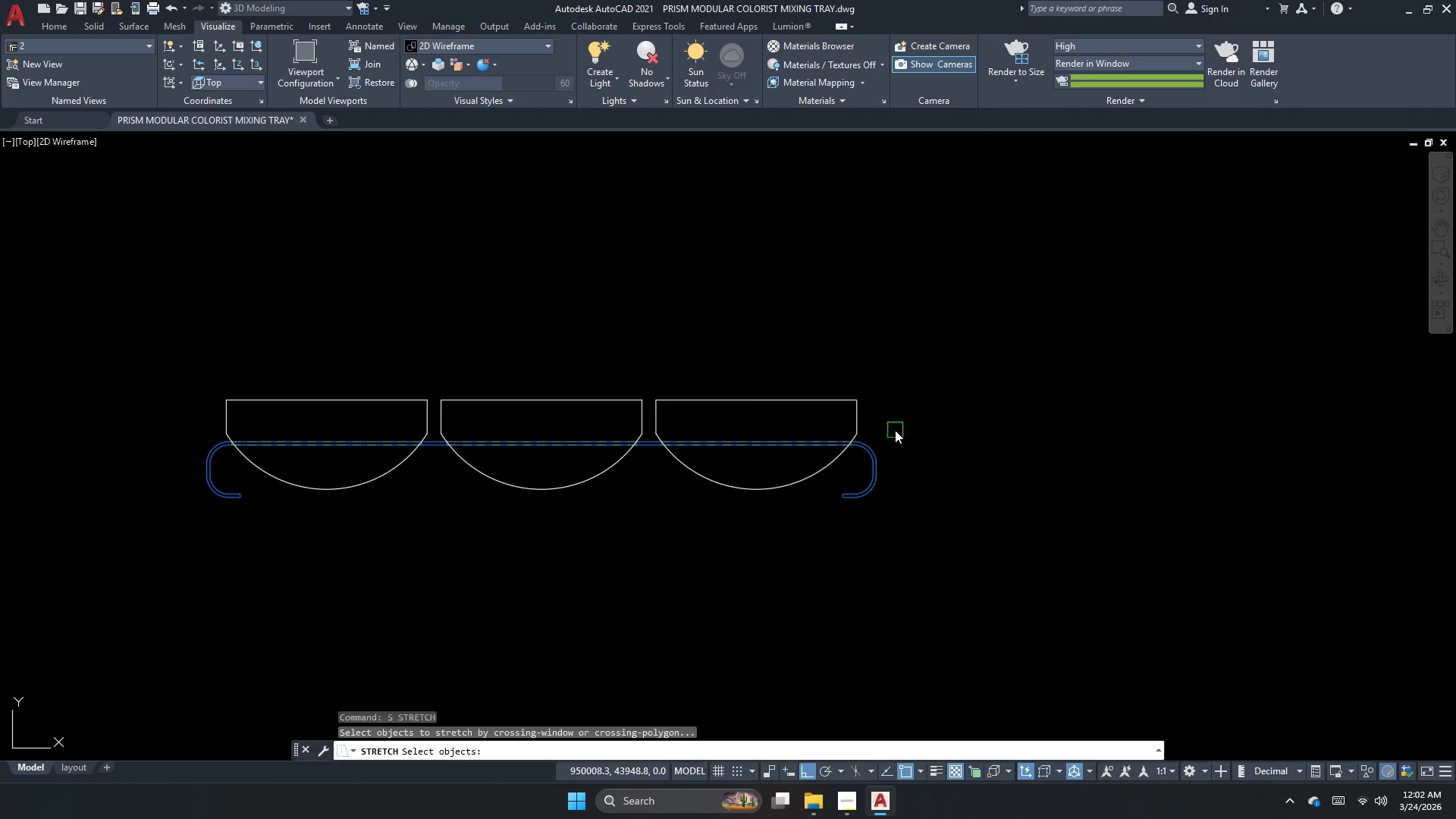 
left_click_drag(start_coordinate=[909, 407], to_coordinate=[865, 385])
 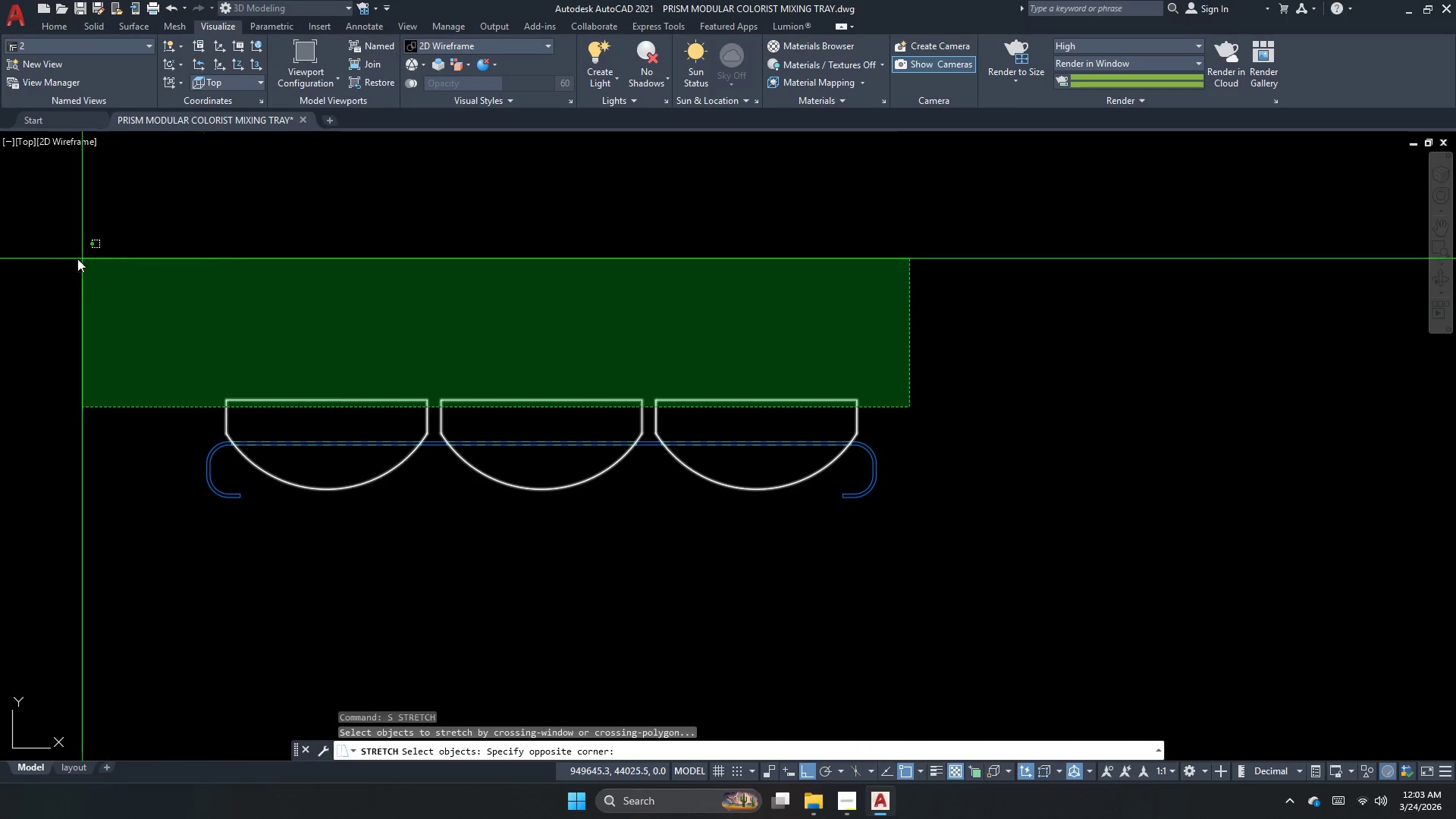 
left_click([67, 258])
 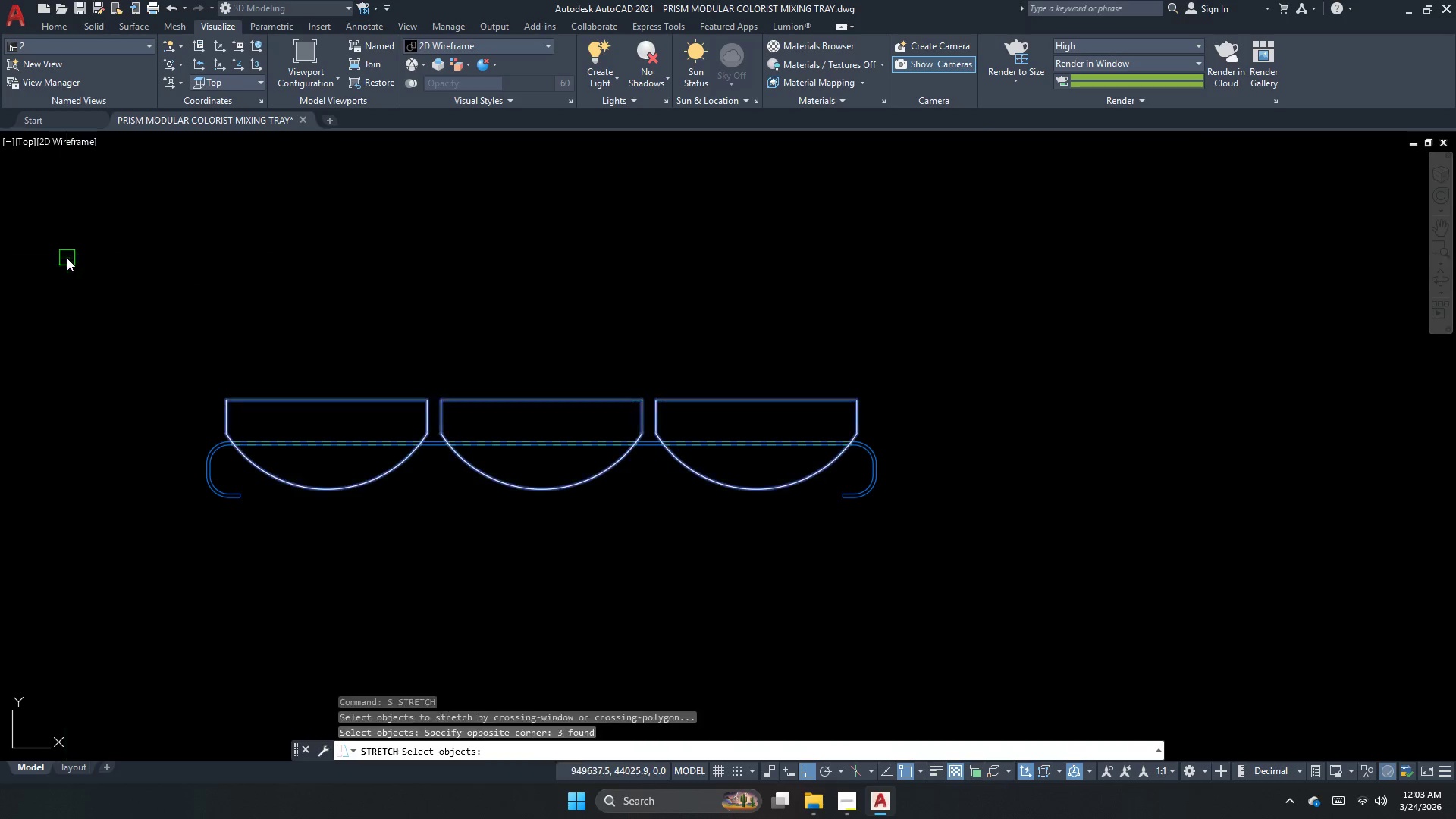 
key(Space)
 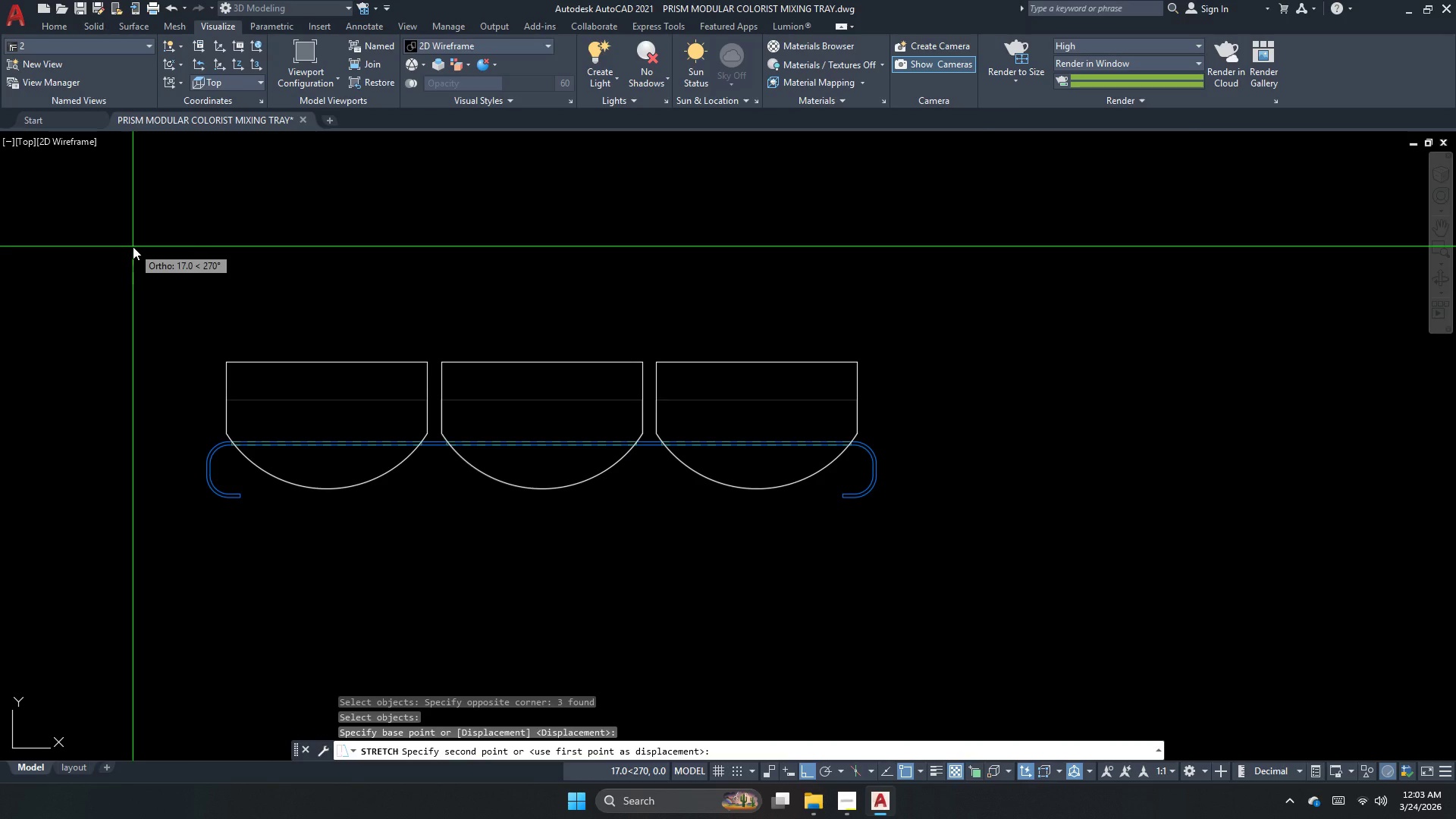 
key(Numpad1)
 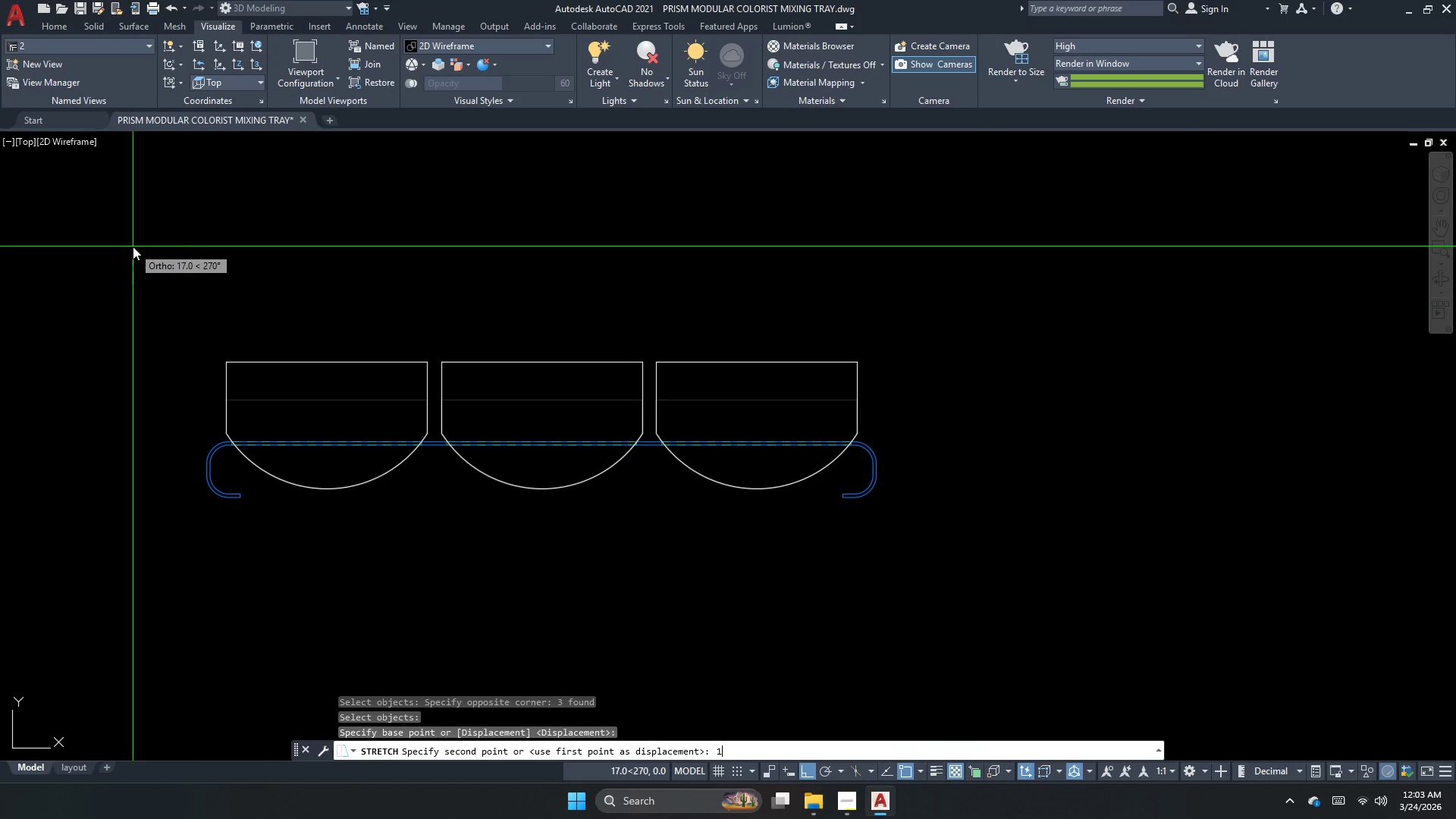 
key(Numpad0)
 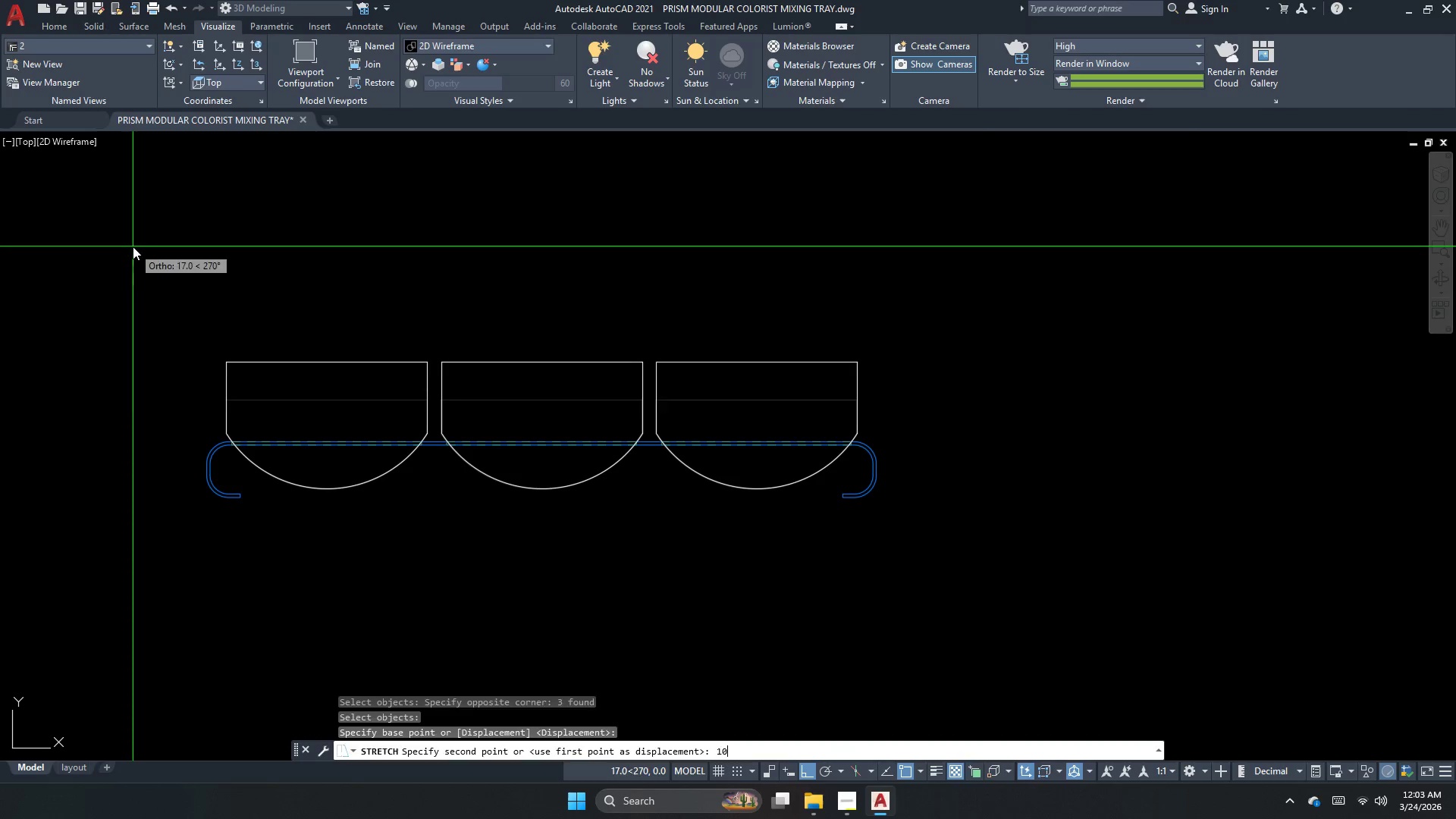 
key(NumpadEnter)
 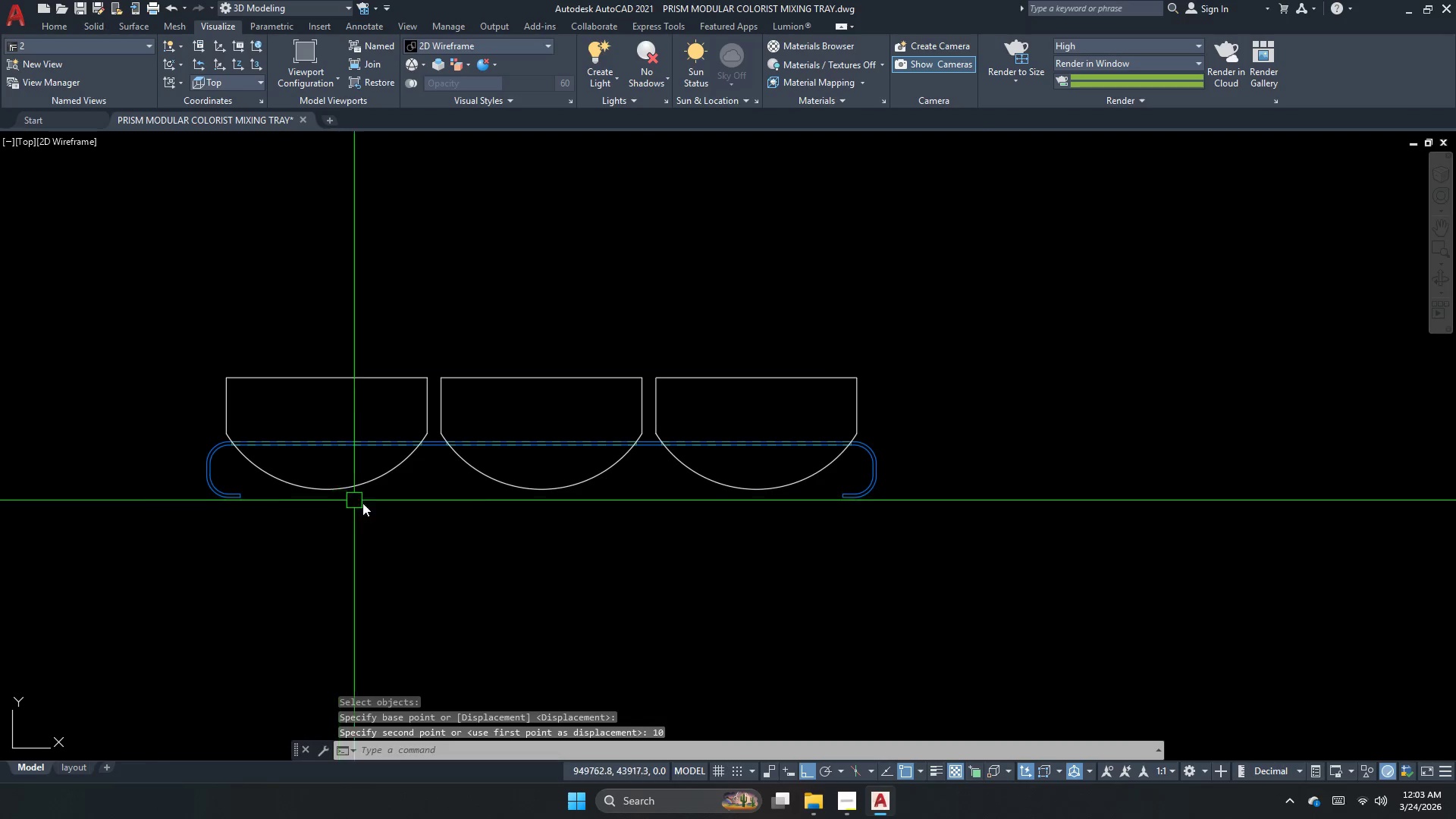 
key(Escape)
 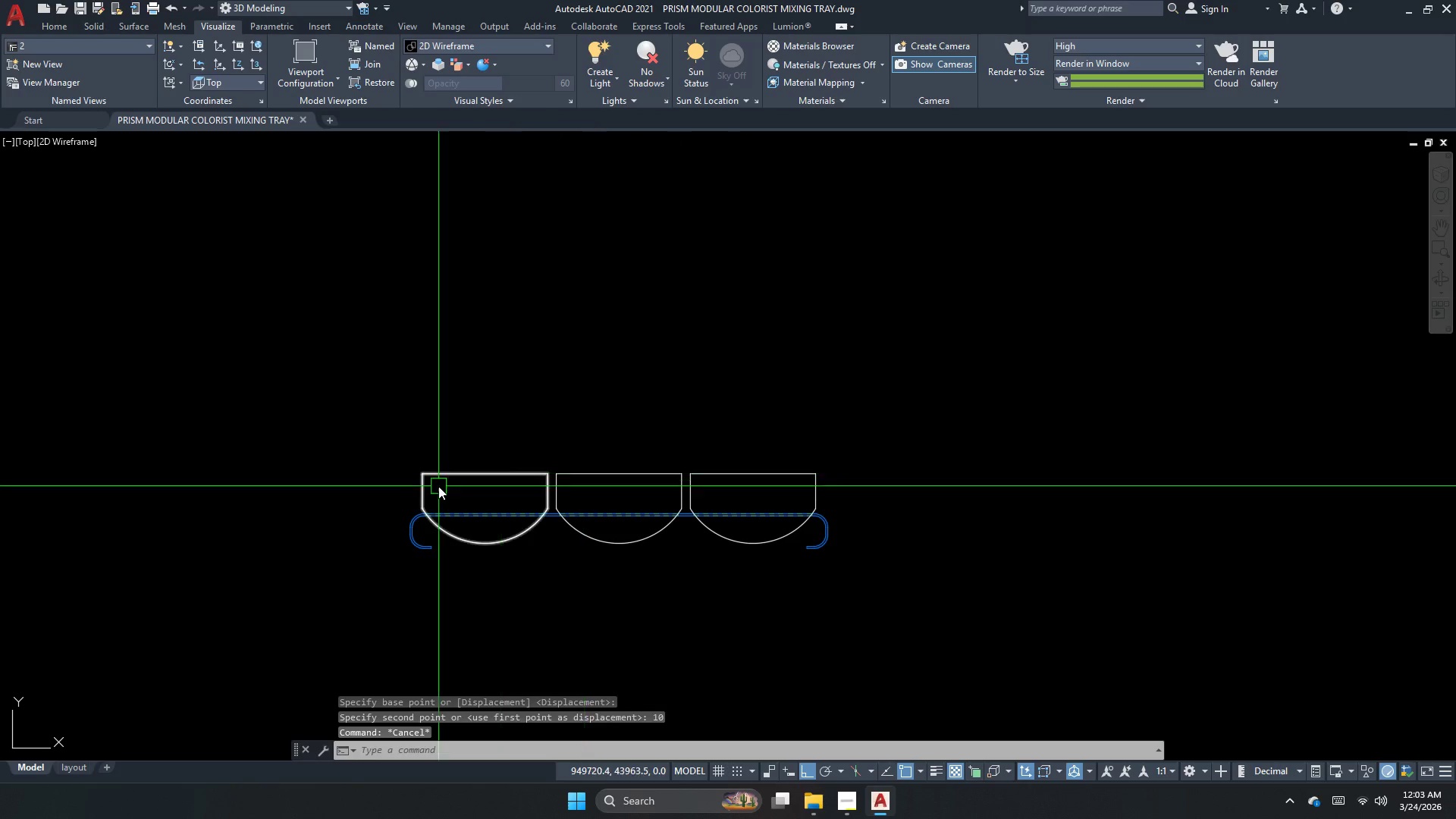 
left_click([438, 486])
 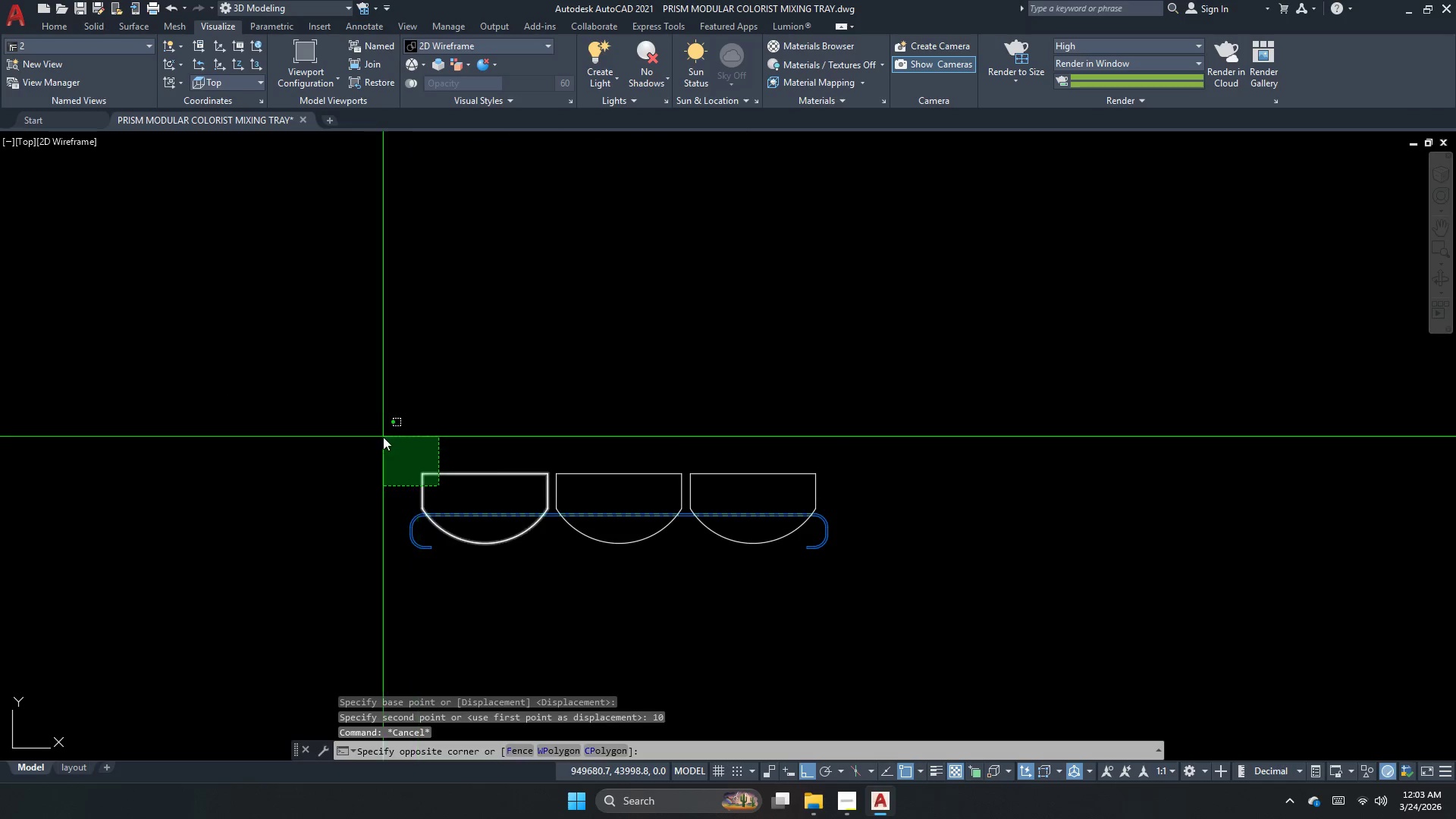 
scroll: coordinate [614, 474], scroll_direction: down, amount: 1.0
 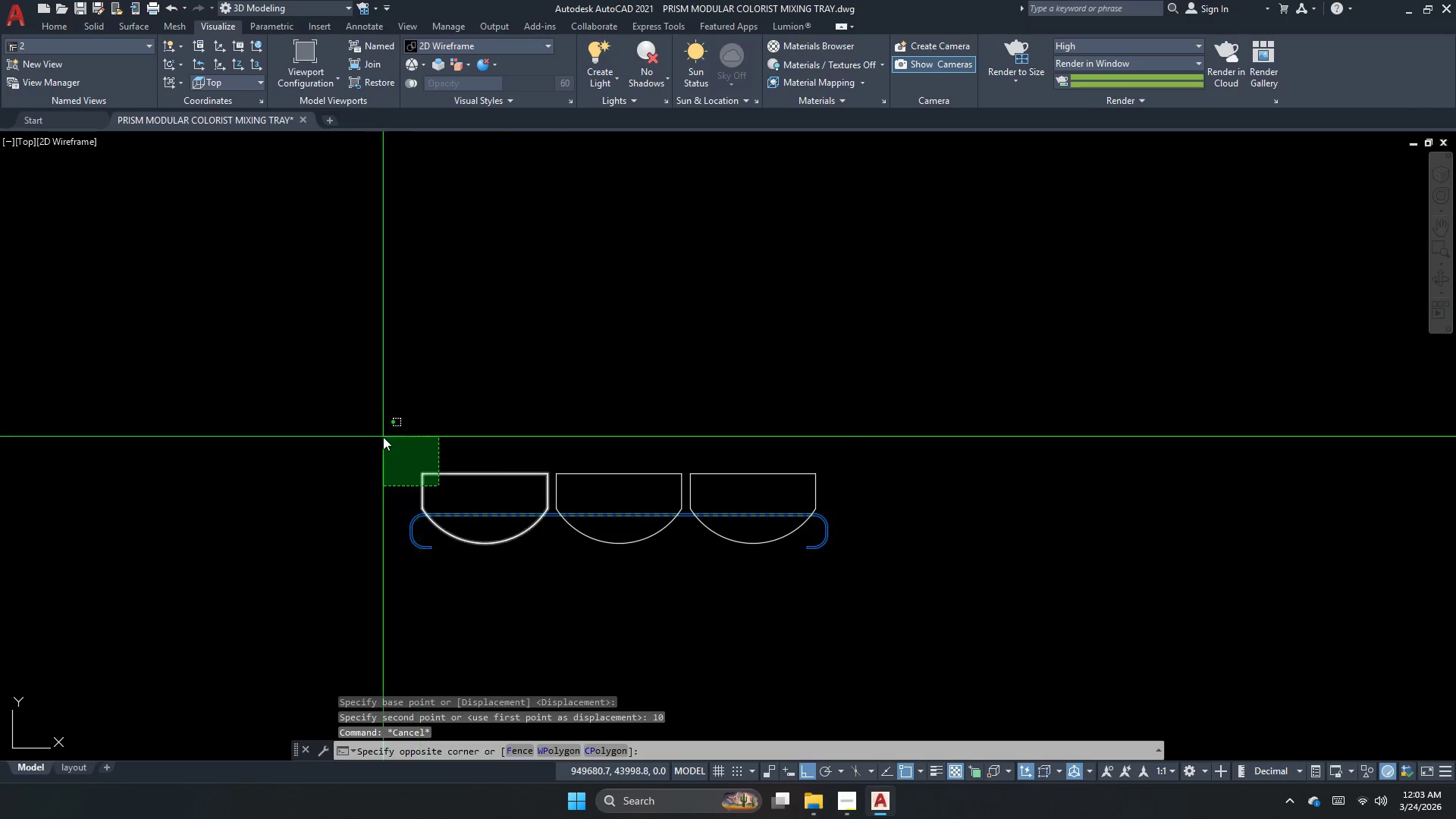 
double_click([382, 437])
 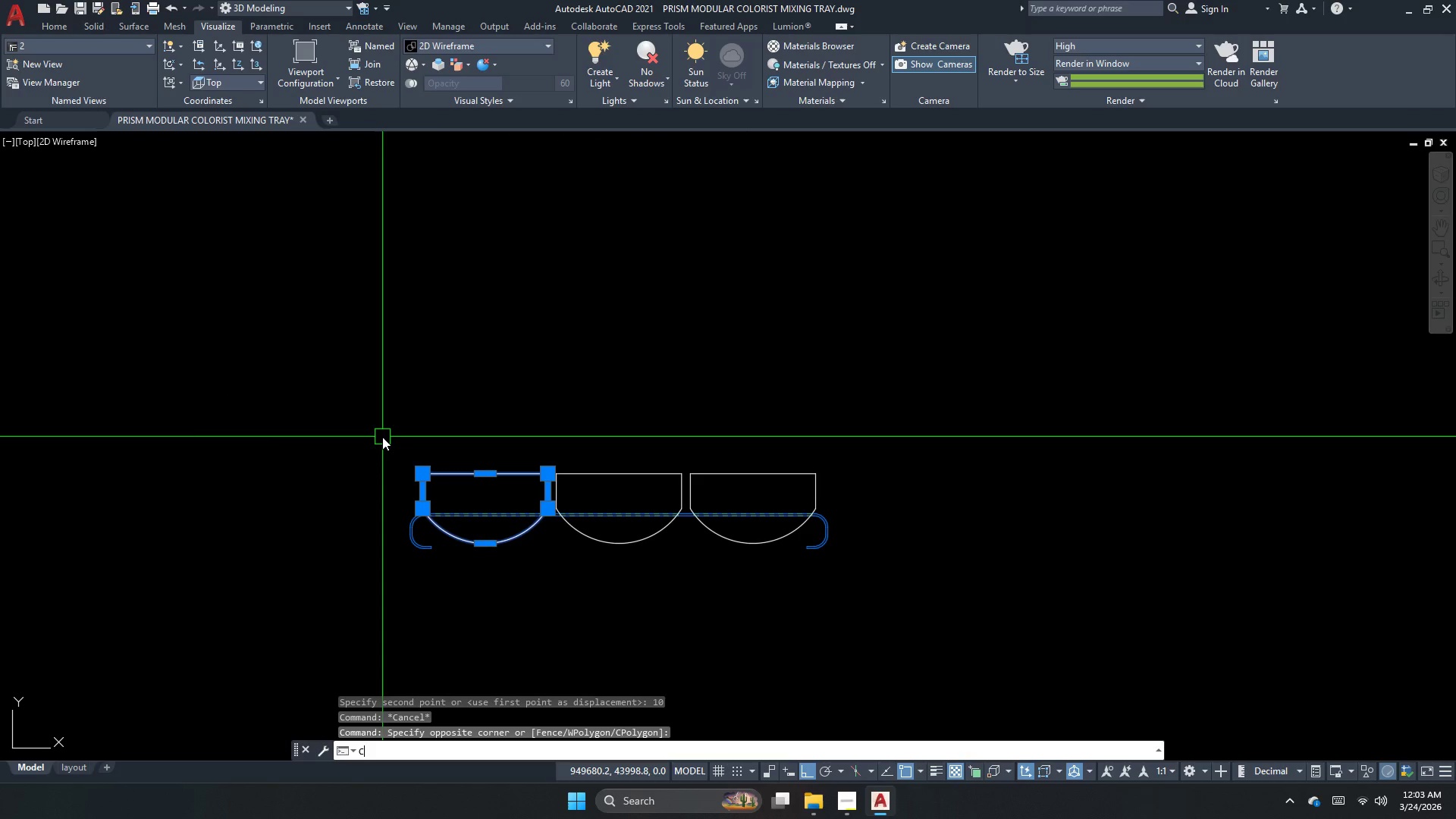 
type(co )
 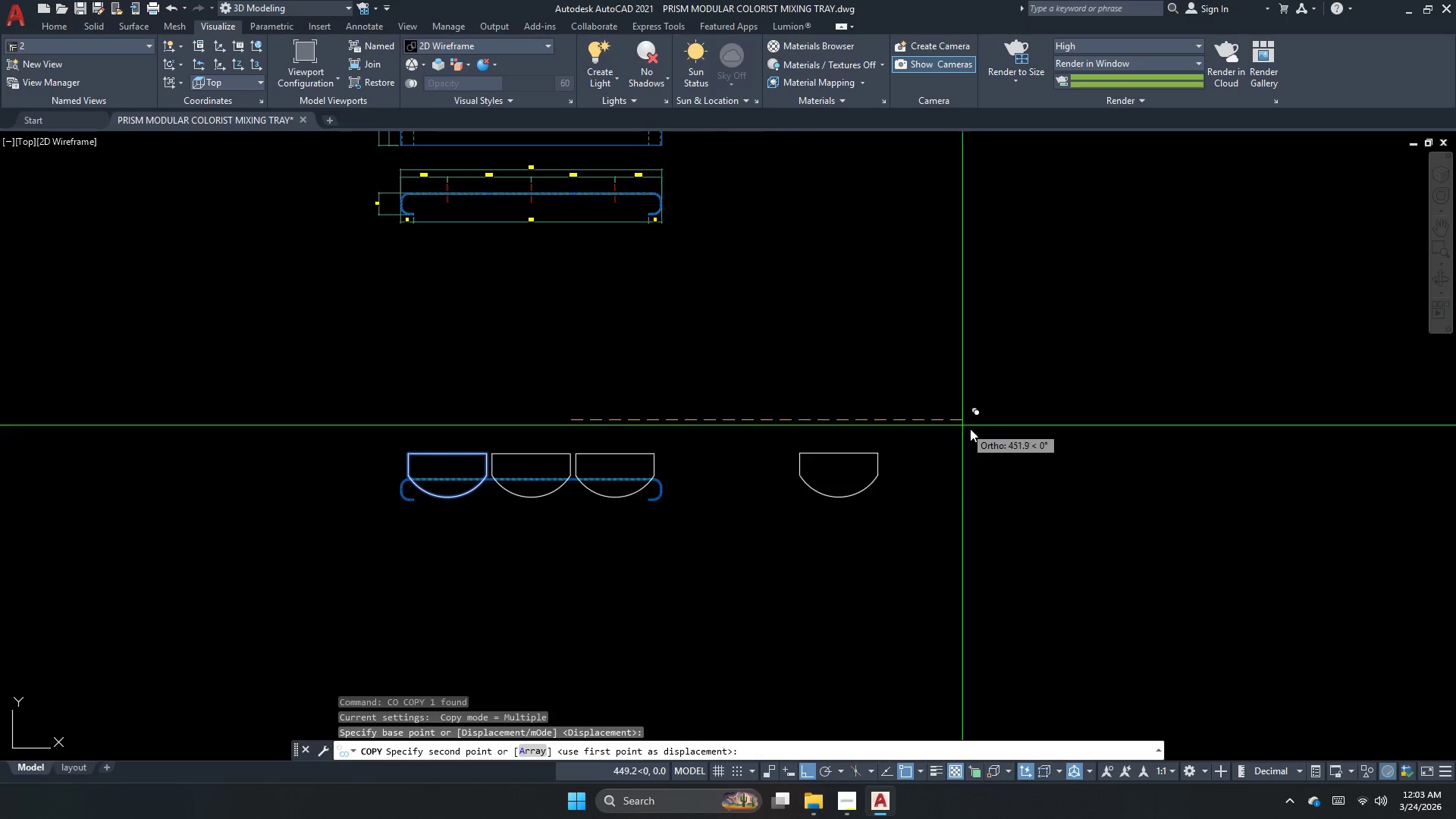 
left_click_drag(start_coordinate=[571, 420], to_coordinate=[776, 425])
 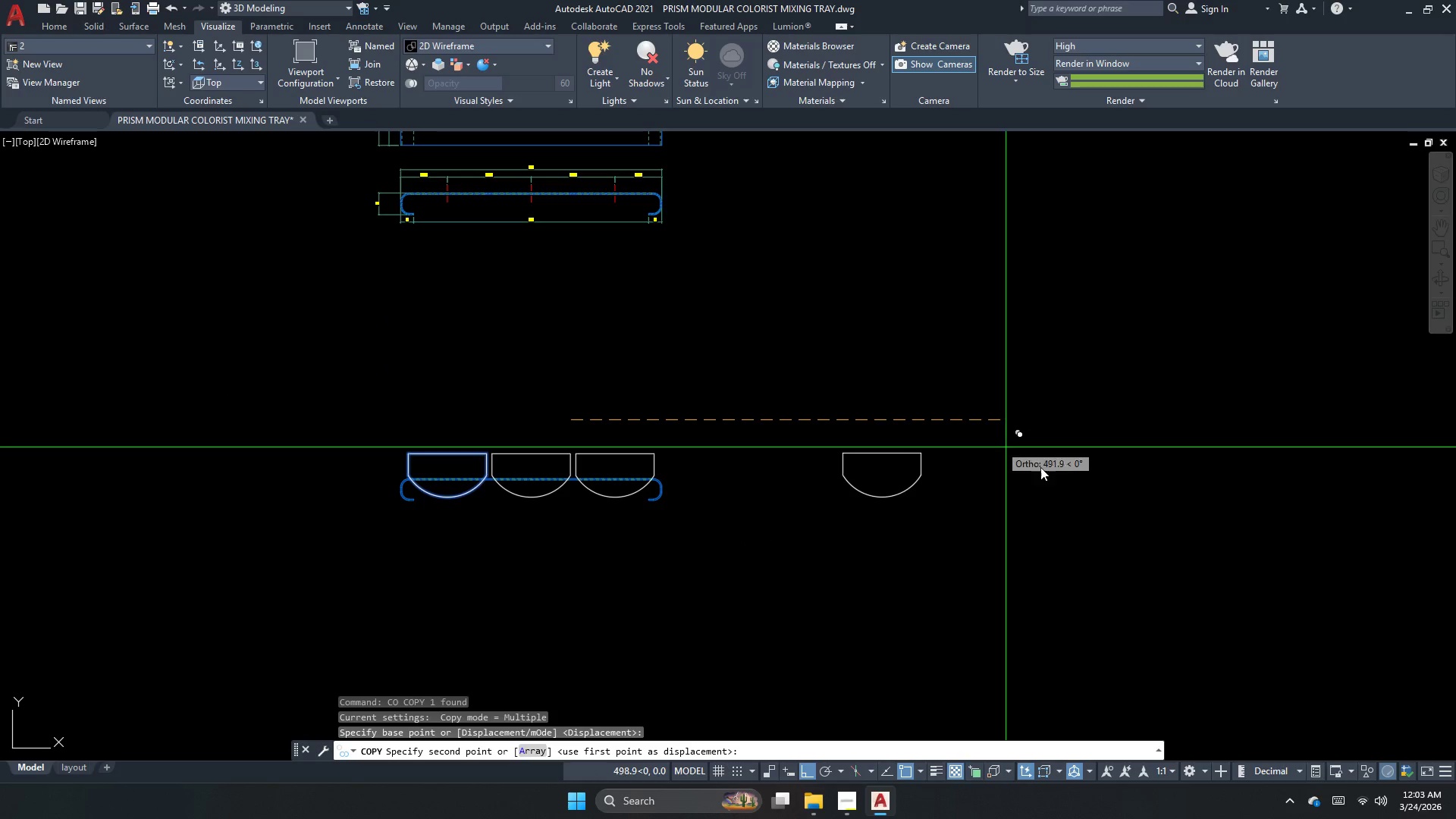 
scroll: coordinate [384, 419], scroll_direction: down, amount: 1.0
 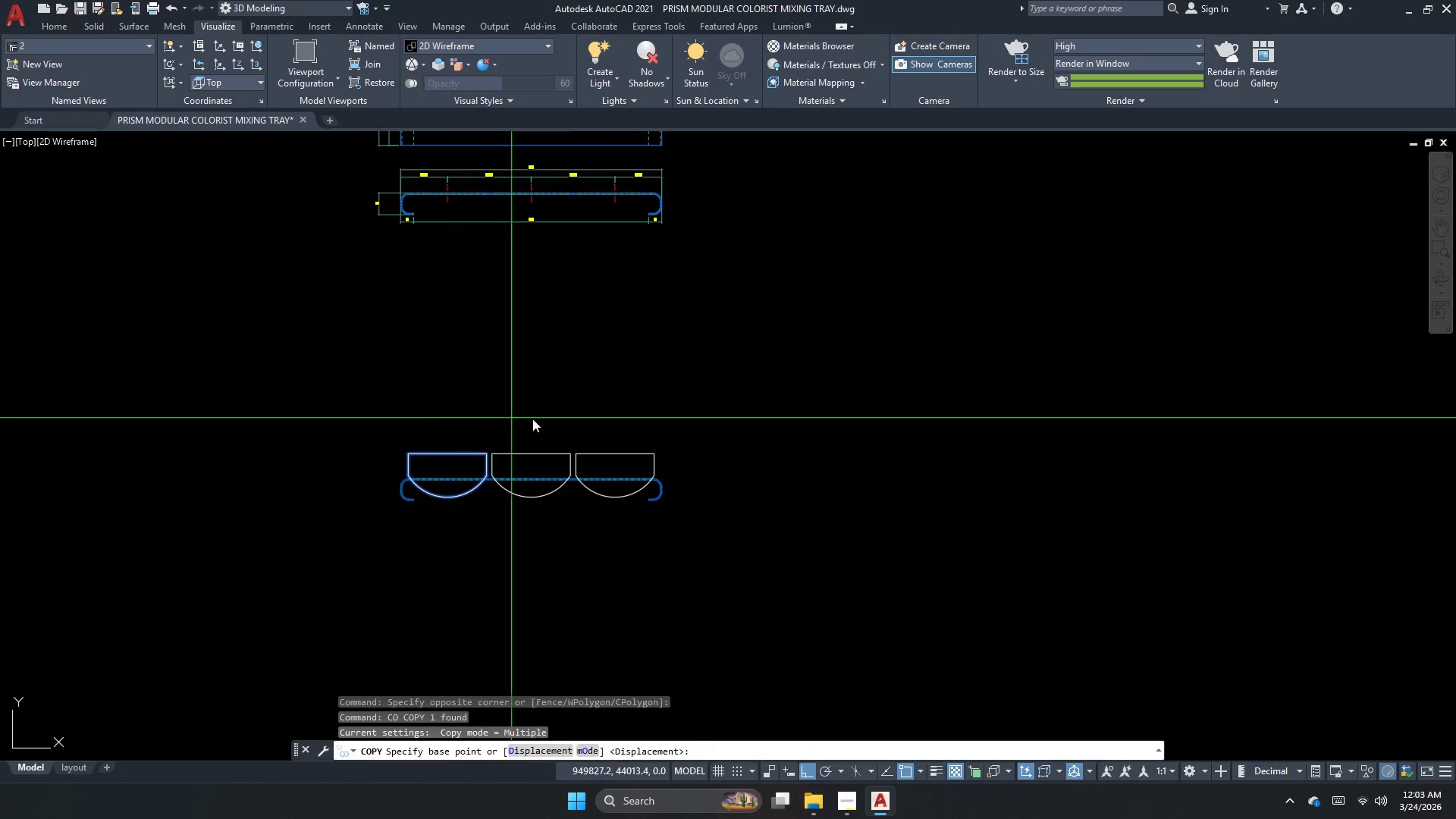 
left_click_drag(start_coordinate=[1045, 472], to_coordinate=[1037, 477])
 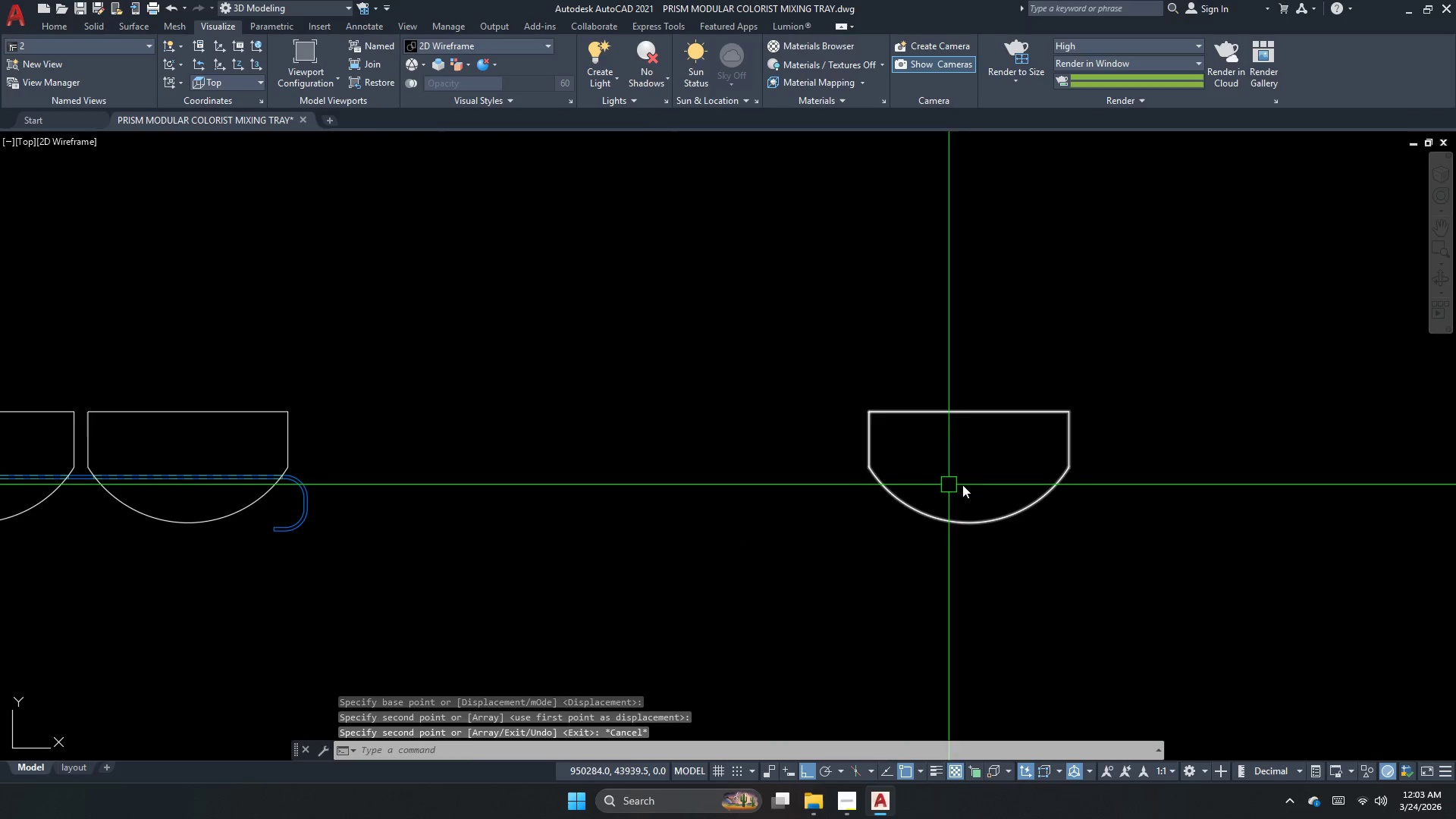 
key(Escape)
 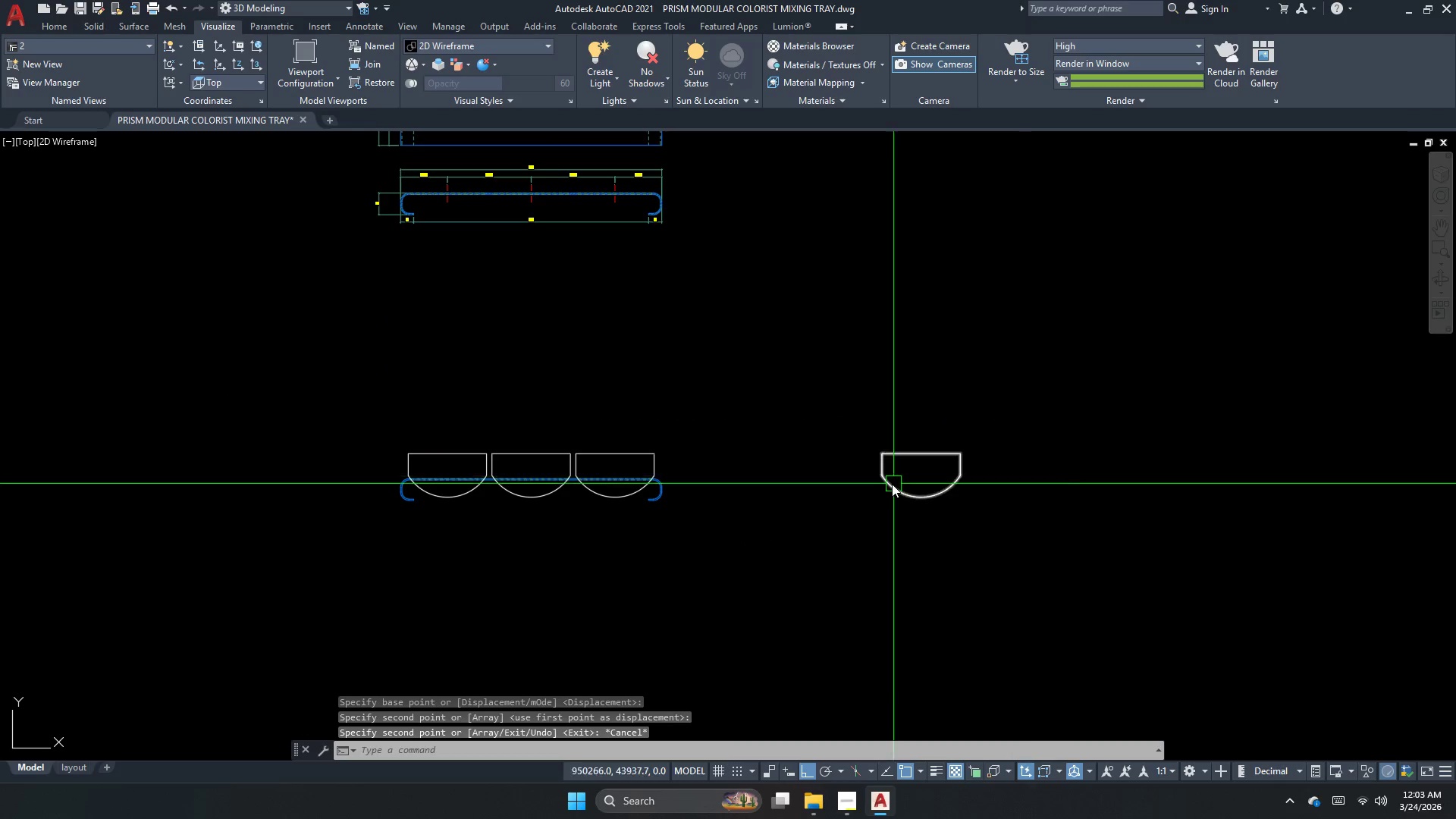 
left_click_drag(start_coordinate=[970, 485], to_coordinate=[940, 463])
 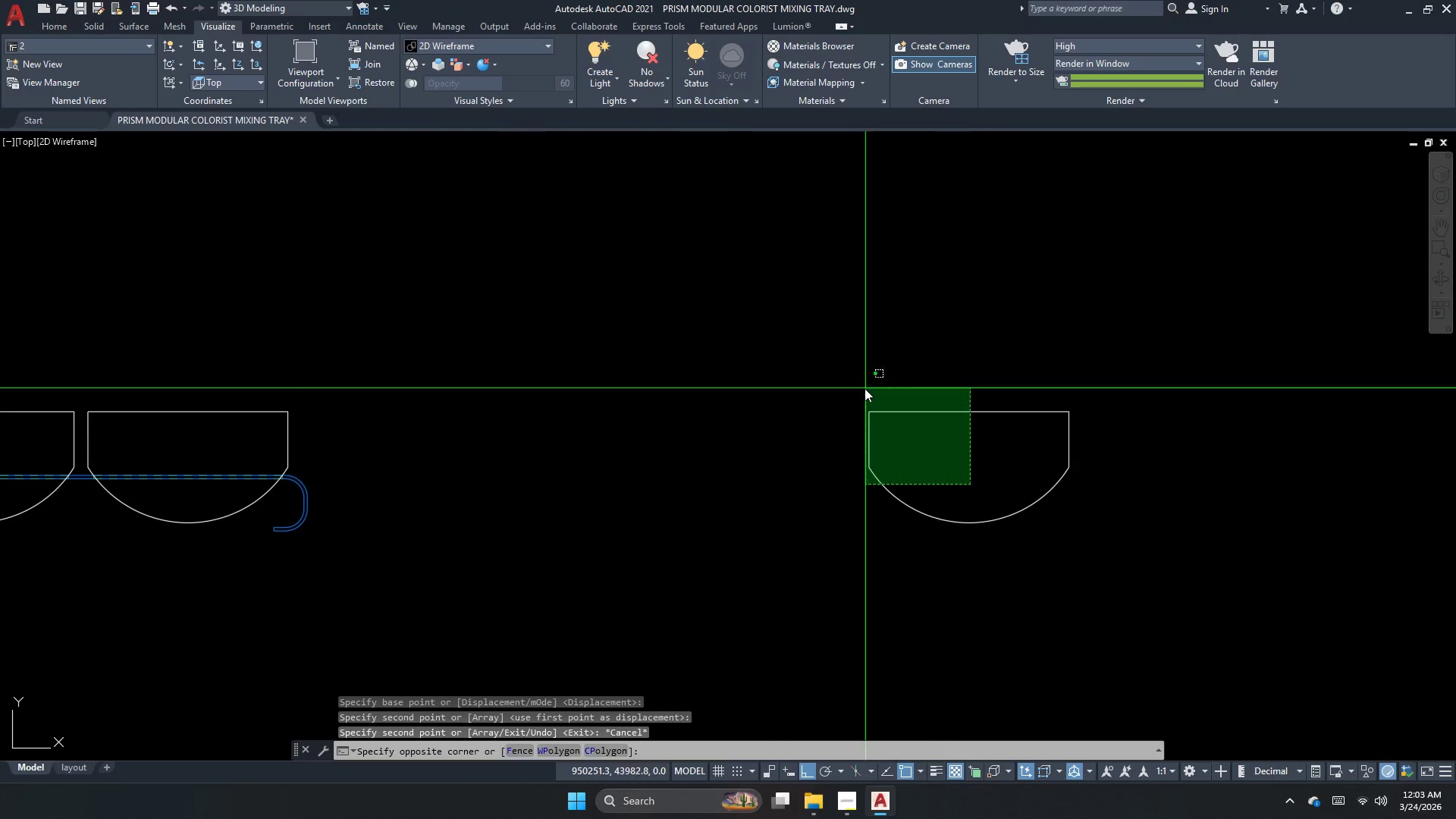 
scroll: coordinate [891, 483], scroll_direction: up, amount: 2.0
 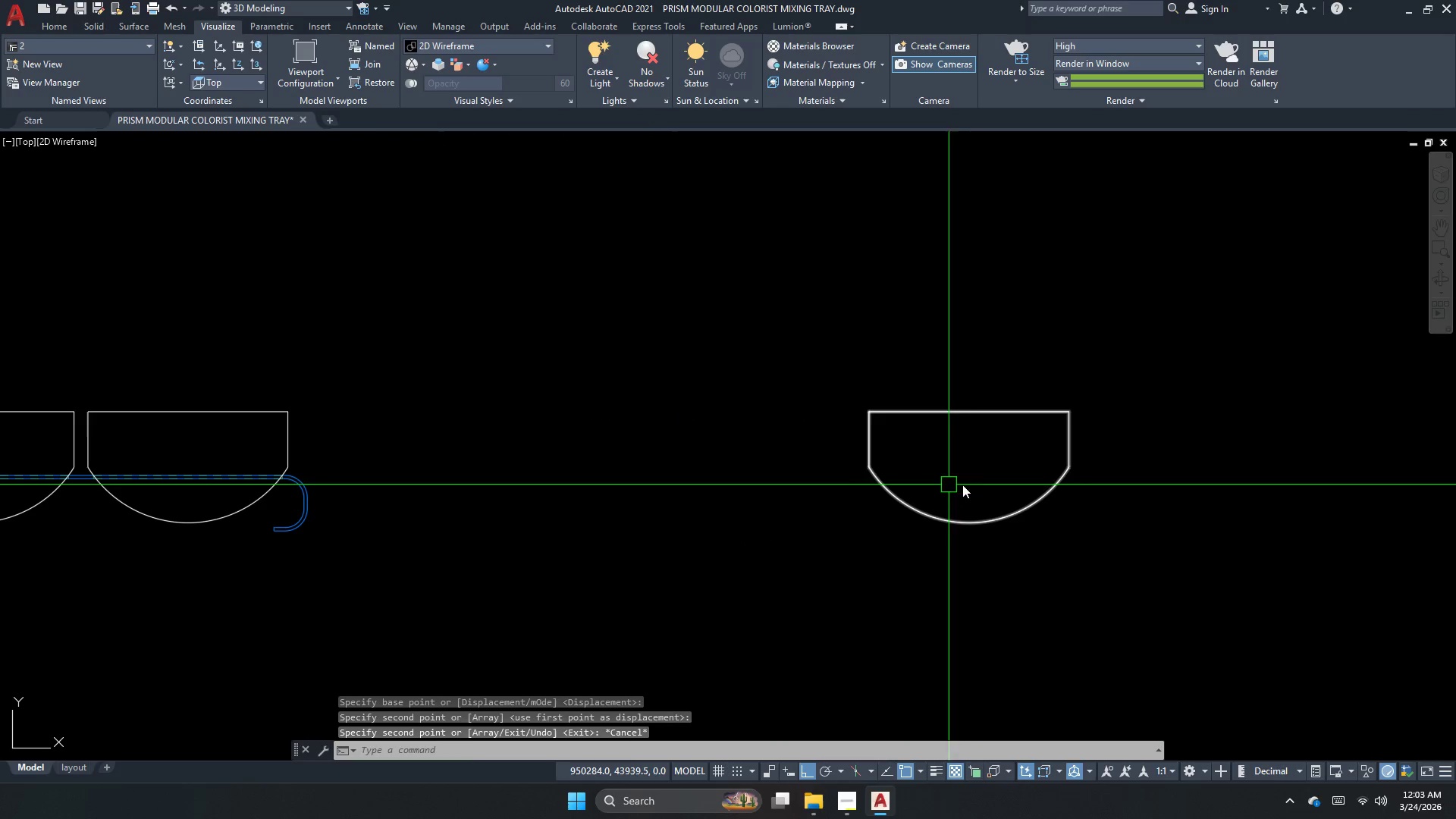 
double_click([864, 388])
 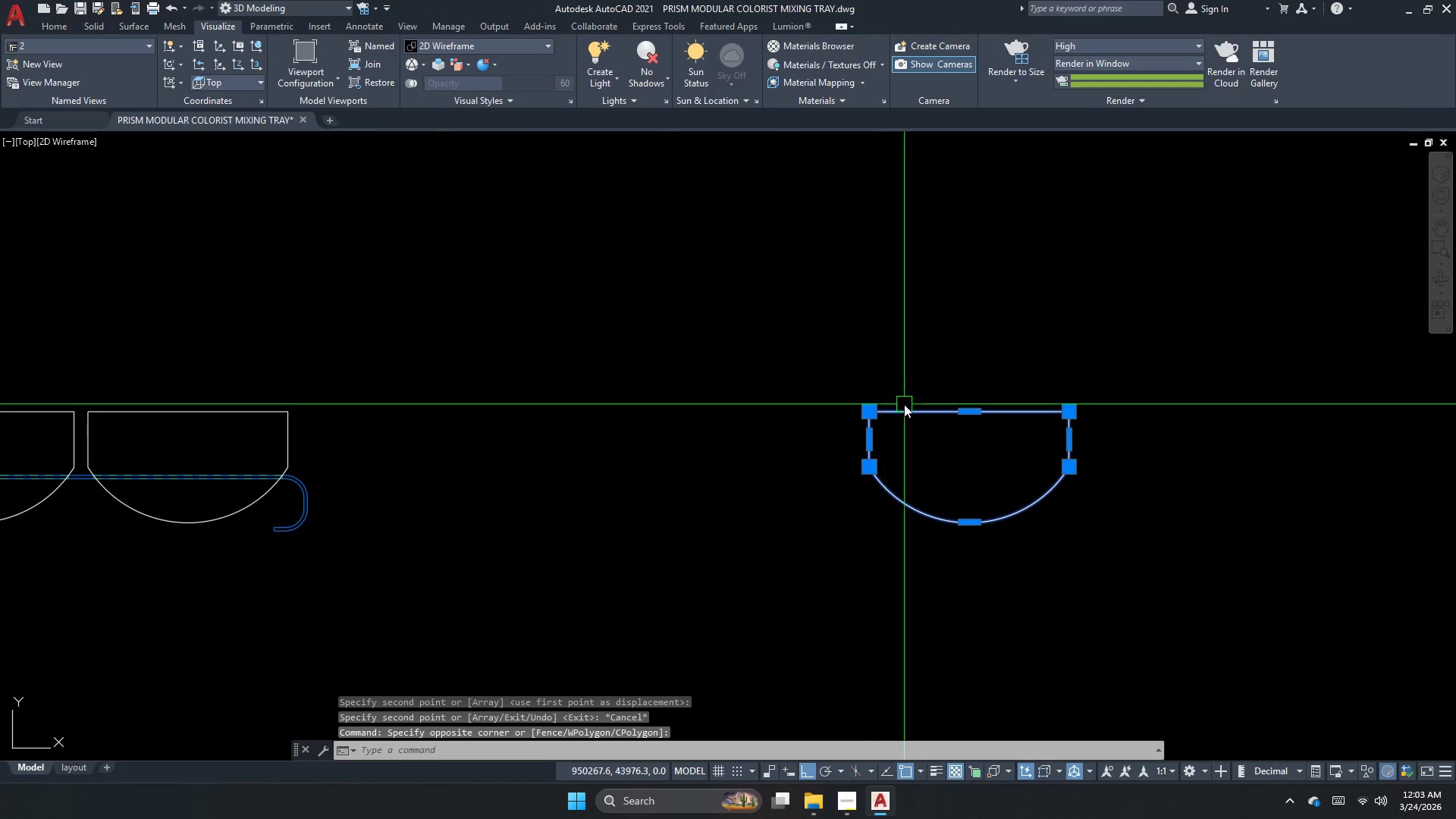 
scroll: coordinate [906, 406], scroll_direction: up, amount: 1.0
 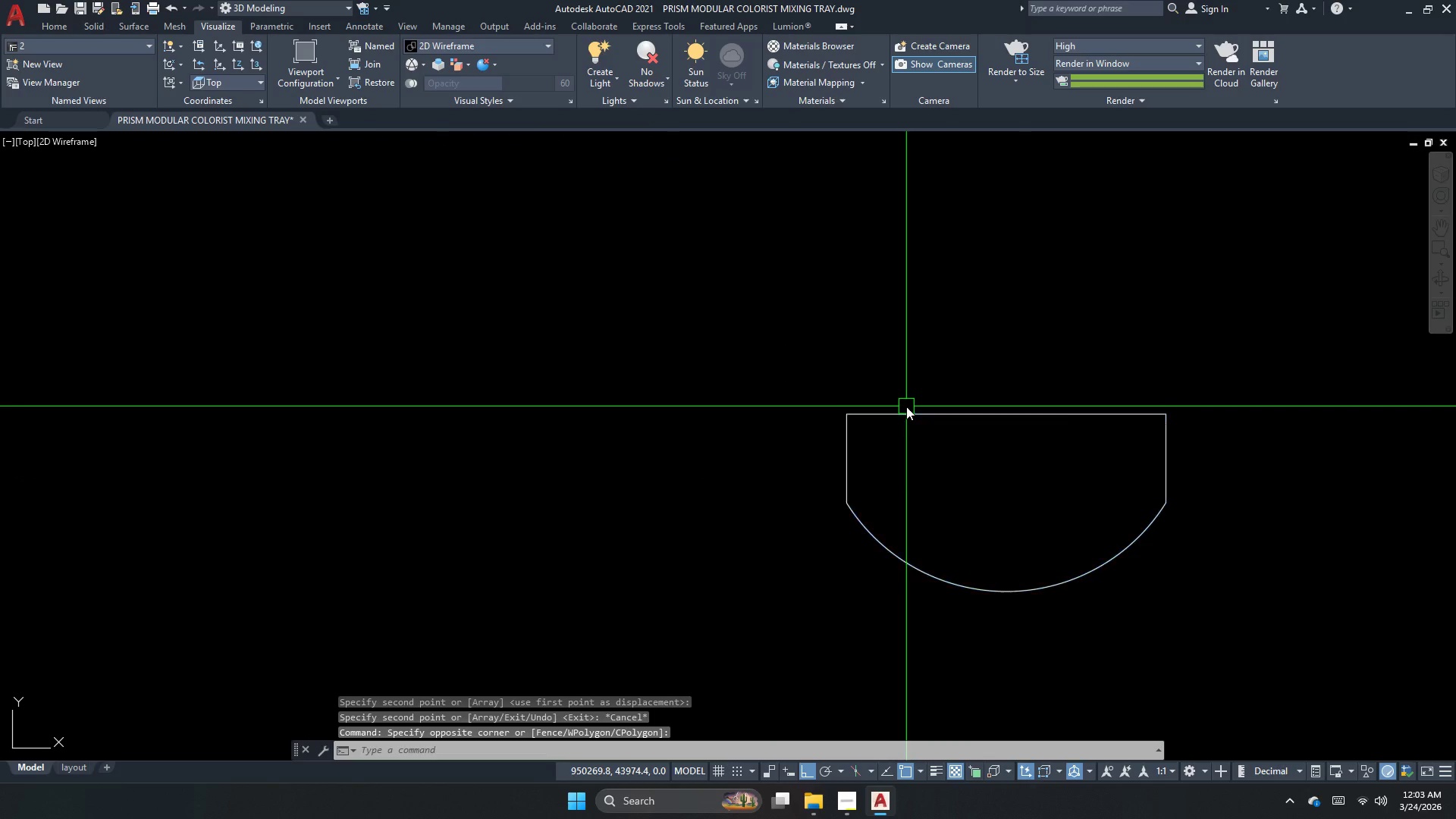 
key(Escape)
 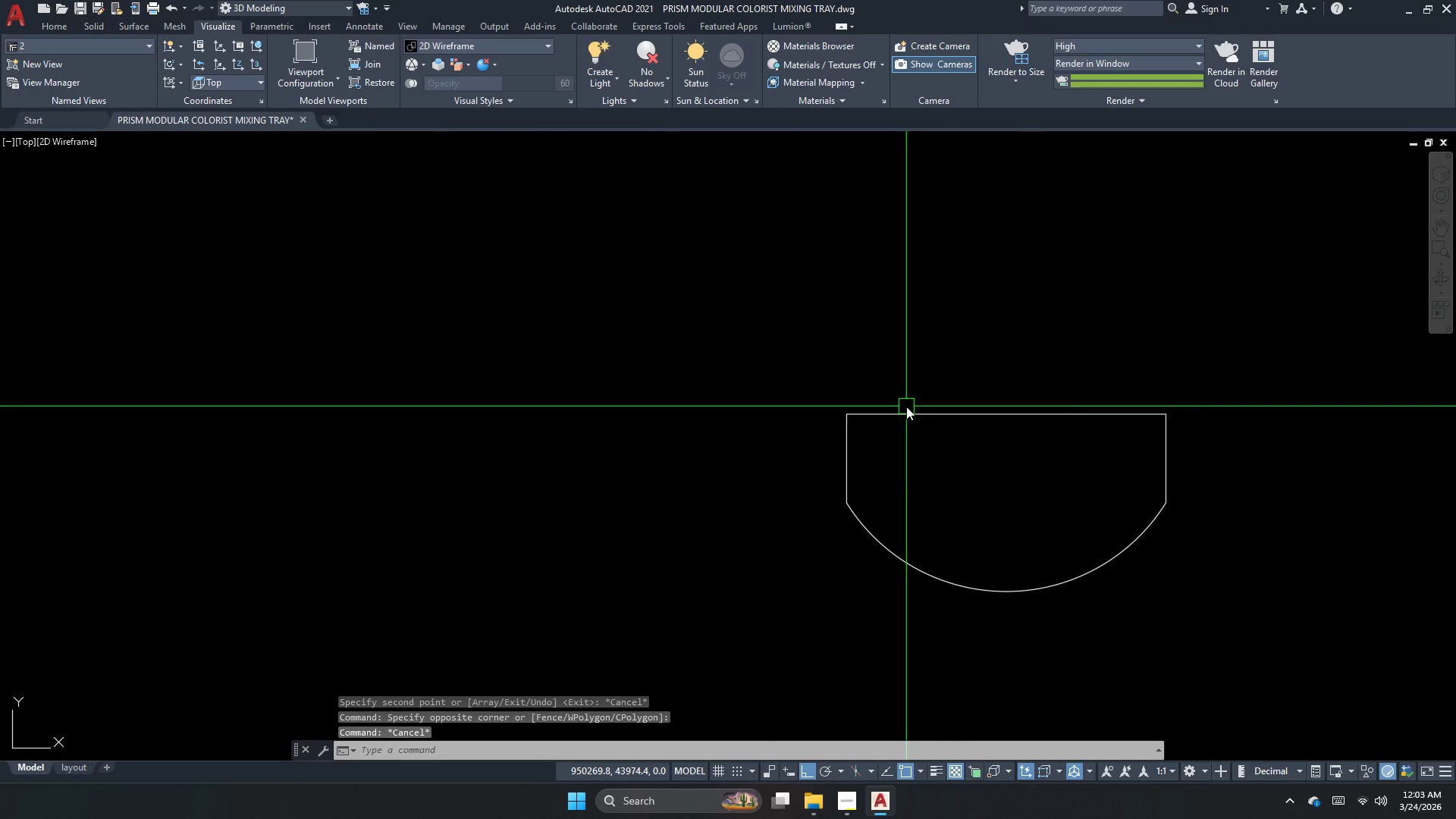 
key(Space)
 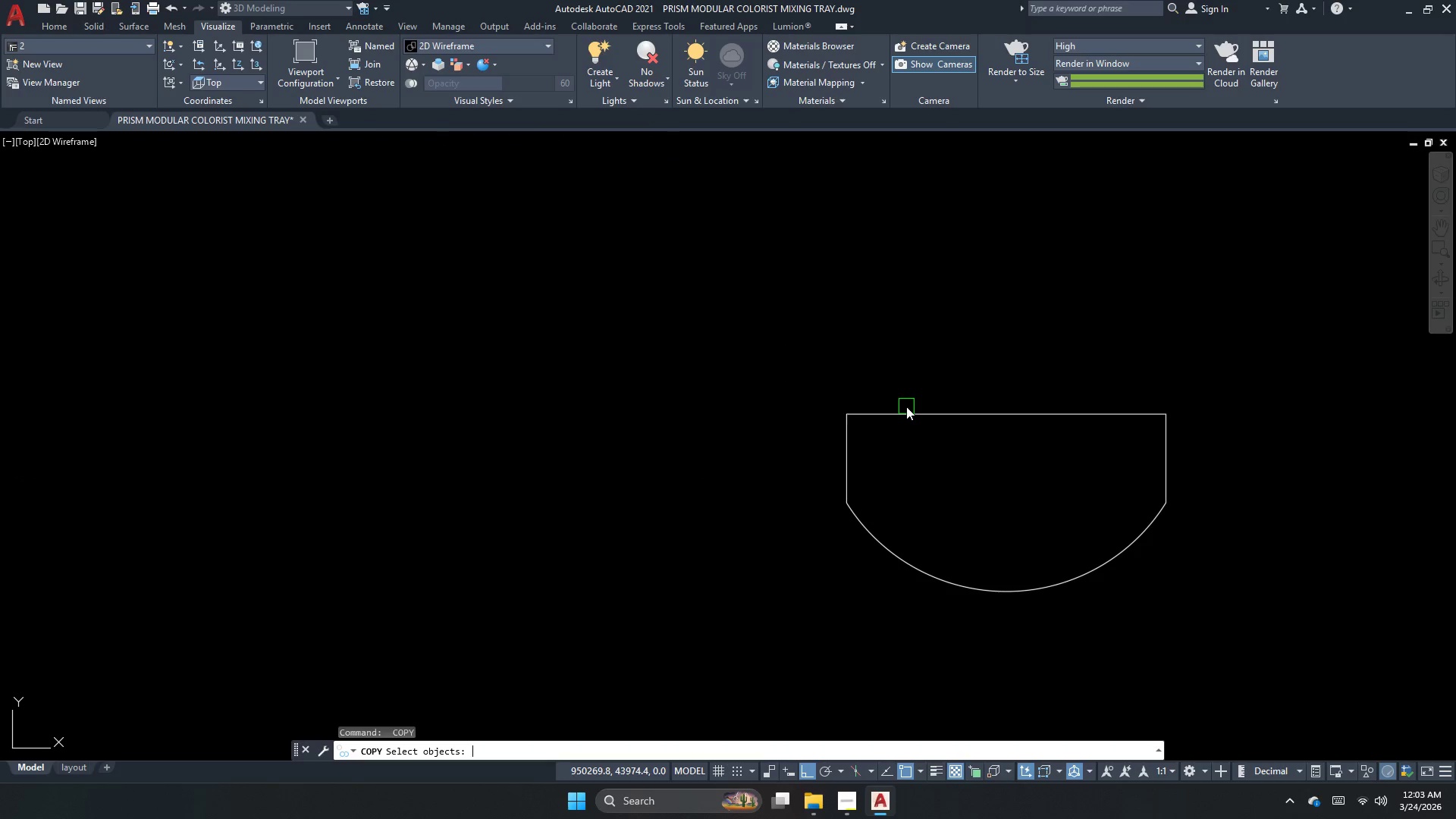 
key(Escape)
 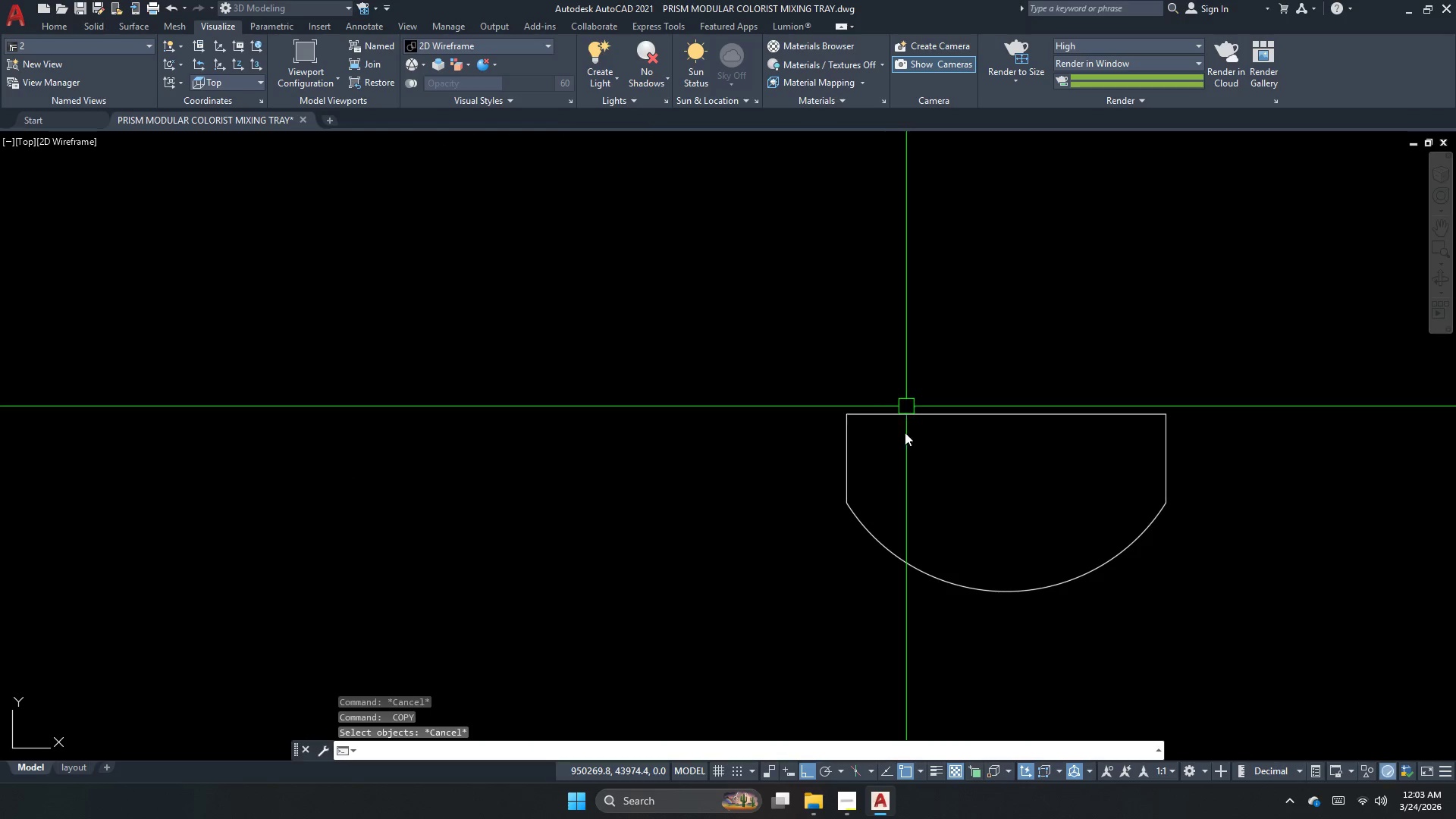 
key(Escape)
 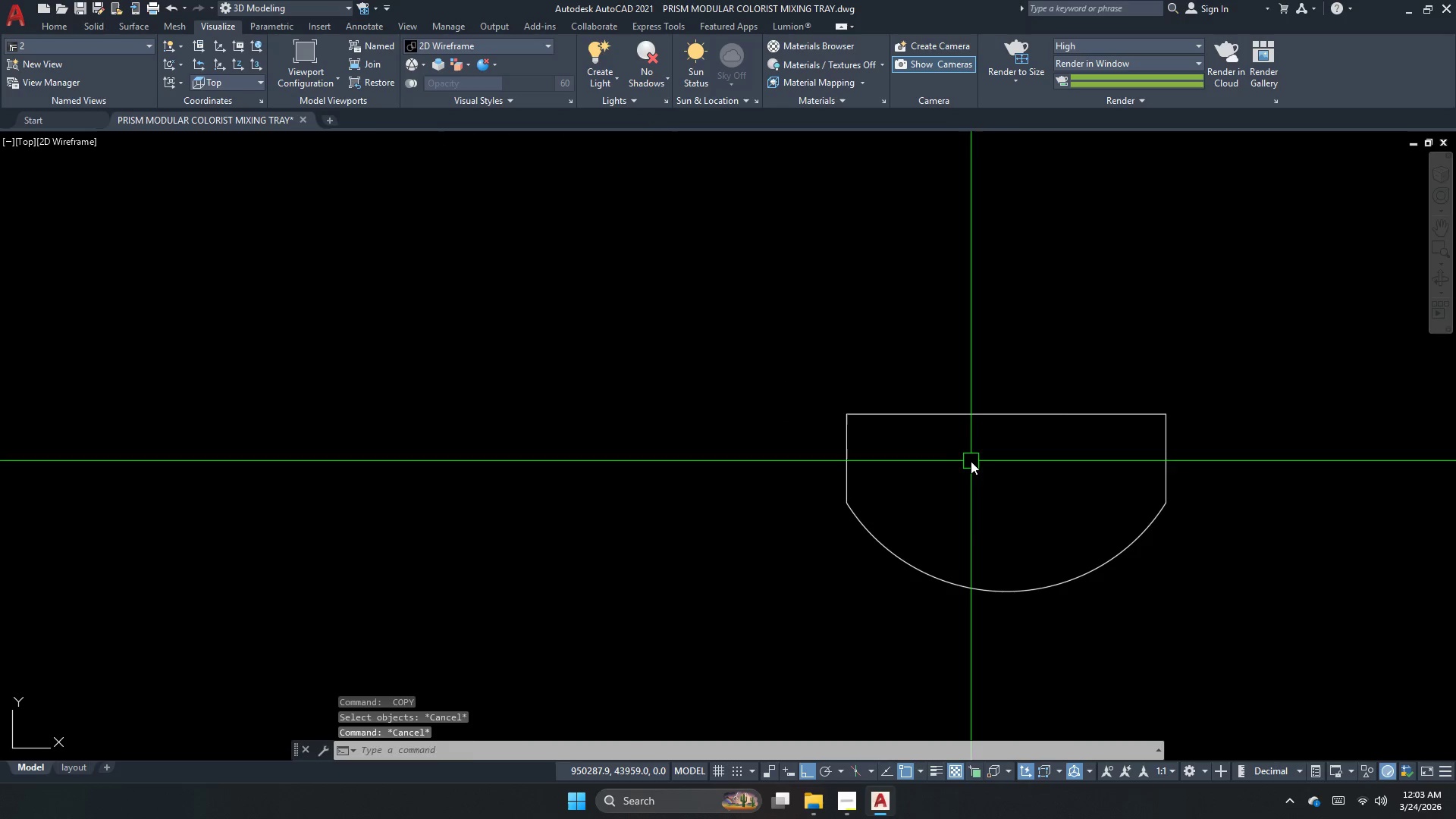 
left_click_drag(start_coordinate=[971, 461], to_coordinate=[962, 455])
 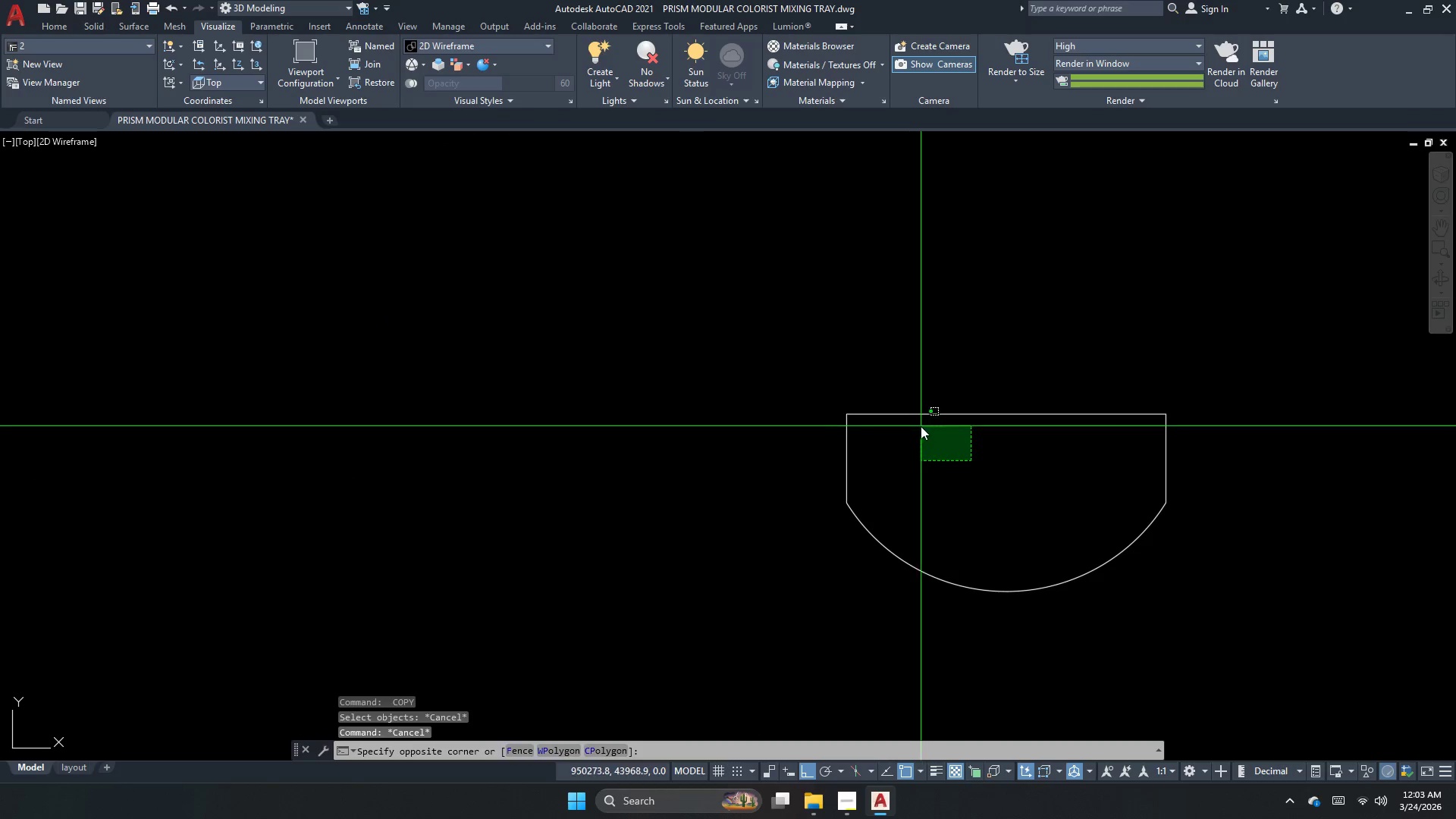 
double_click([921, 426])
 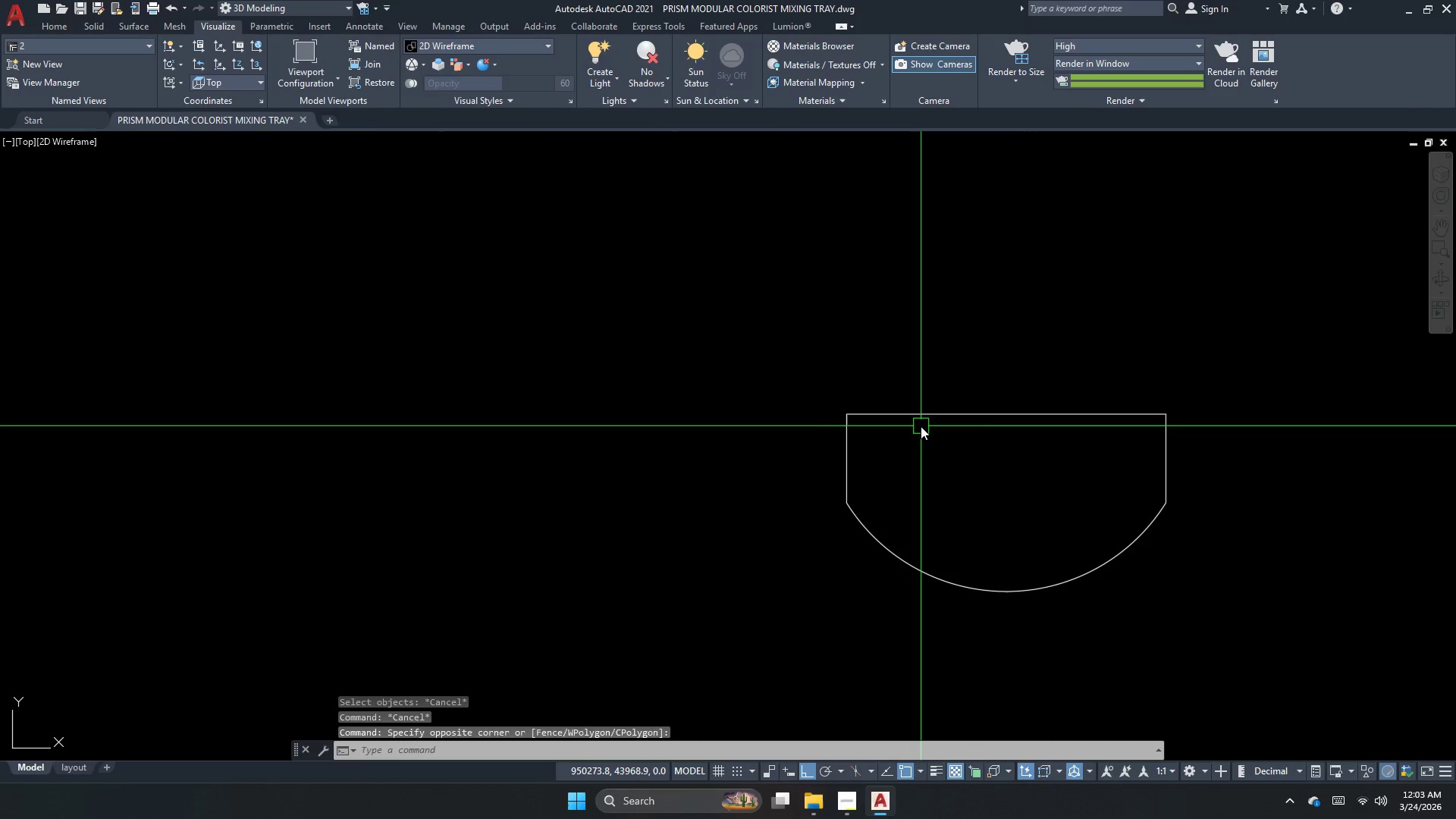 
key(Escape)
 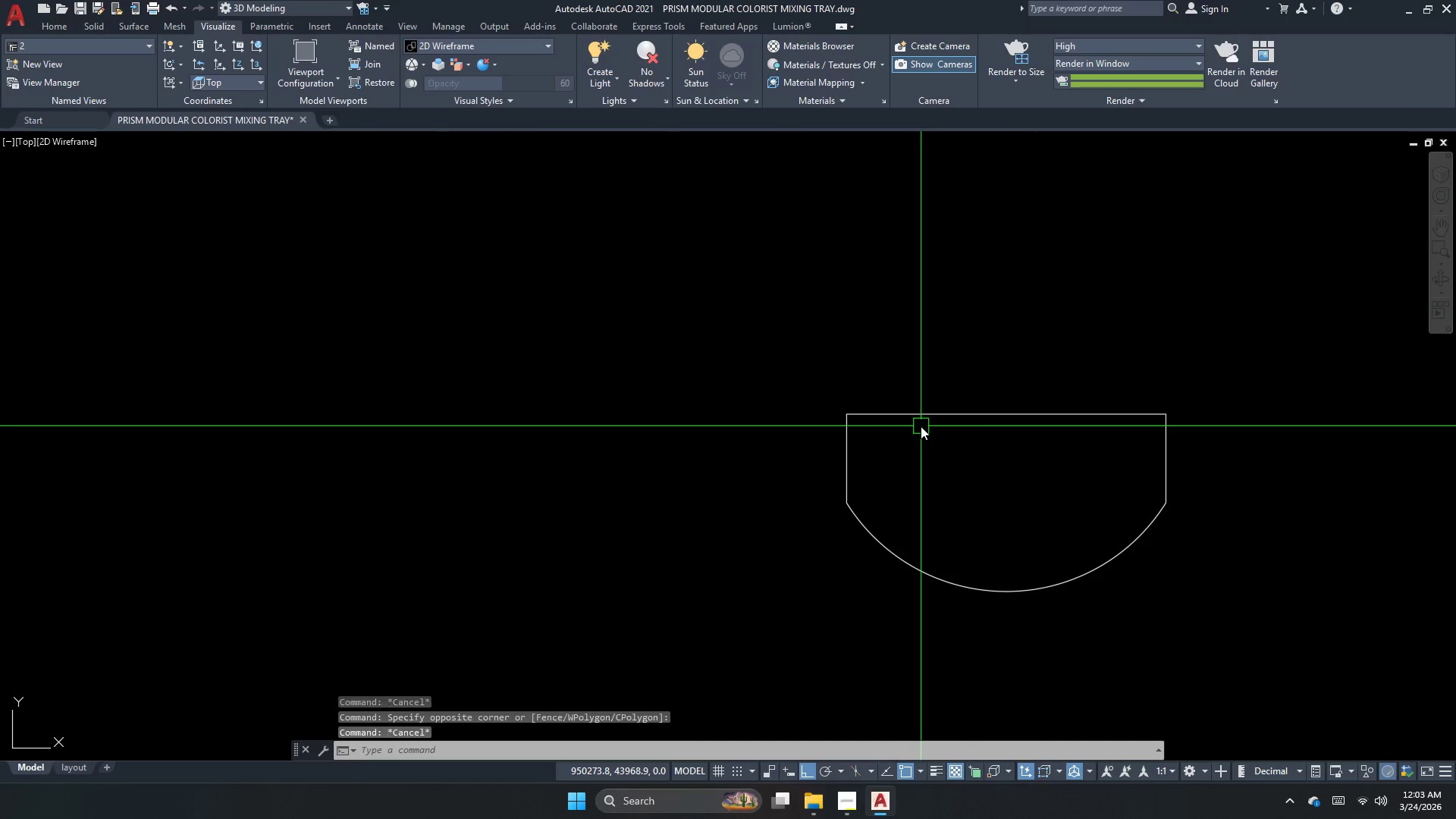 
key(Escape)
 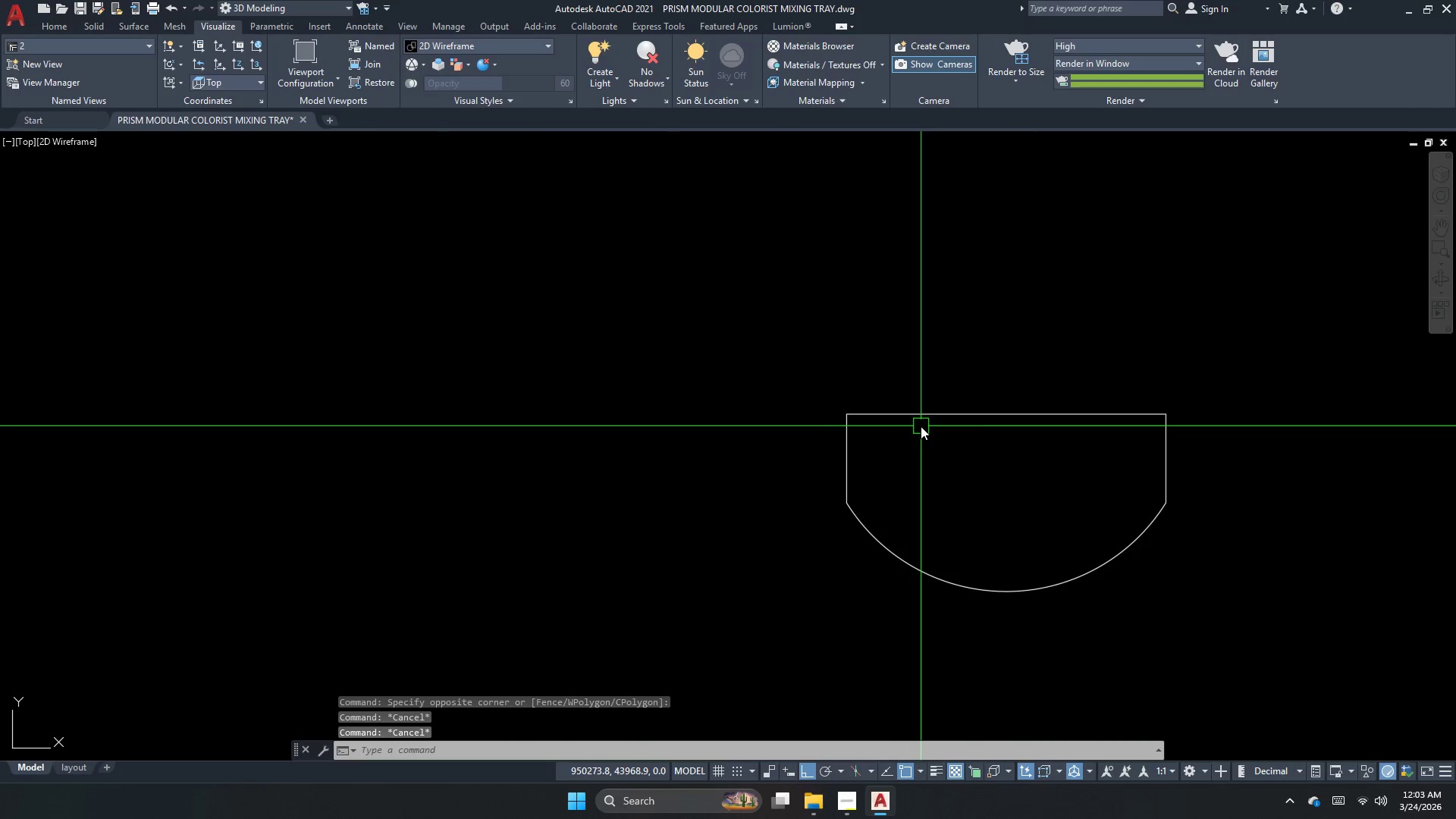 
key(O)
 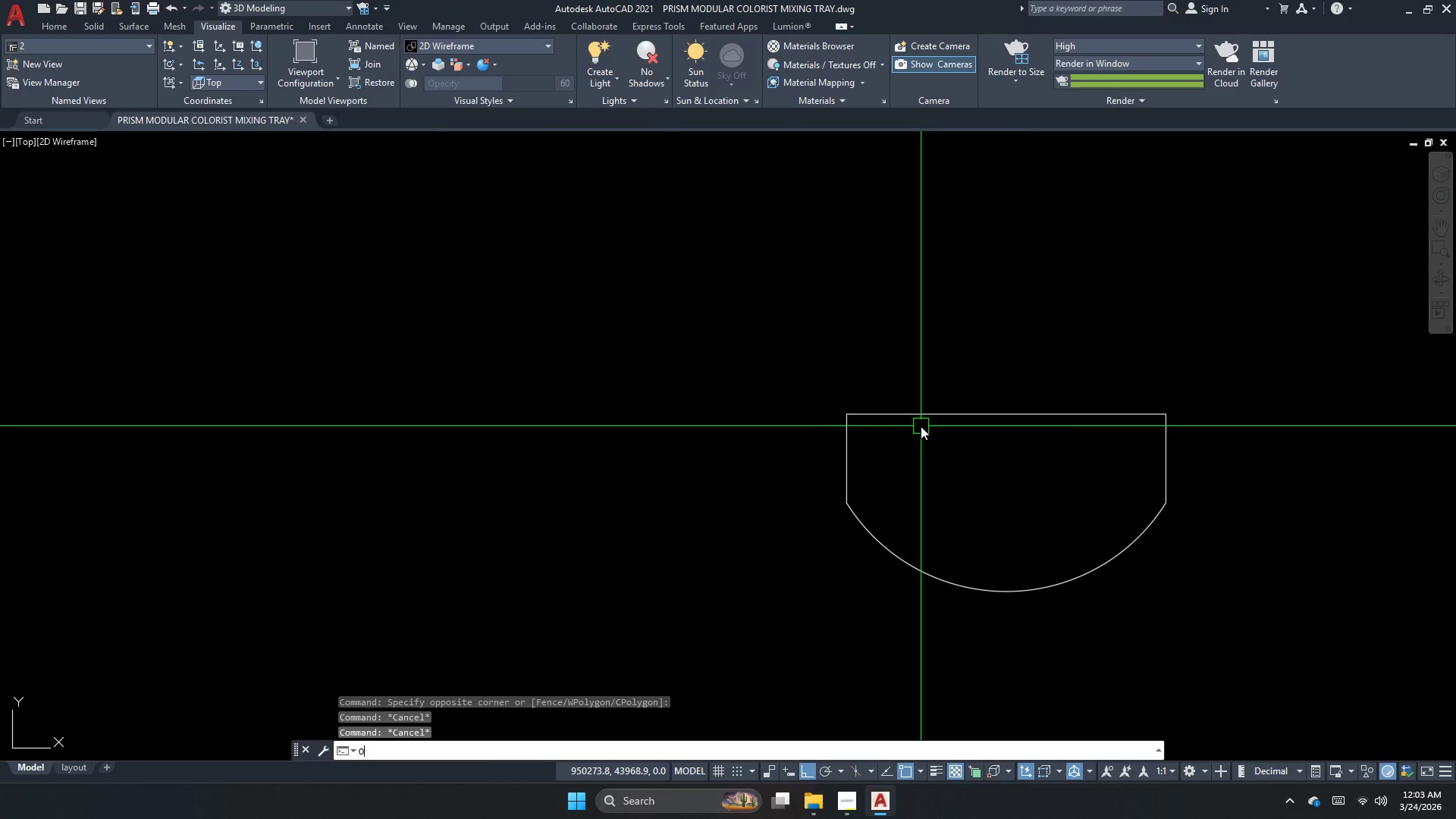 
key(Space)
 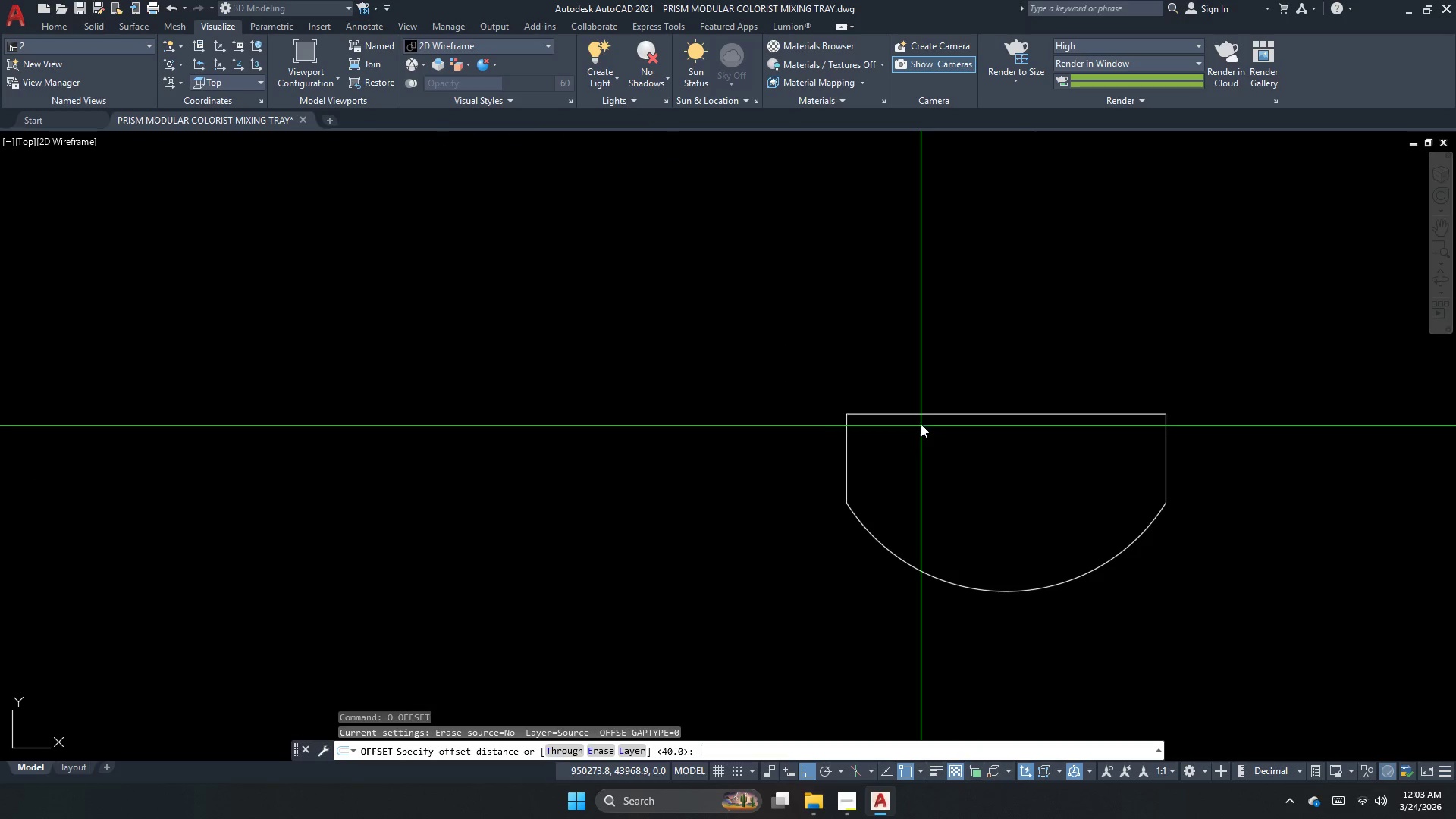 
key(Numpad2)
 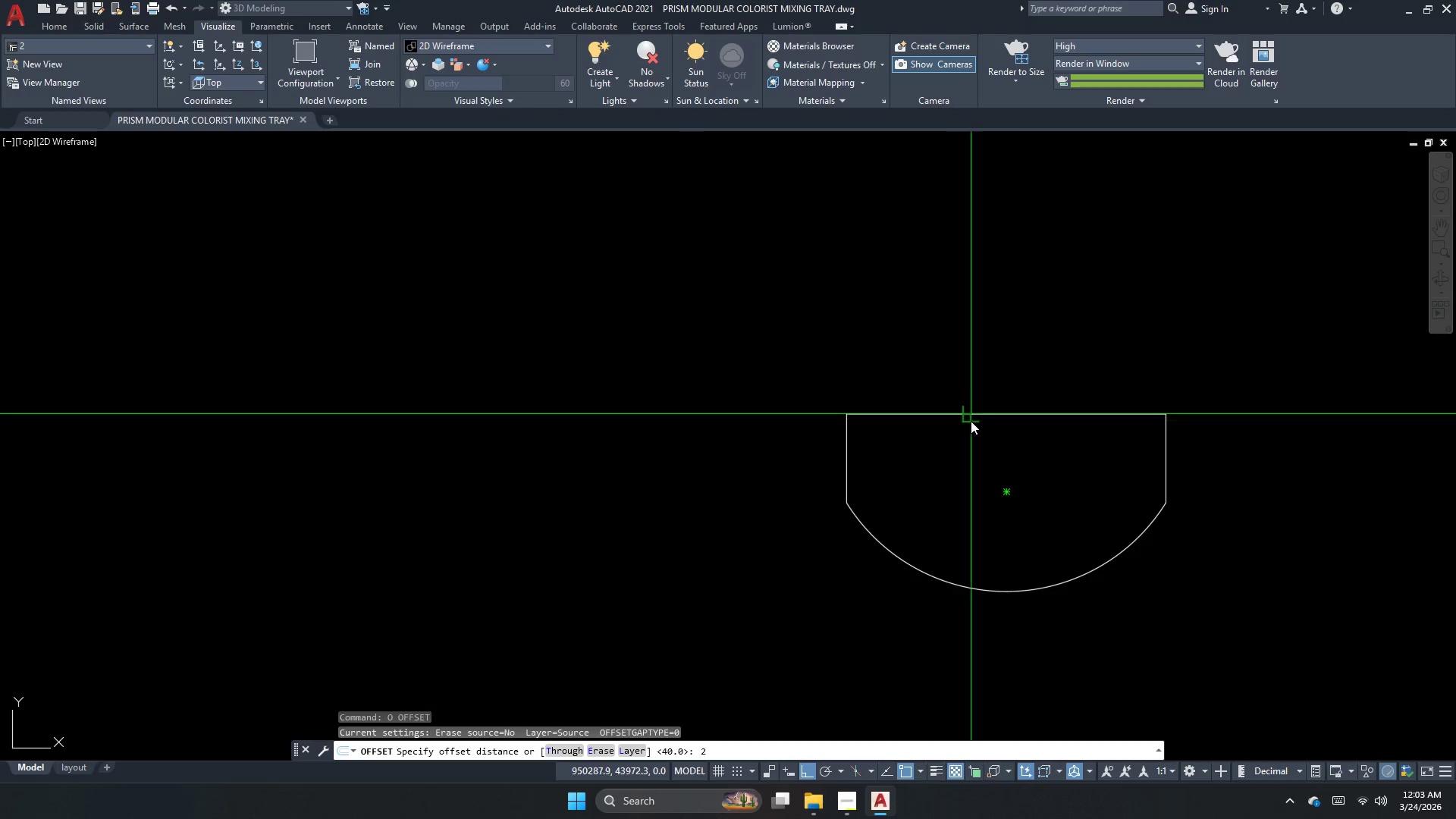 
key(NumpadEnter)
 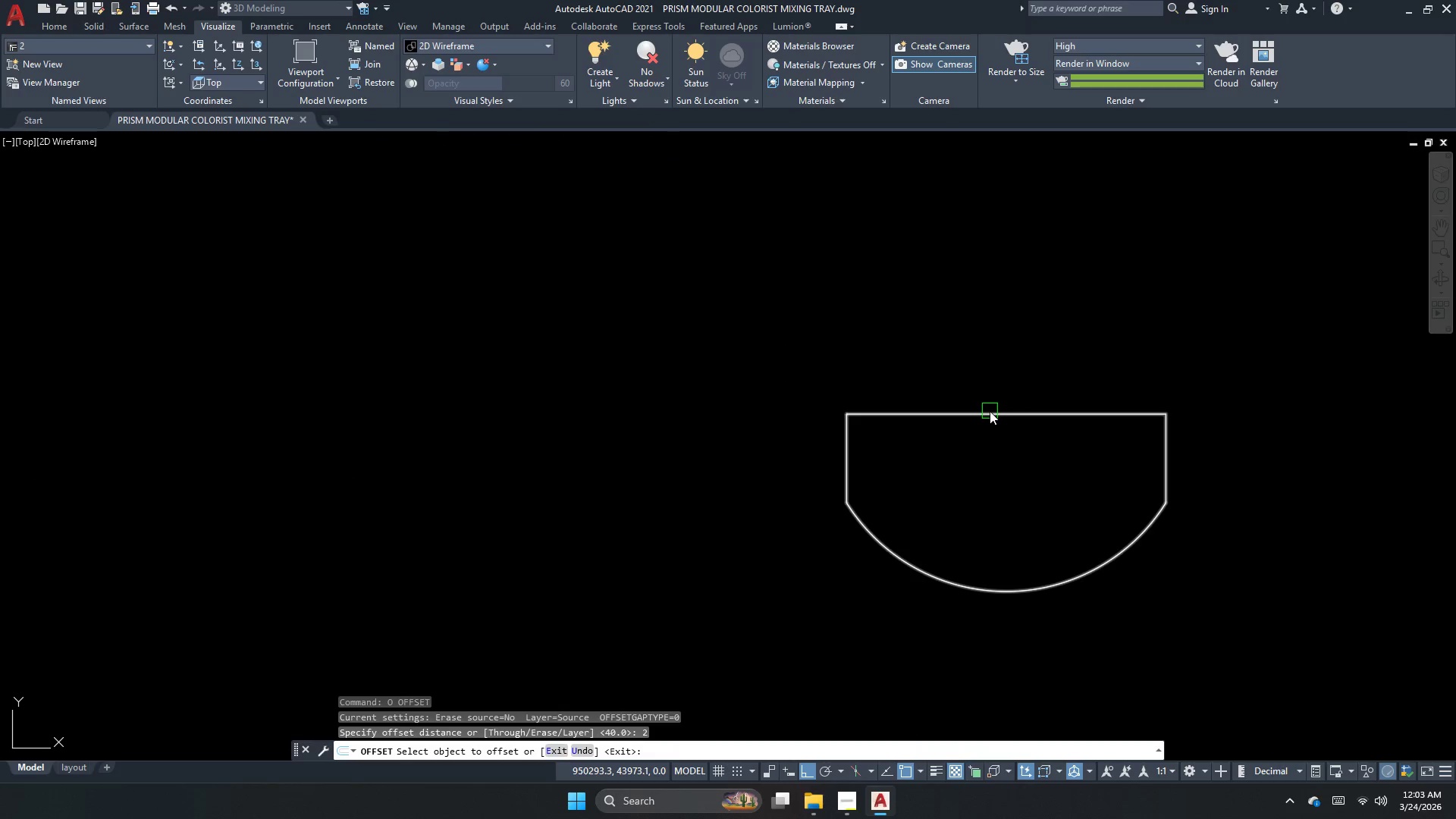 
left_click_drag(start_coordinate=[990, 411], to_coordinate=[979, 466])
 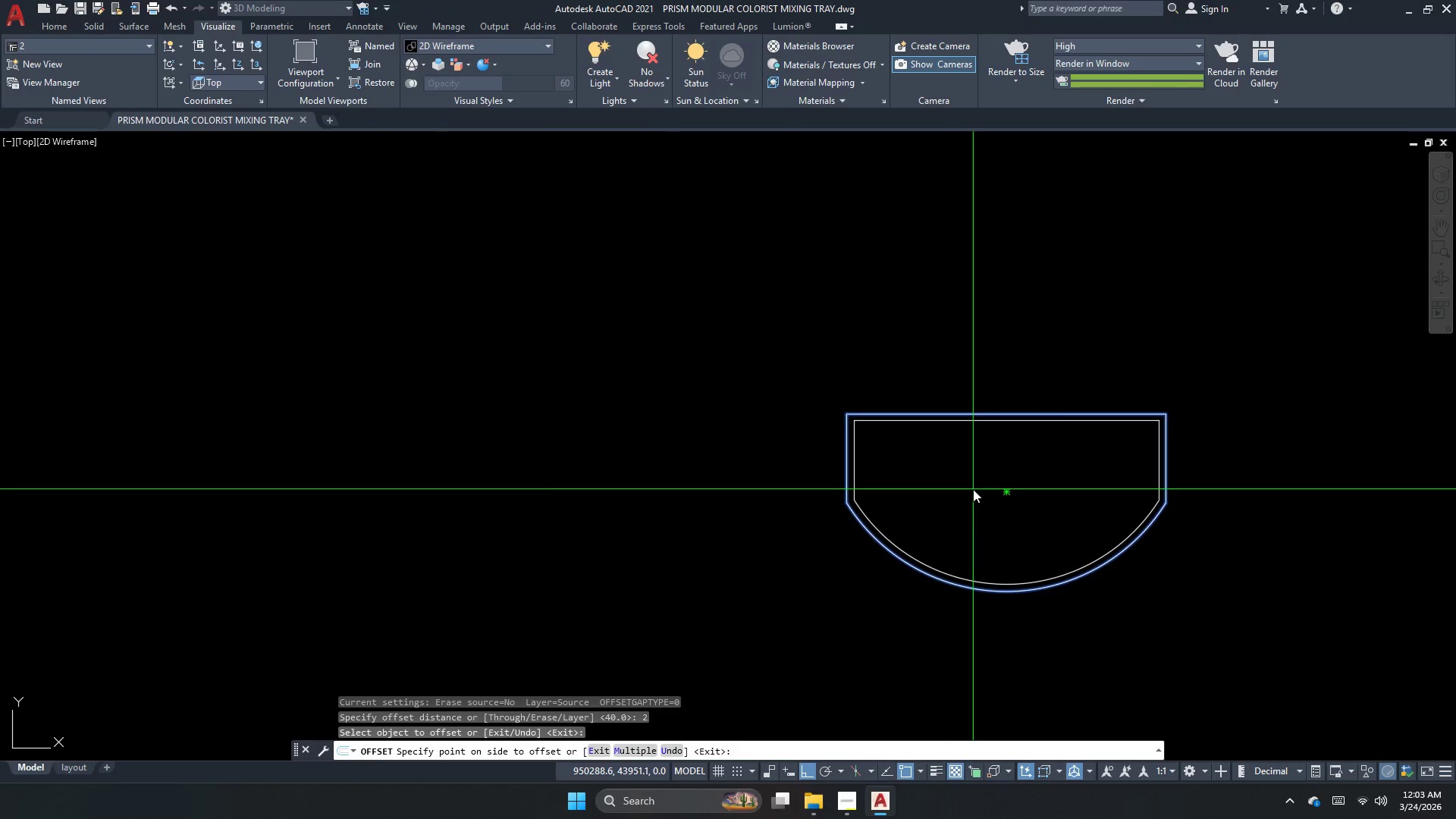 
double_click([973, 489])
 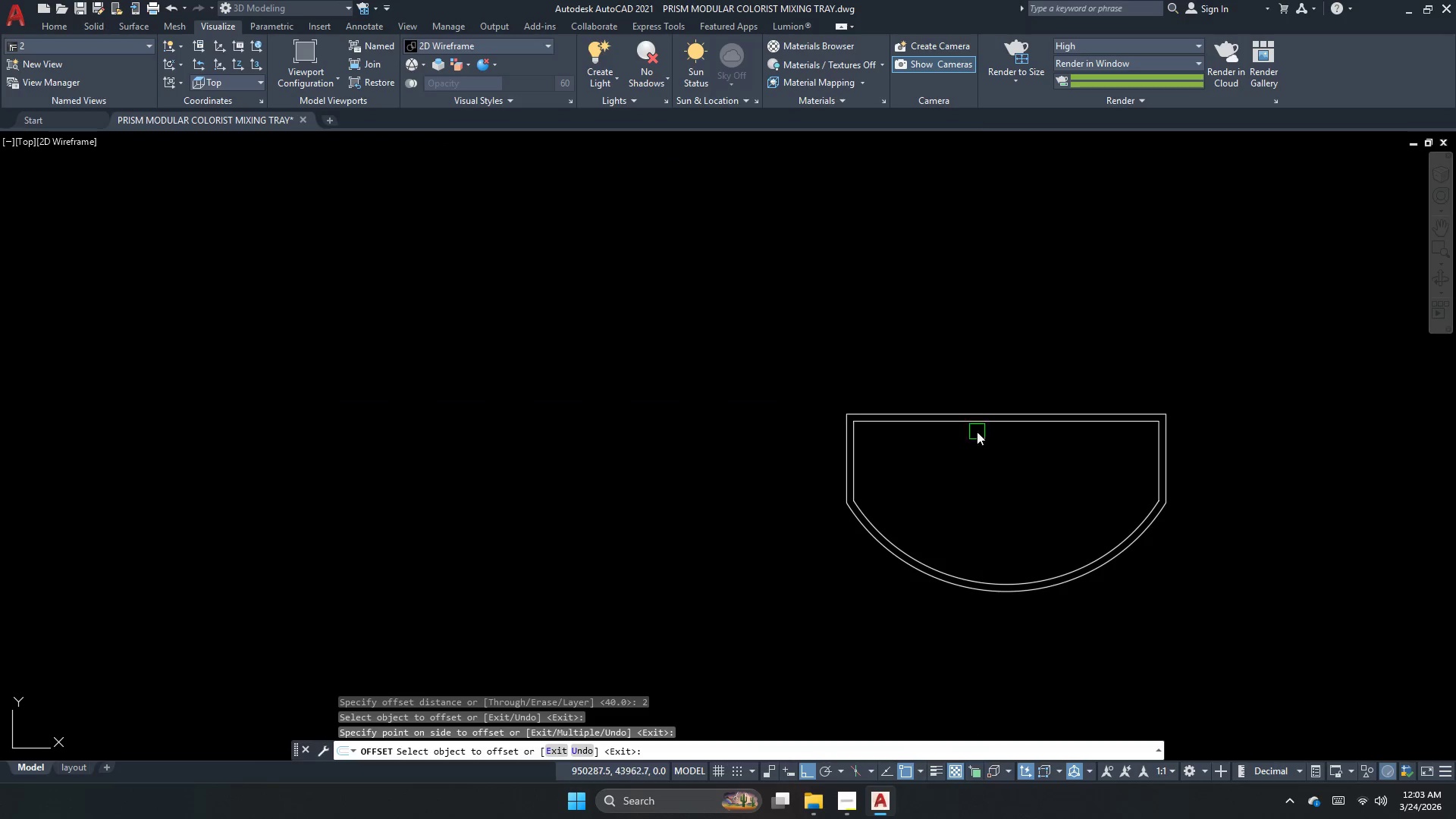 
key(Escape)
 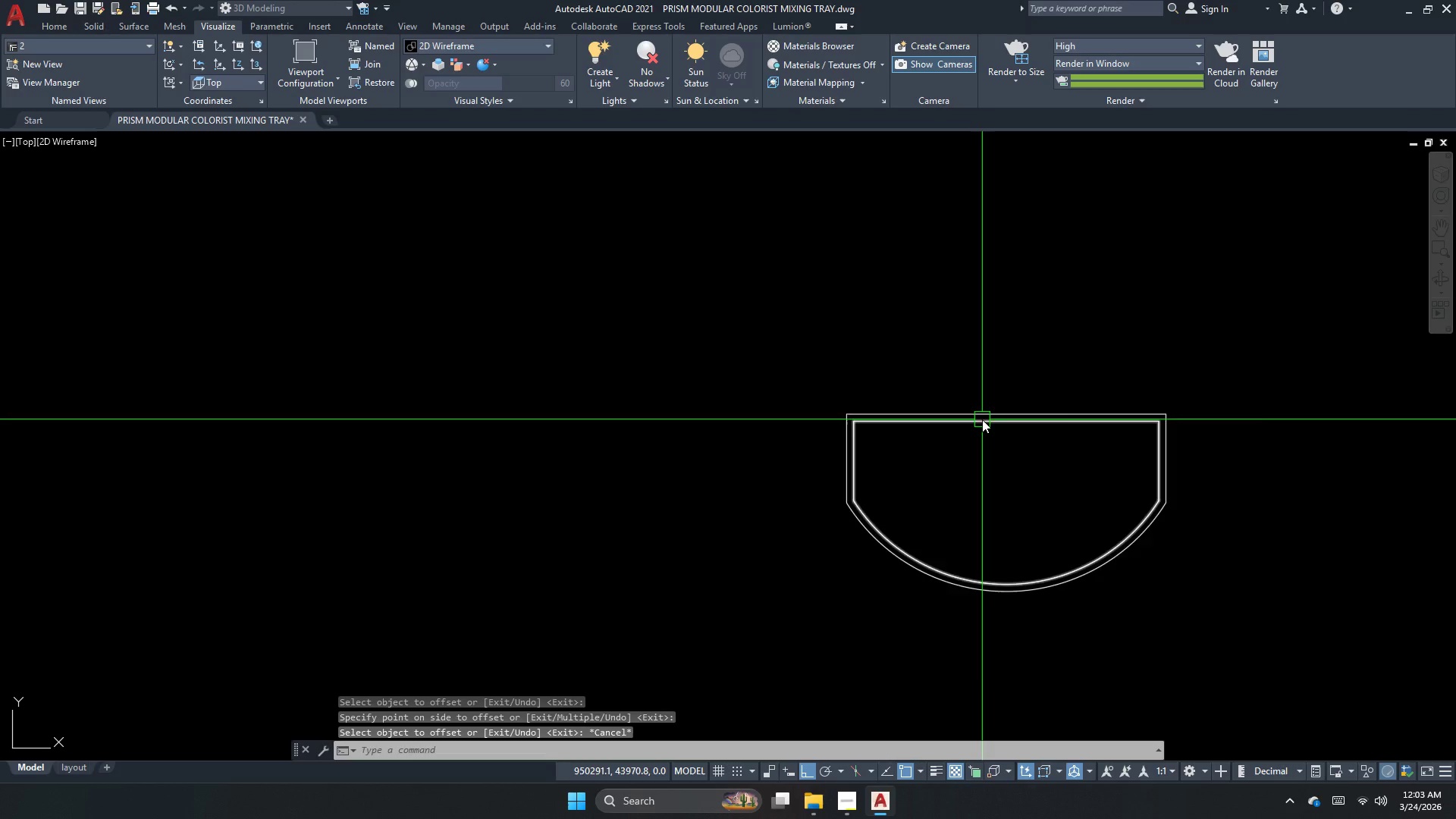 
scroll: coordinate [982, 419], scroll_direction: up, amount: 1.0
 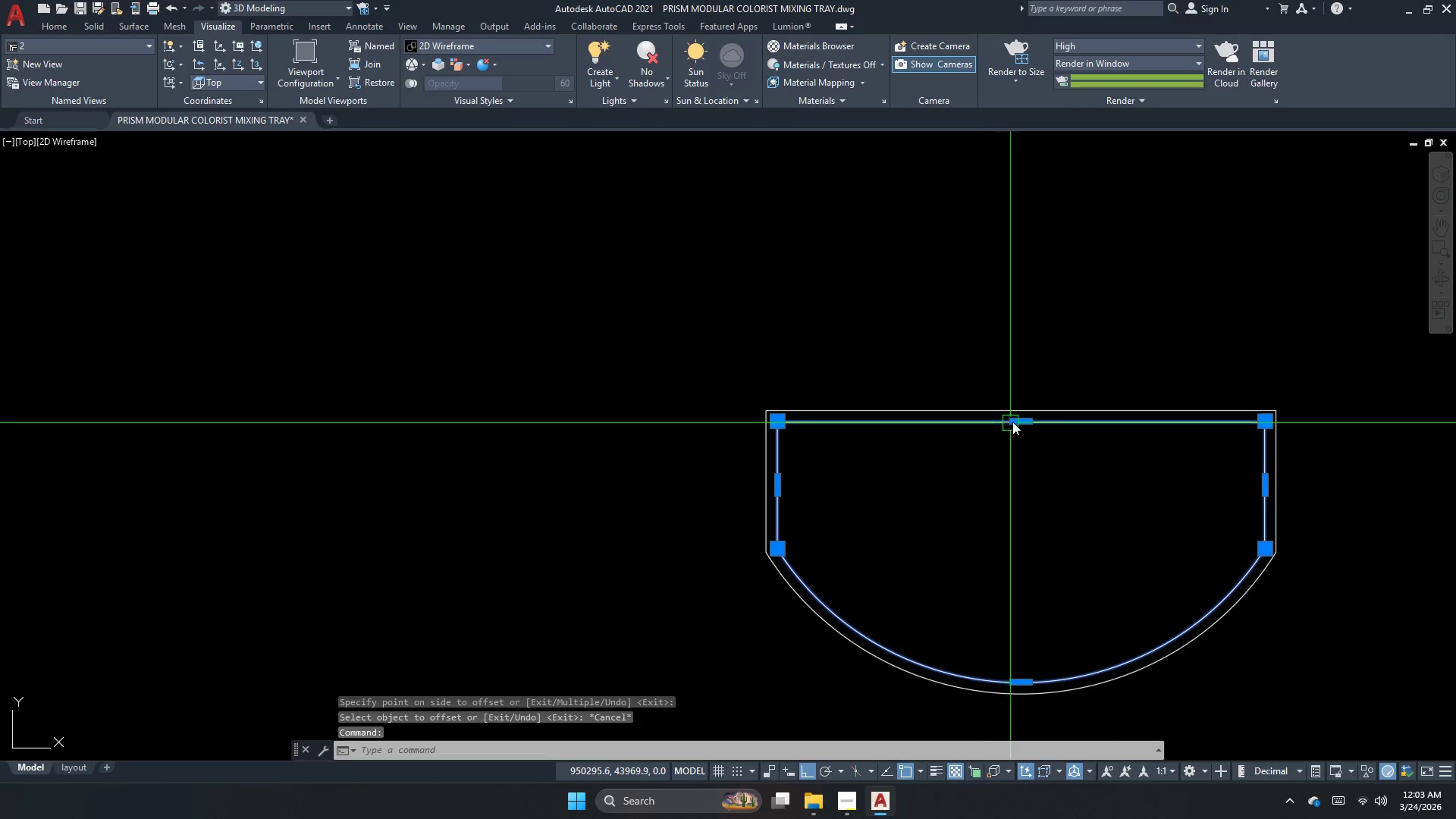 
left_click_drag(start_coordinate=[1018, 419], to_coordinate=[1034, 335])
 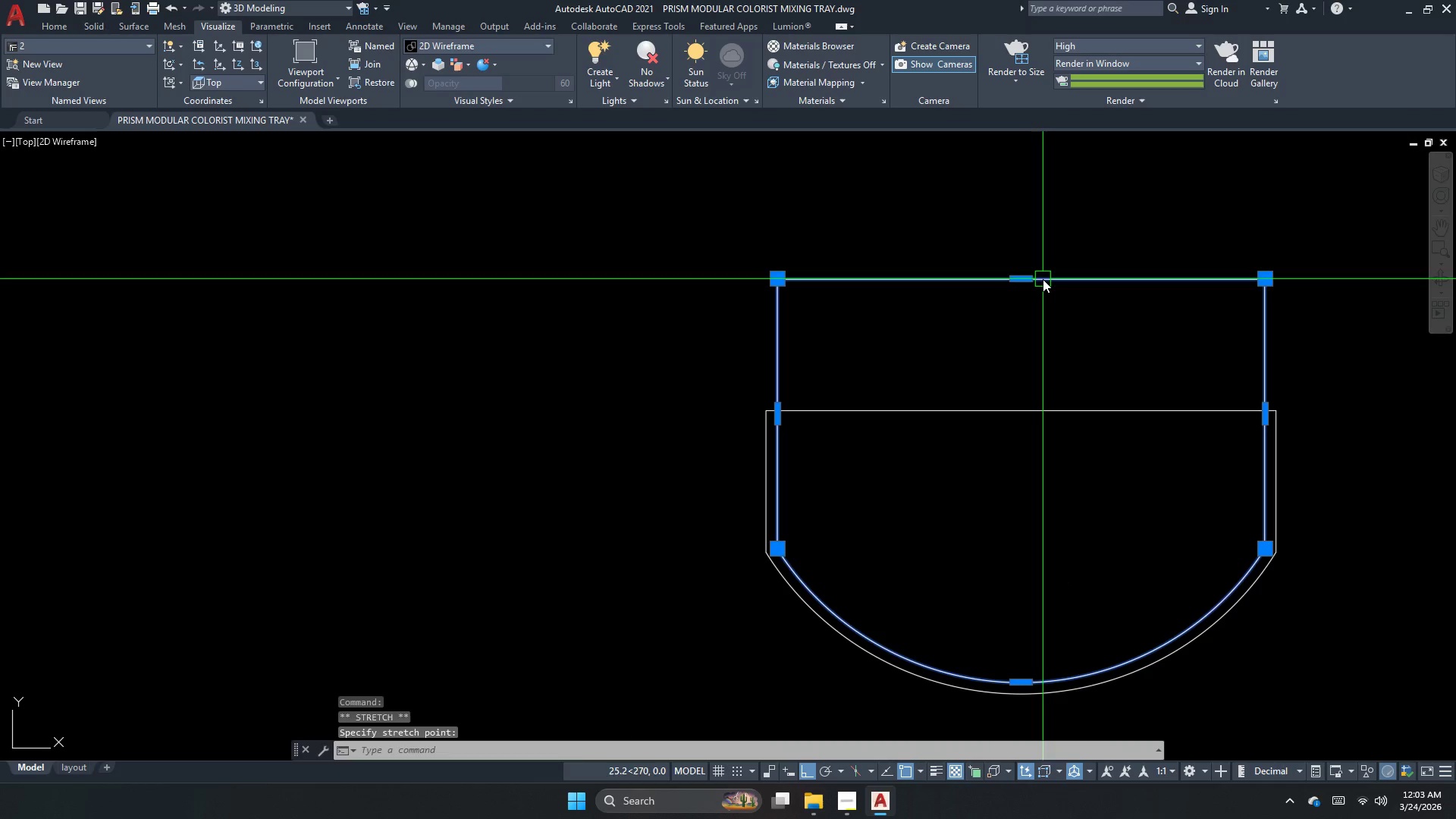 
double_click([1043, 279])
 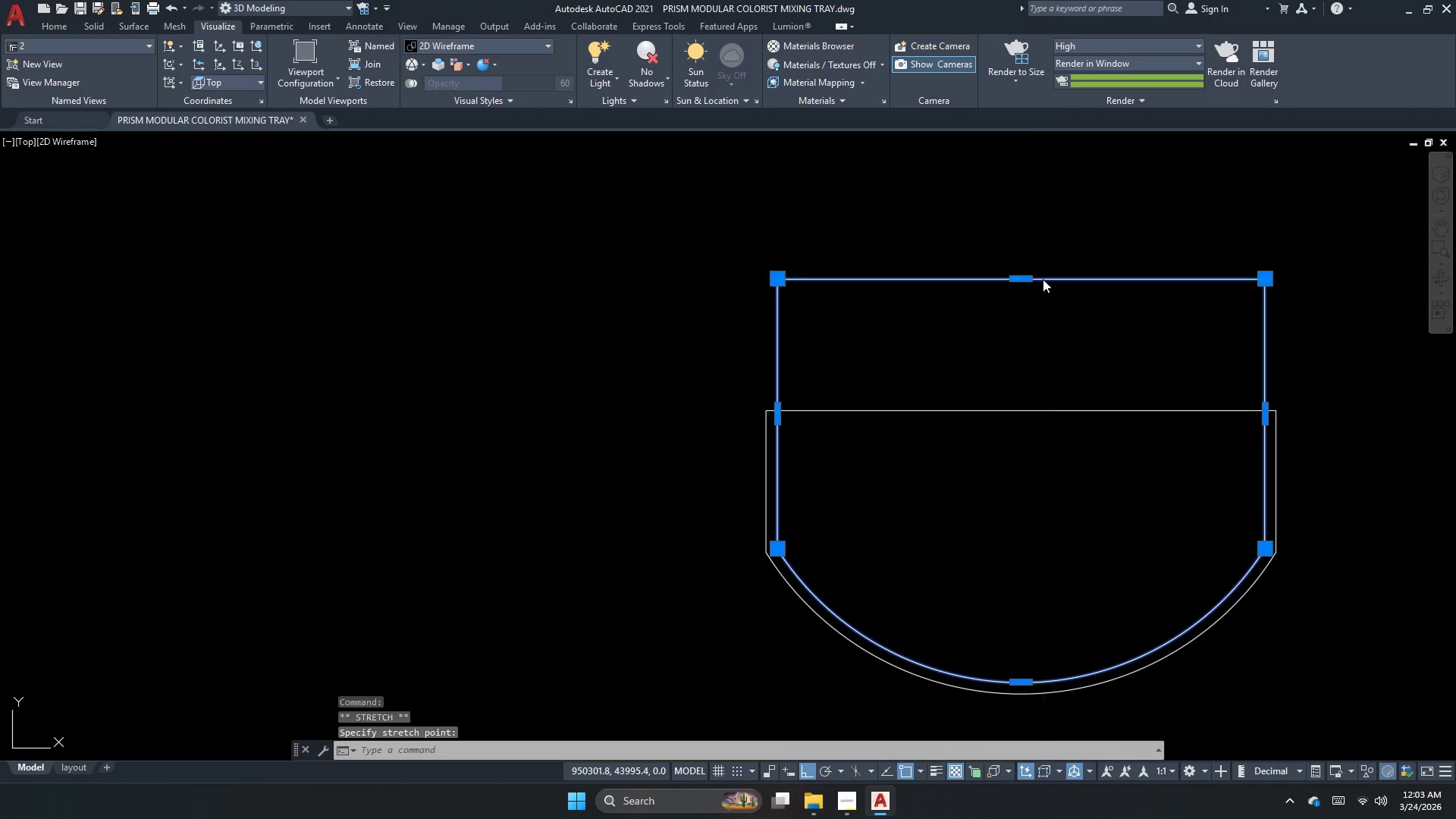 
key(Escape)
key(Escape)
type(tr  )
 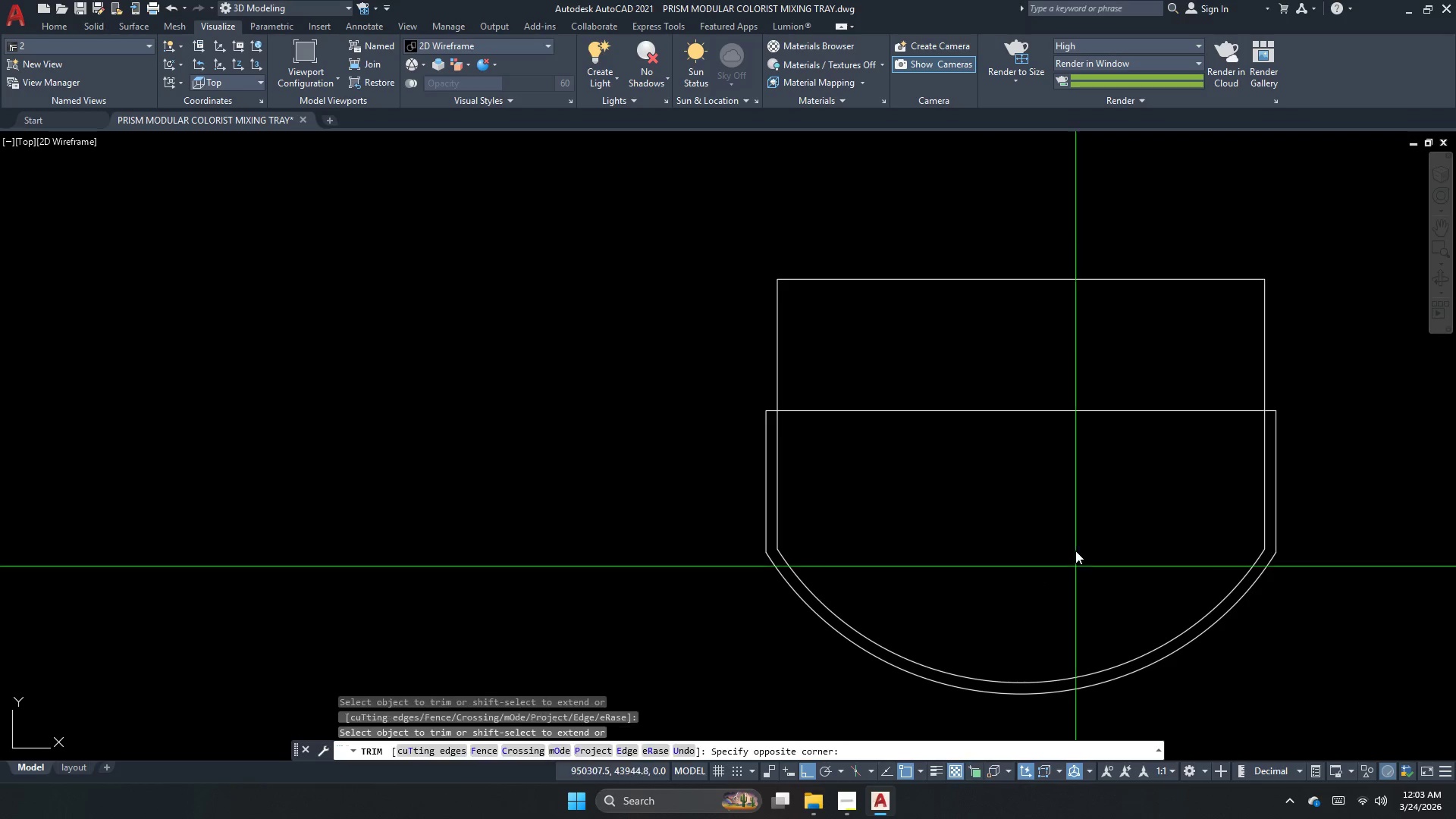 
left_click_drag(start_coordinate=[1075, 566], to_coordinate=[1070, 340])
 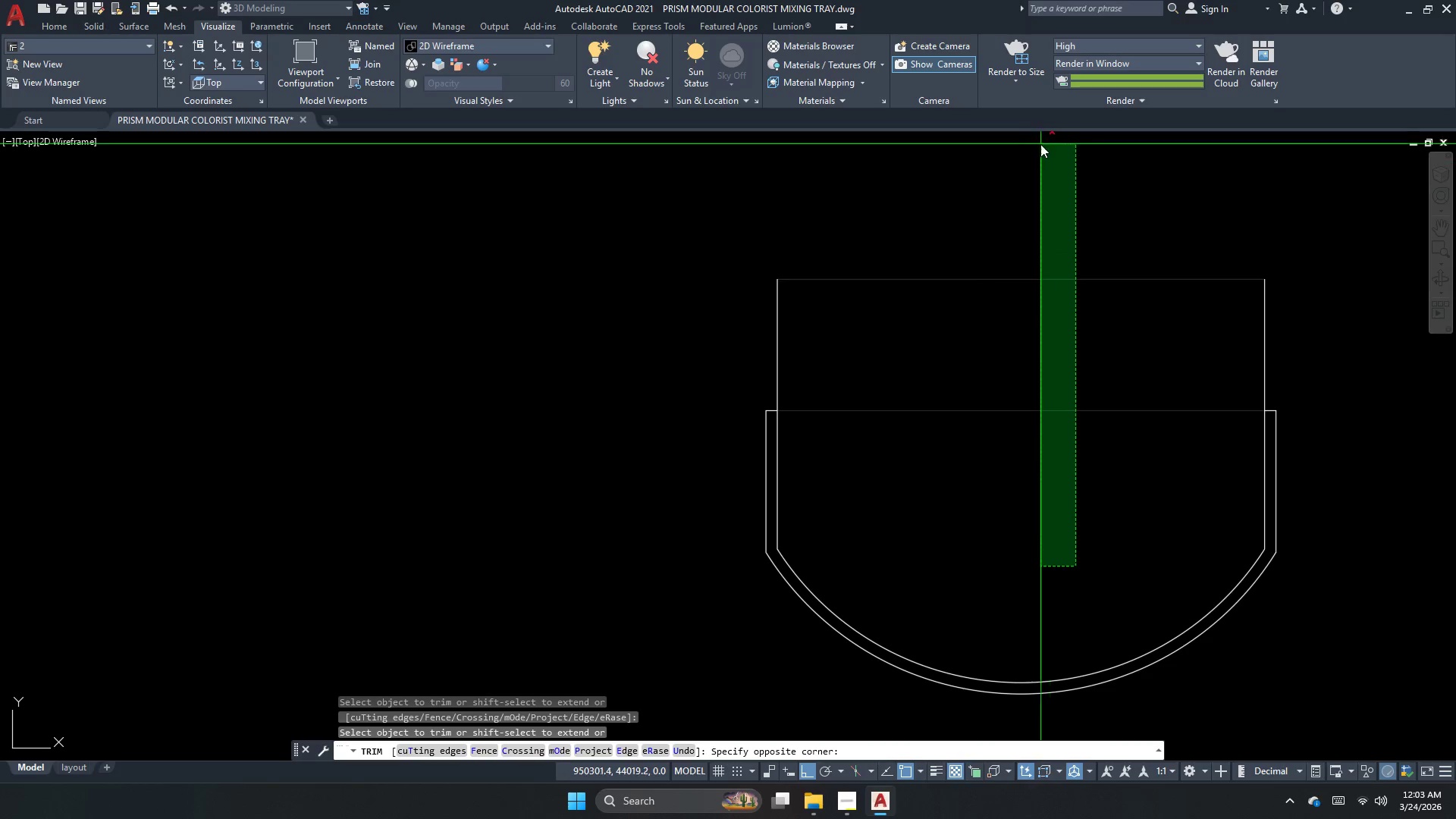 
left_click_drag(start_coordinate=[1040, 144], to_coordinate=[1040, 140])
 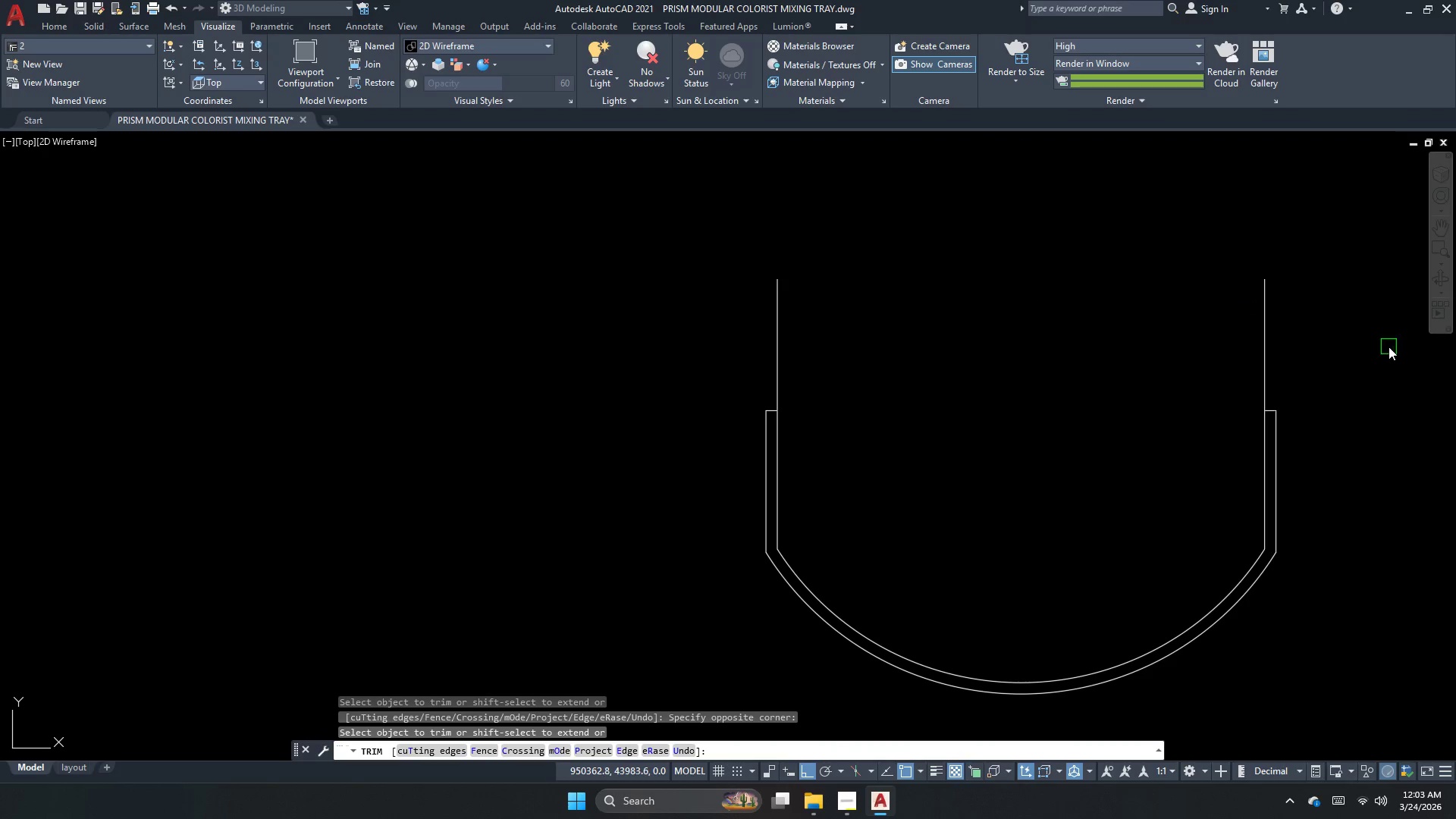 
left_click_drag(start_coordinate=[1389, 347], to_coordinate=[1088, 297])
 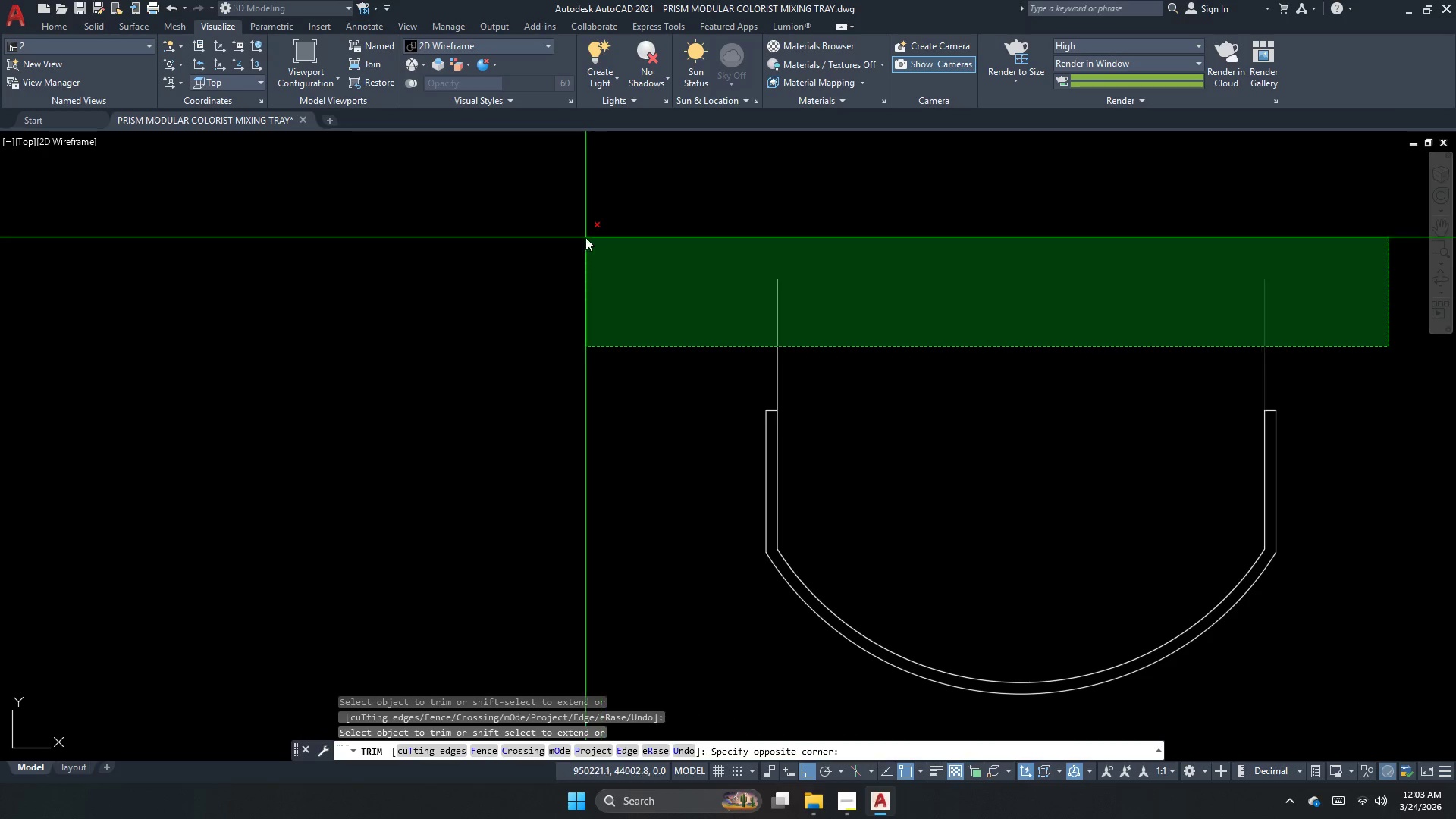 
triple_click([585, 237])
 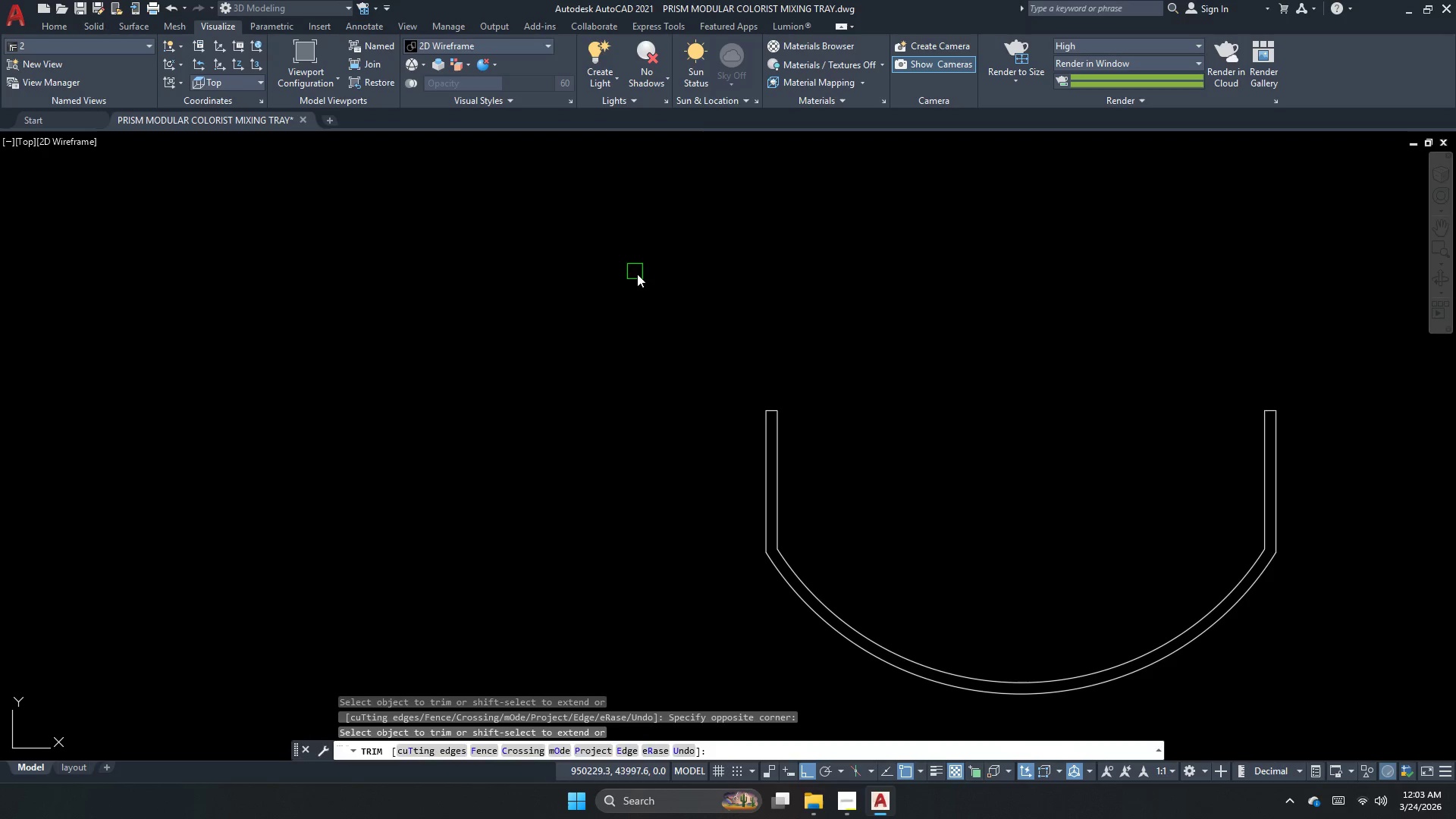 
key(Escape)
type(pl )
 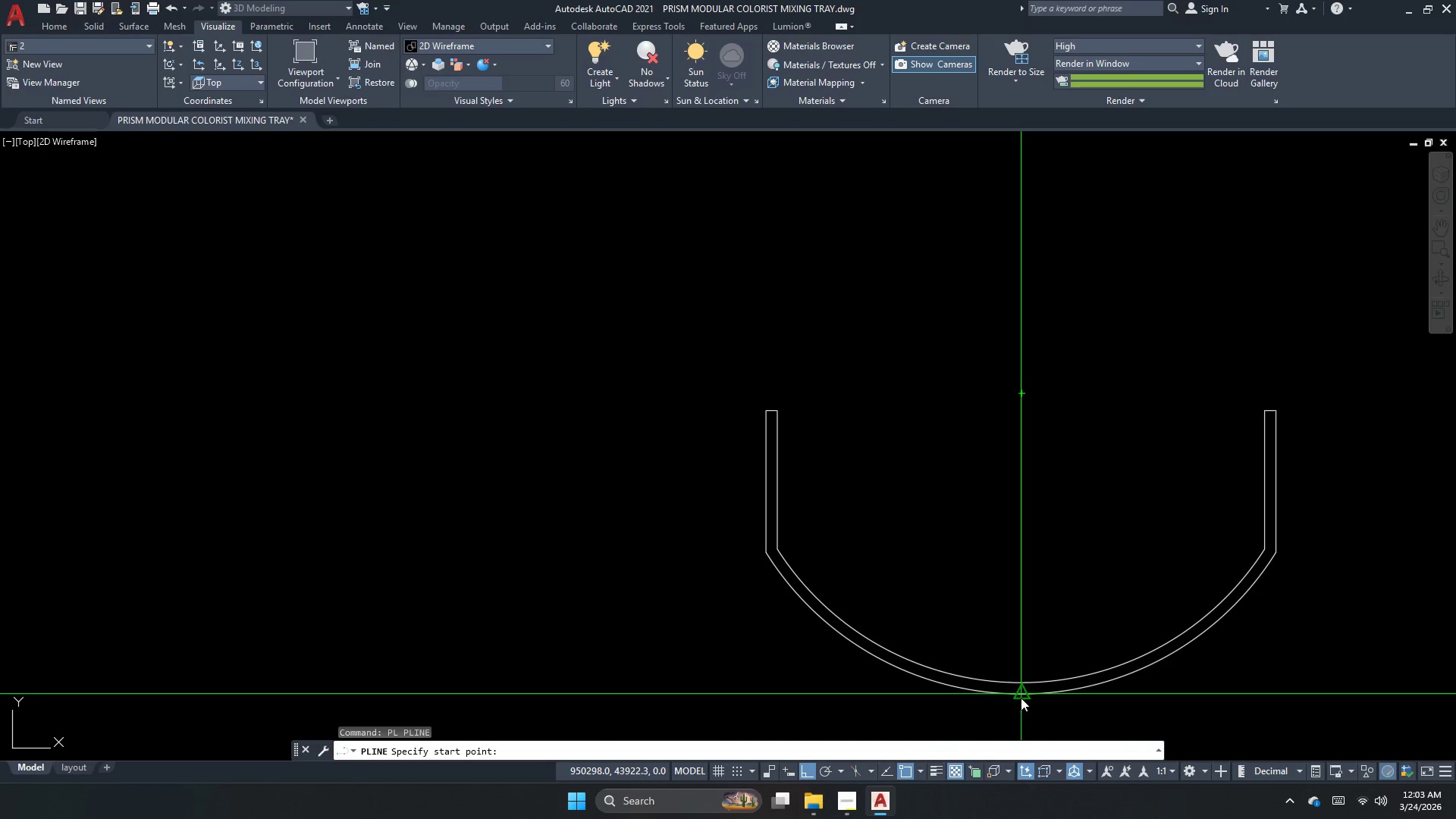 
left_click_drag(start_coordinate=[1029, 698], to_coordinate=[1032, 676])
 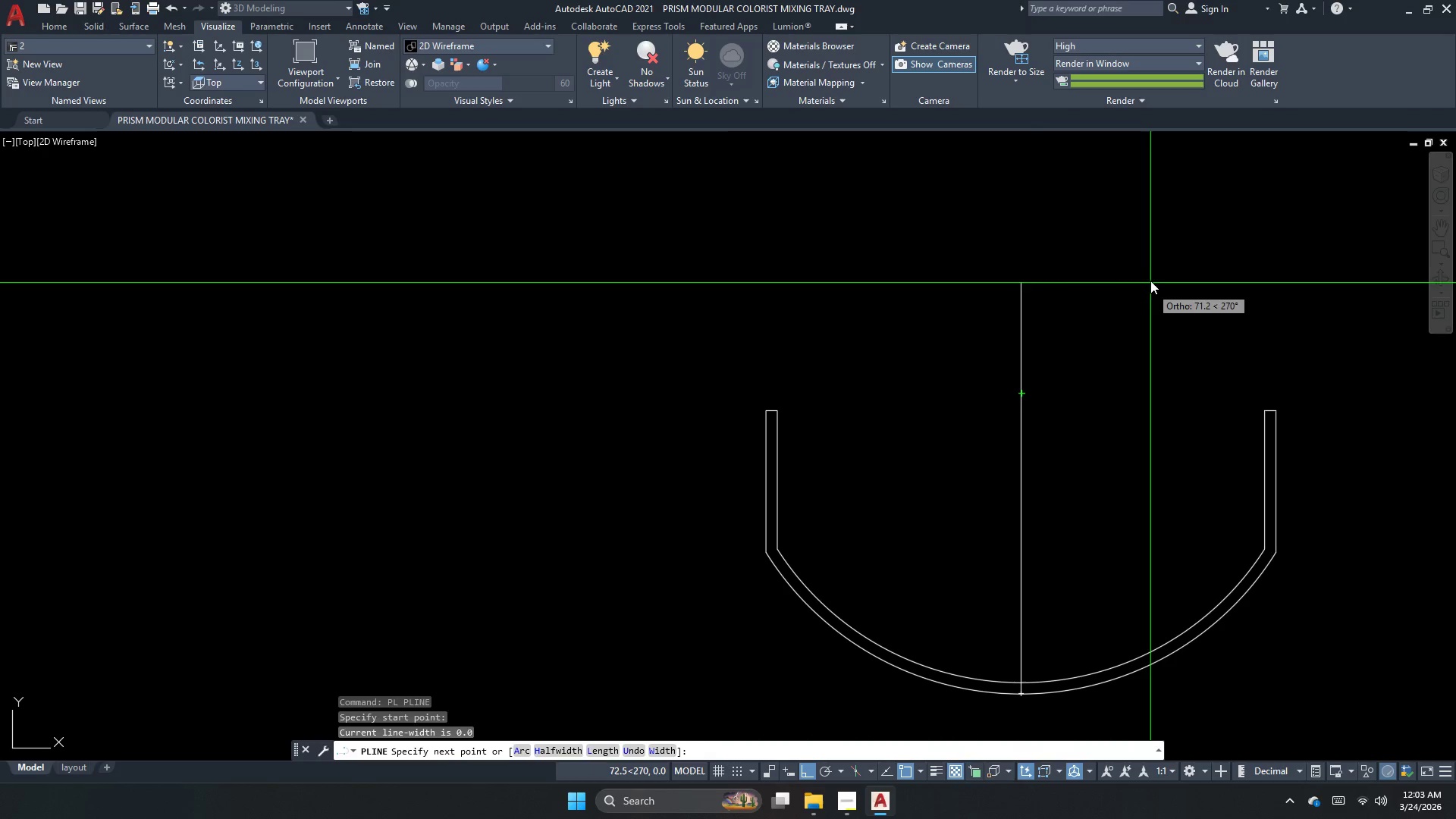 
left_click([1150, 278])
 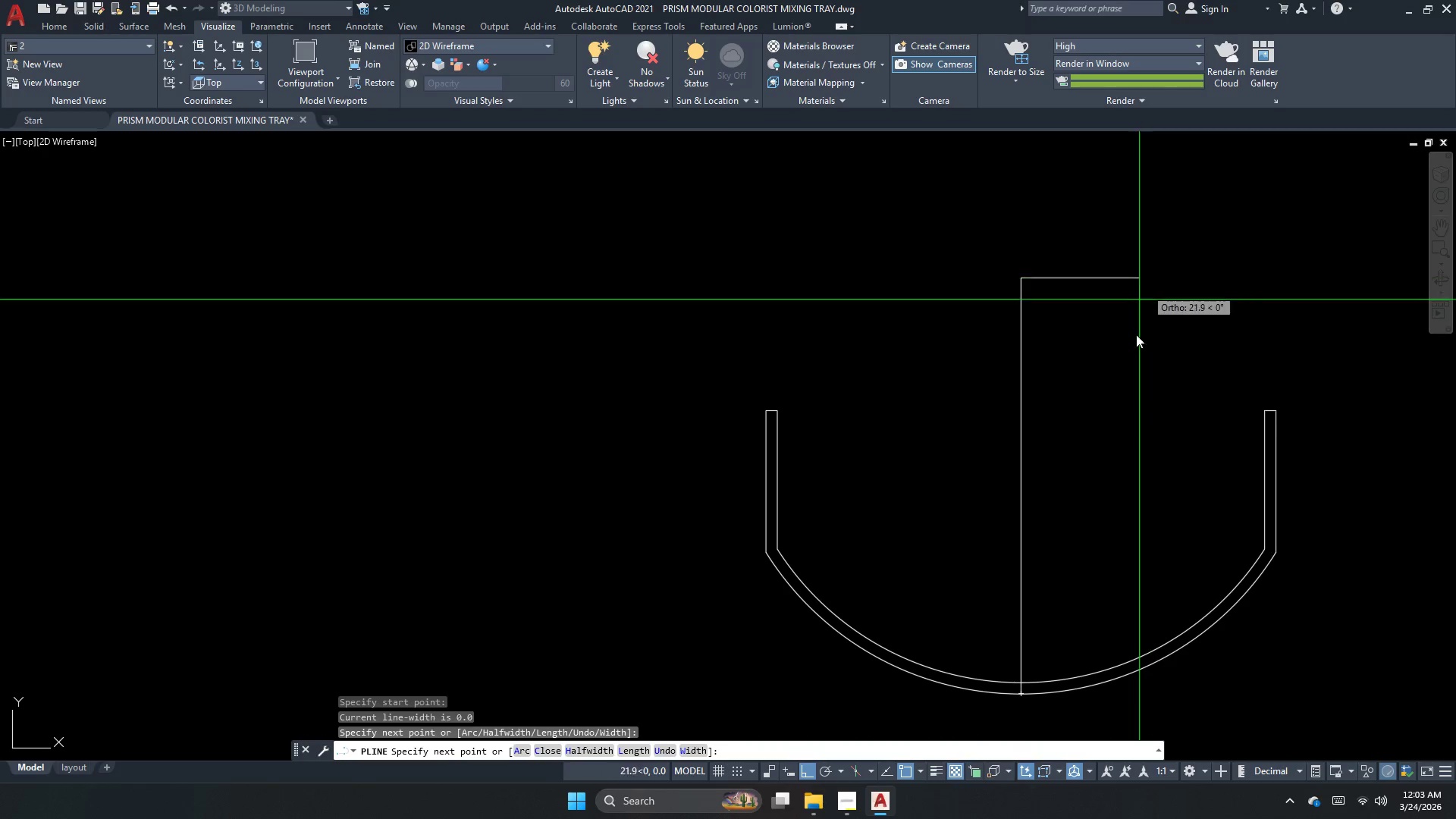 
key(Escape)
 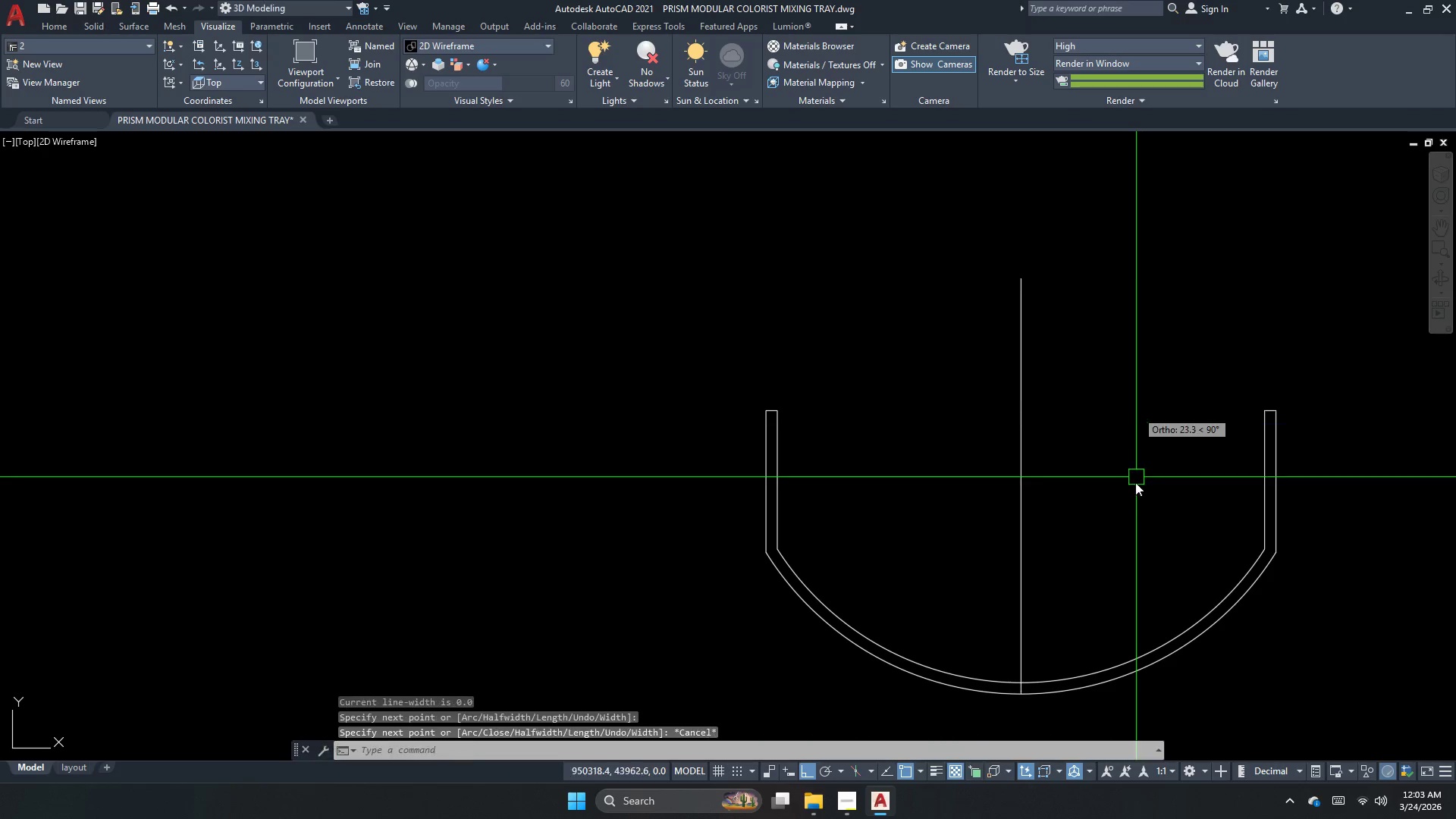 
left_click_drag(start_coordinate=[1135, 489], to_coordinate=[1046, 507])
 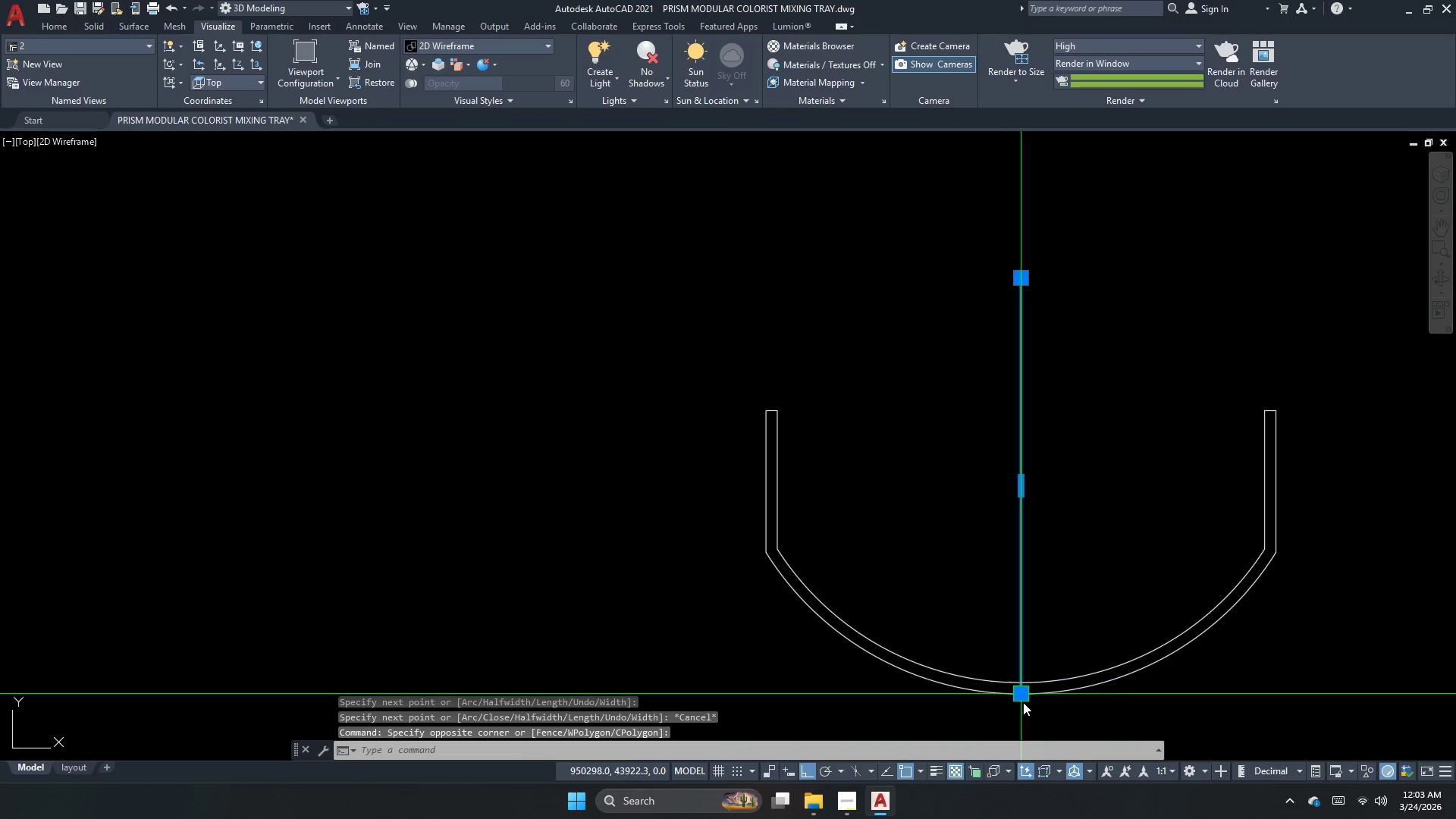 
left_click([1023, 703])
 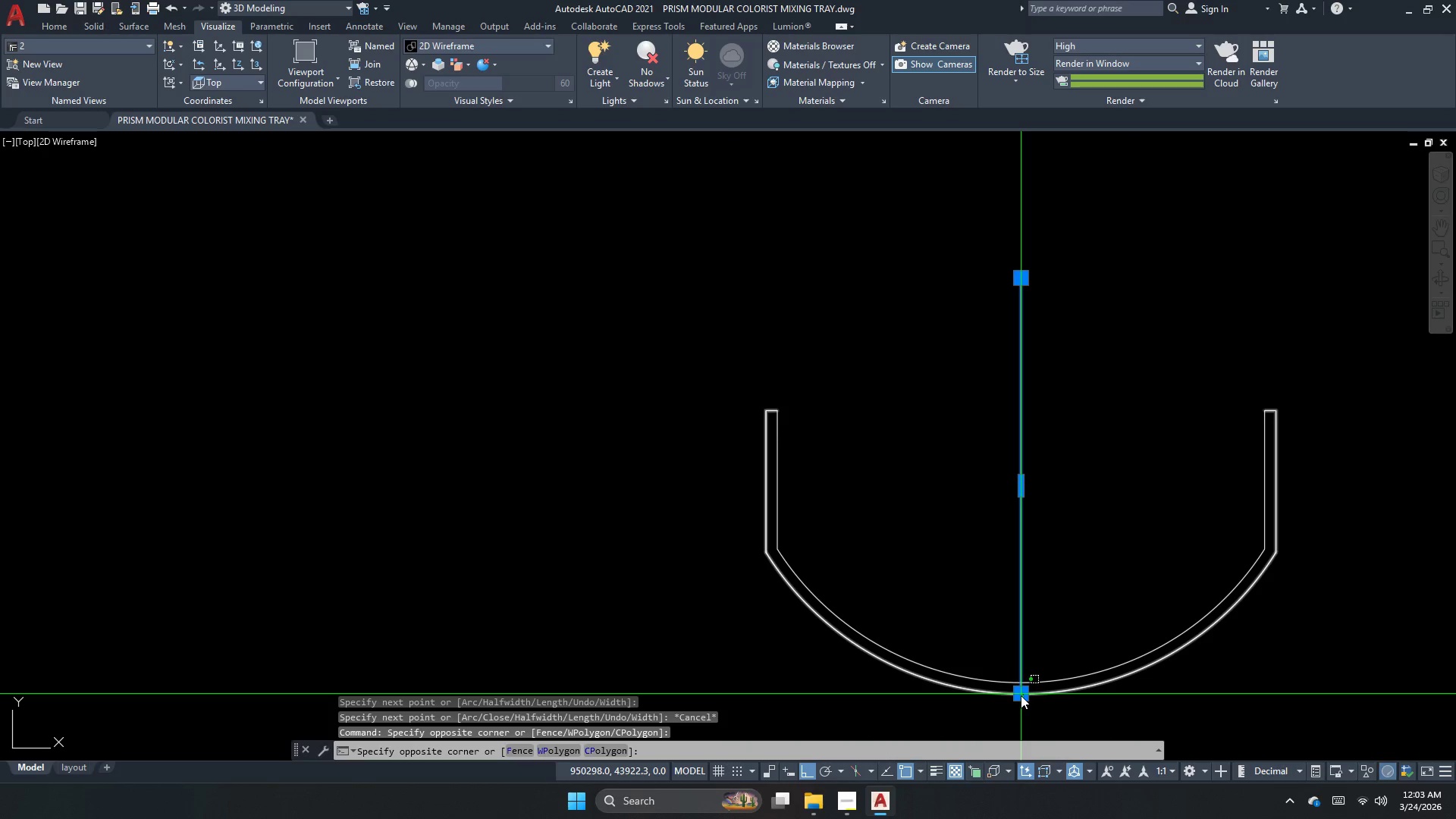 
key(Escape)
 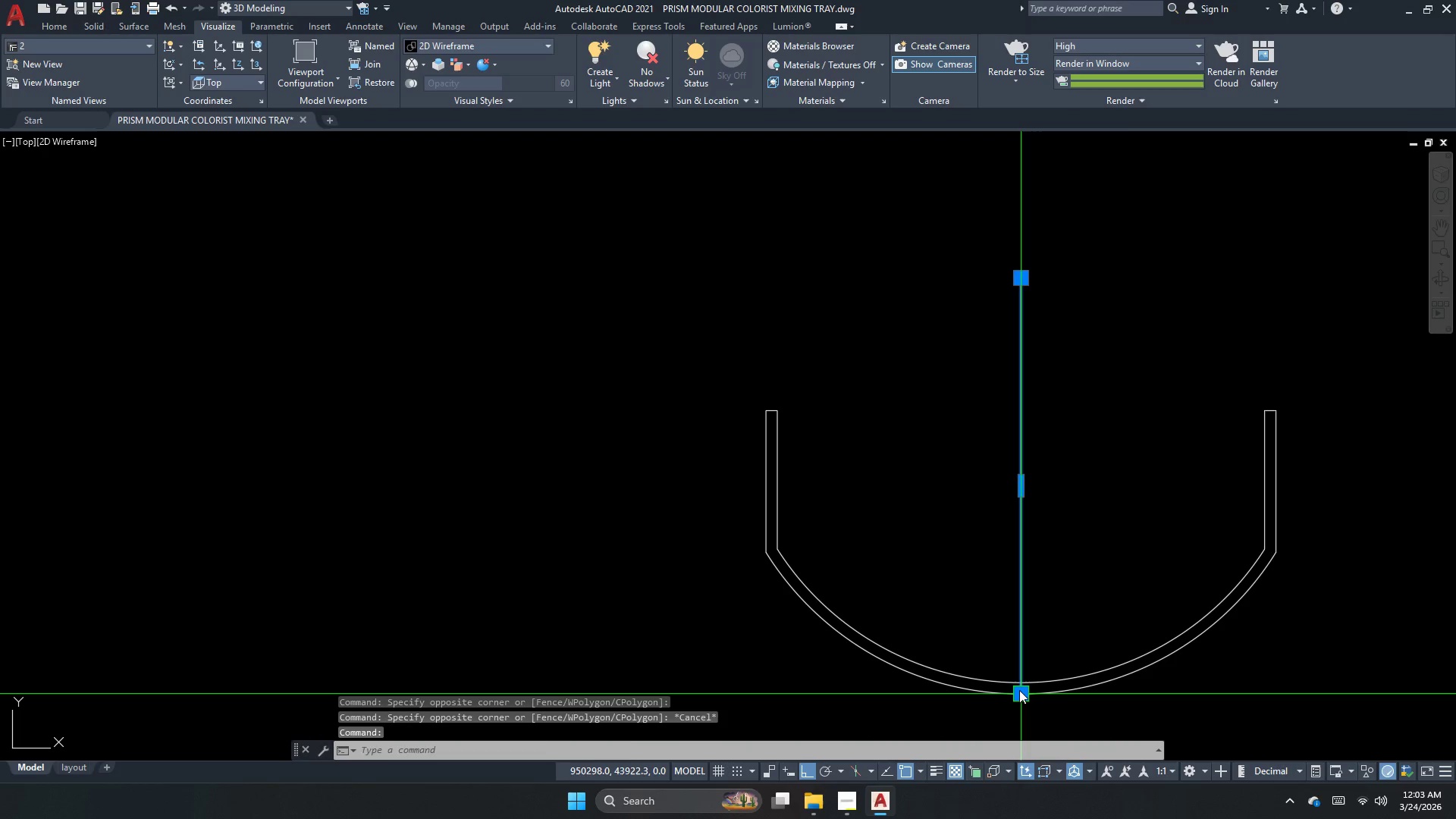 
left_click_drag(start_coordinate=[1019, 690], to_coordinate=[1021, 712])
 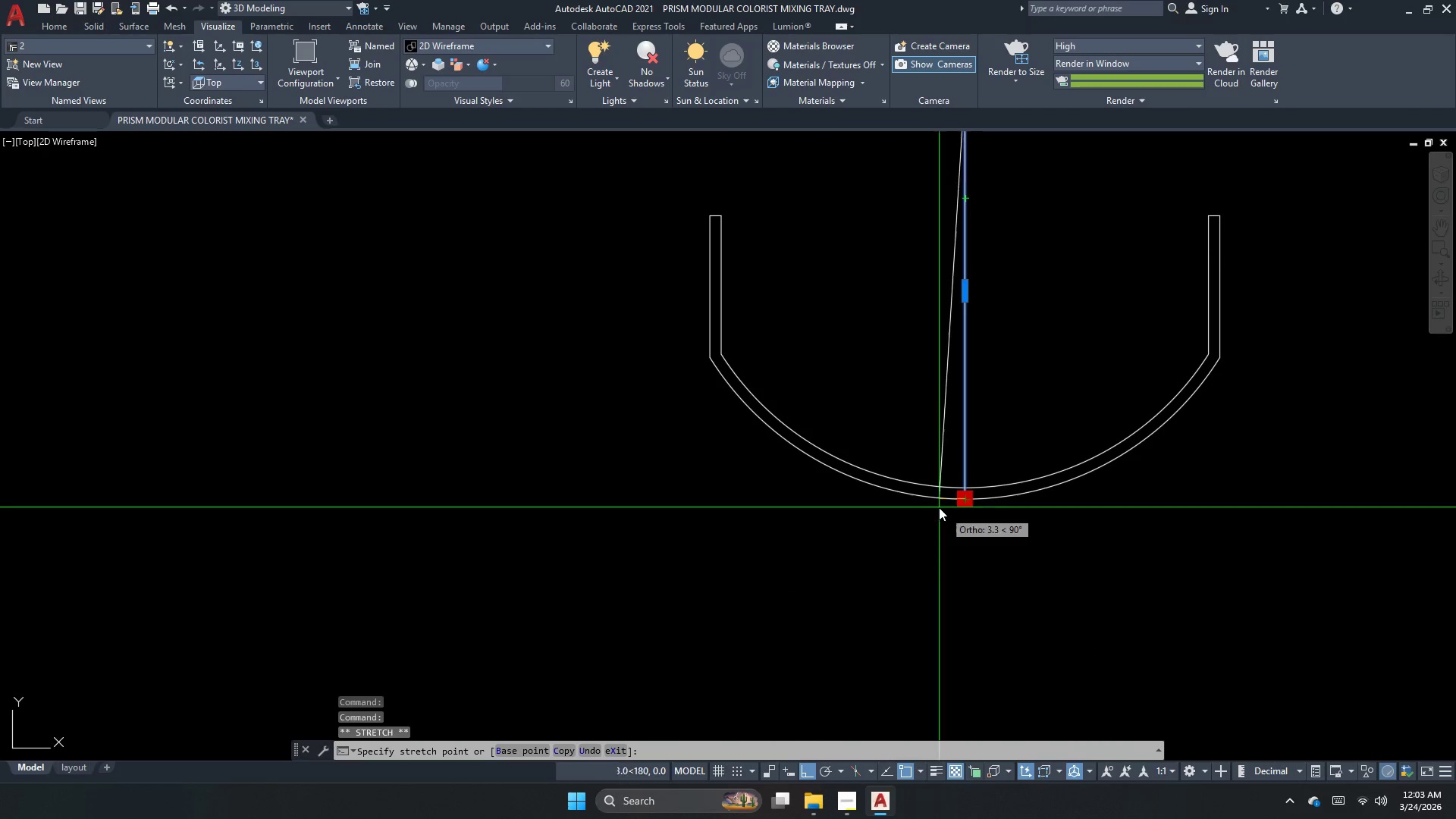 
scroll: coordinate [929, 497], scroll_direction: down, amount: 1.0
 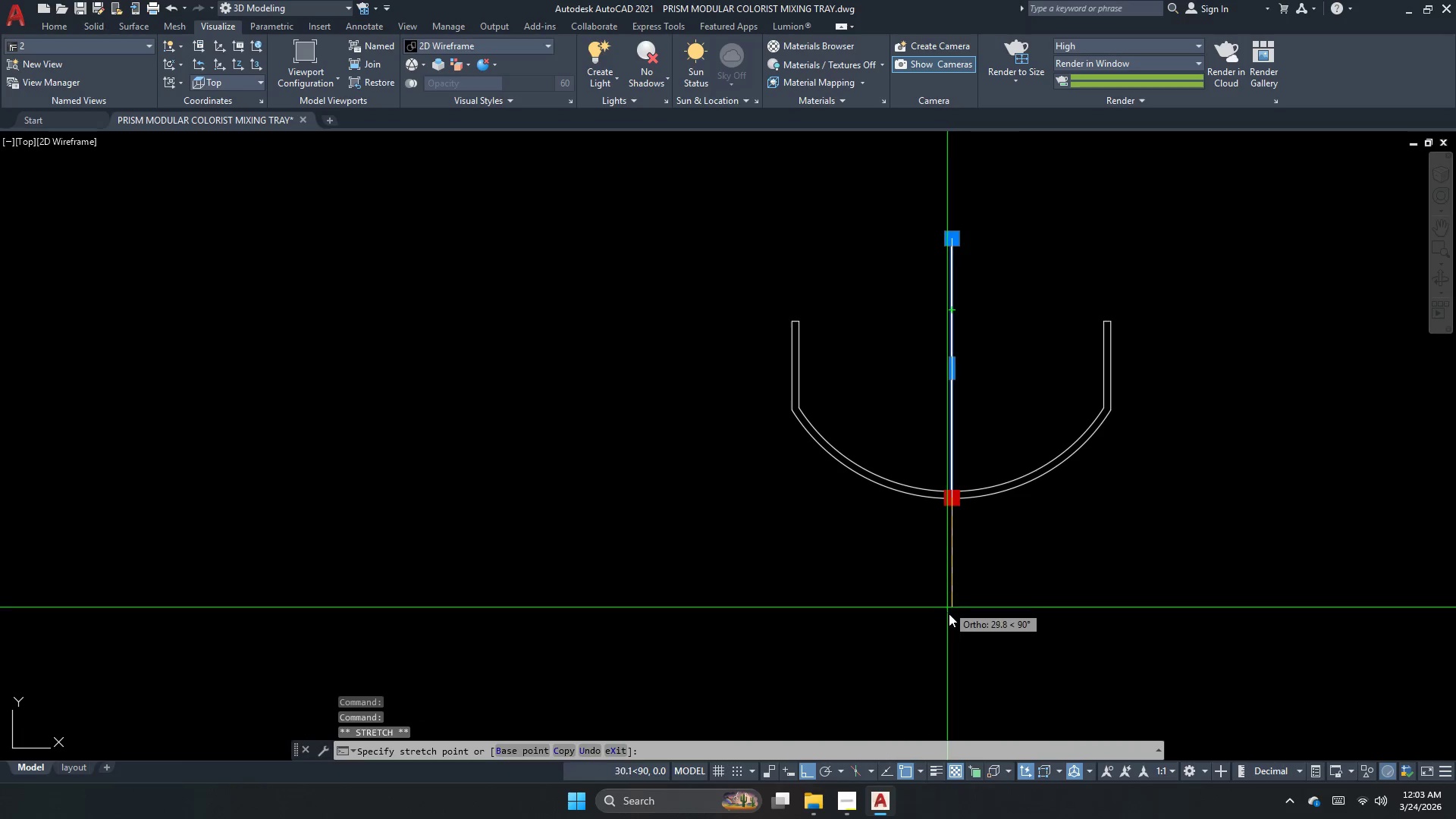 
left_click_drag(start_coordinate=[952, 645], to_coordinate=[953, 651])
 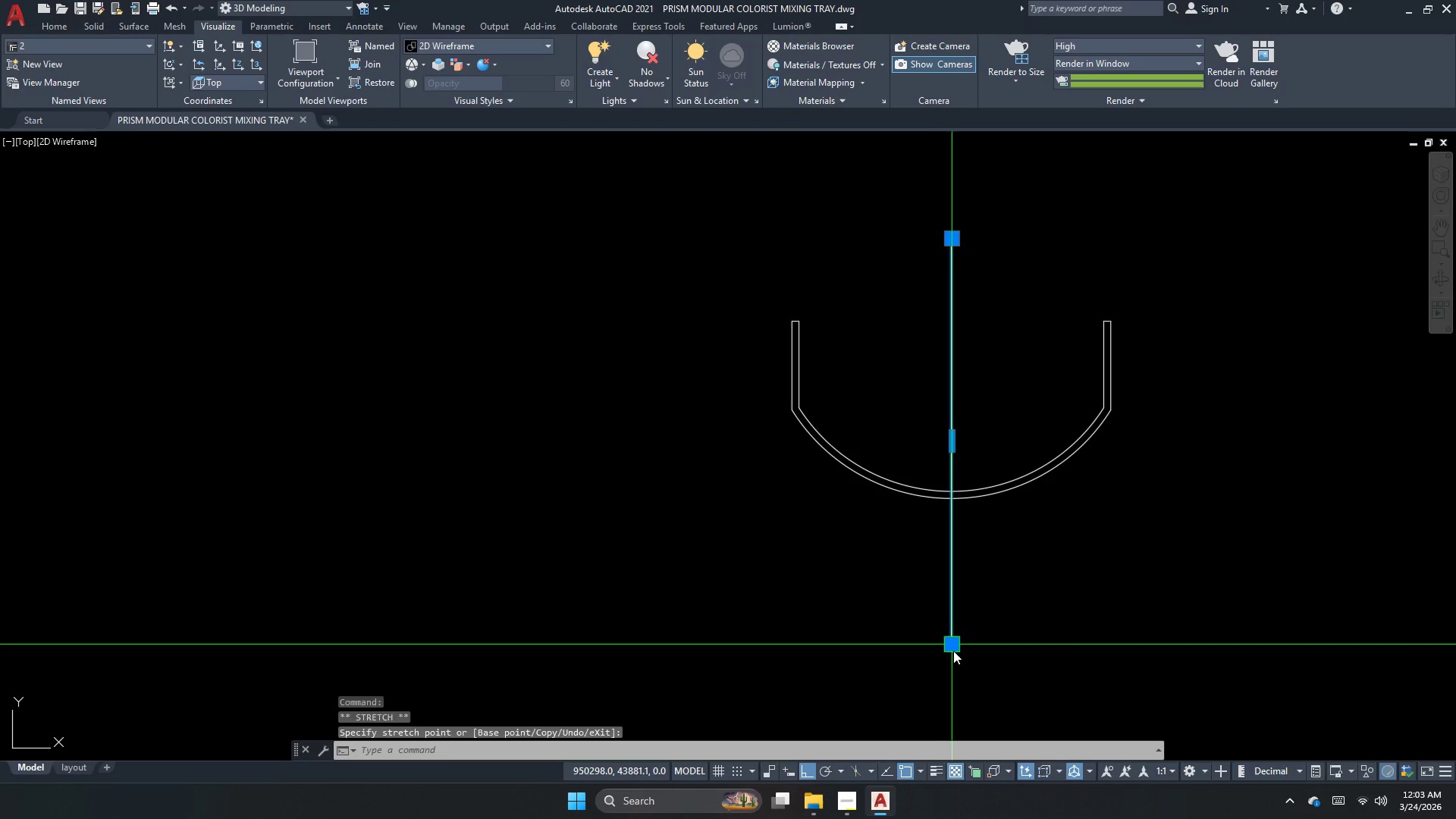 
key(Escape)
key(Escape)
type(tr  )
 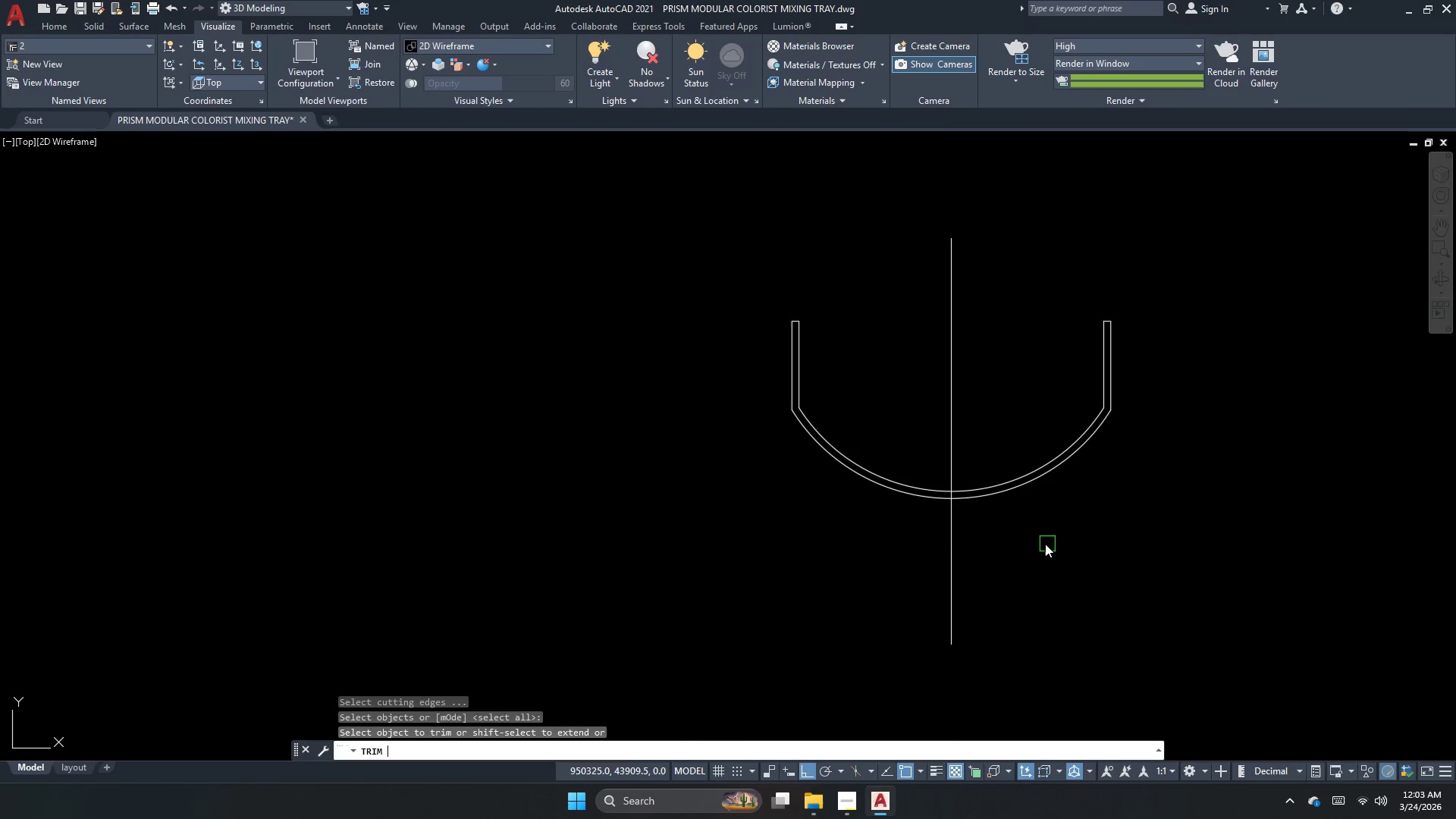 
left_click_drag(start_coordinate=[1045, 544], to_coordinate=[1029, 462])
 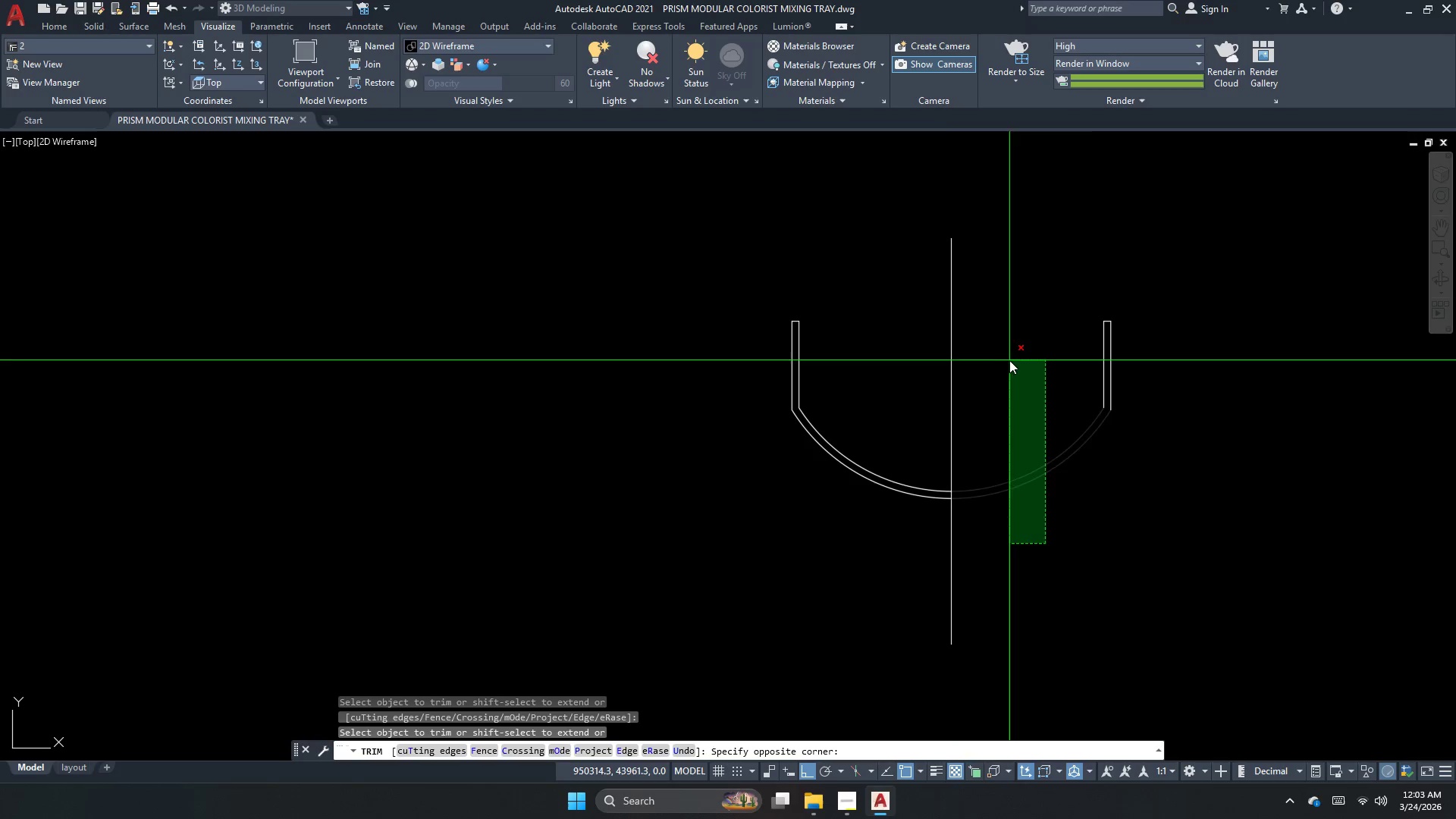 
double_click([1009, 360])
 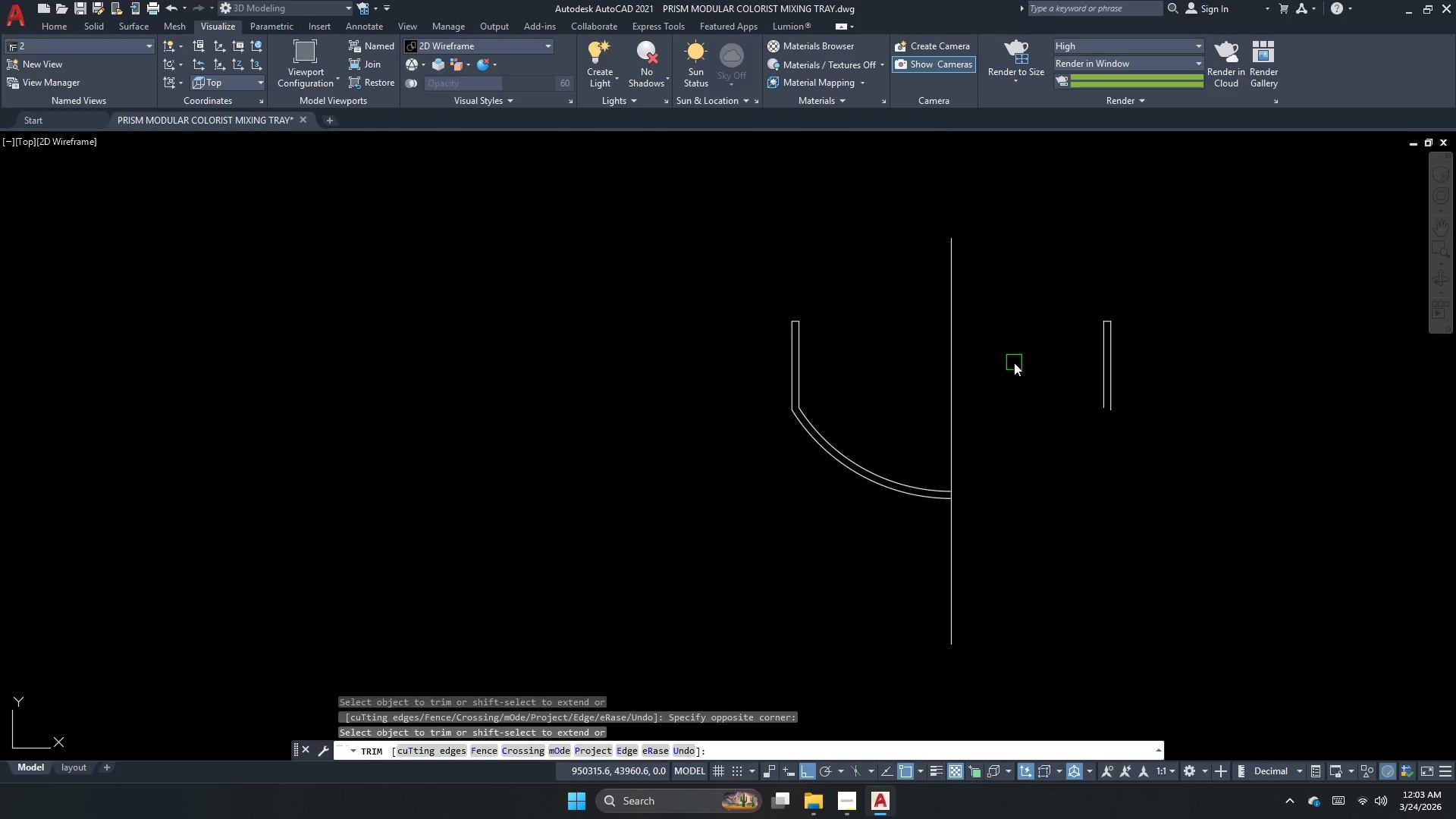 
left_click_drag(start_coordinate=[1014, 359], to_coordinate=[915, 344])
 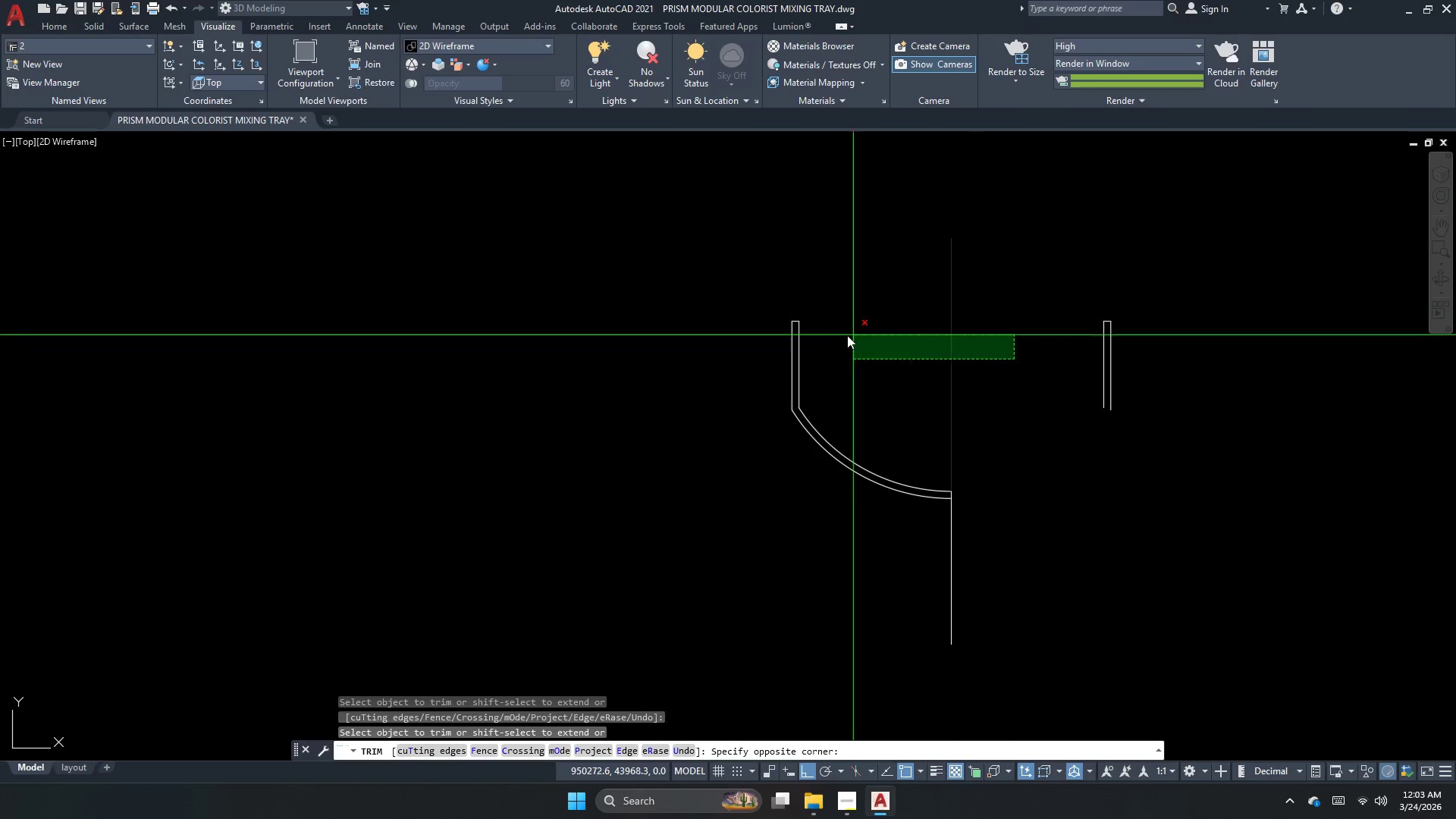 
left_click_drag(start_coordinate=[843, 335], to_coordinate=[859, 340])
 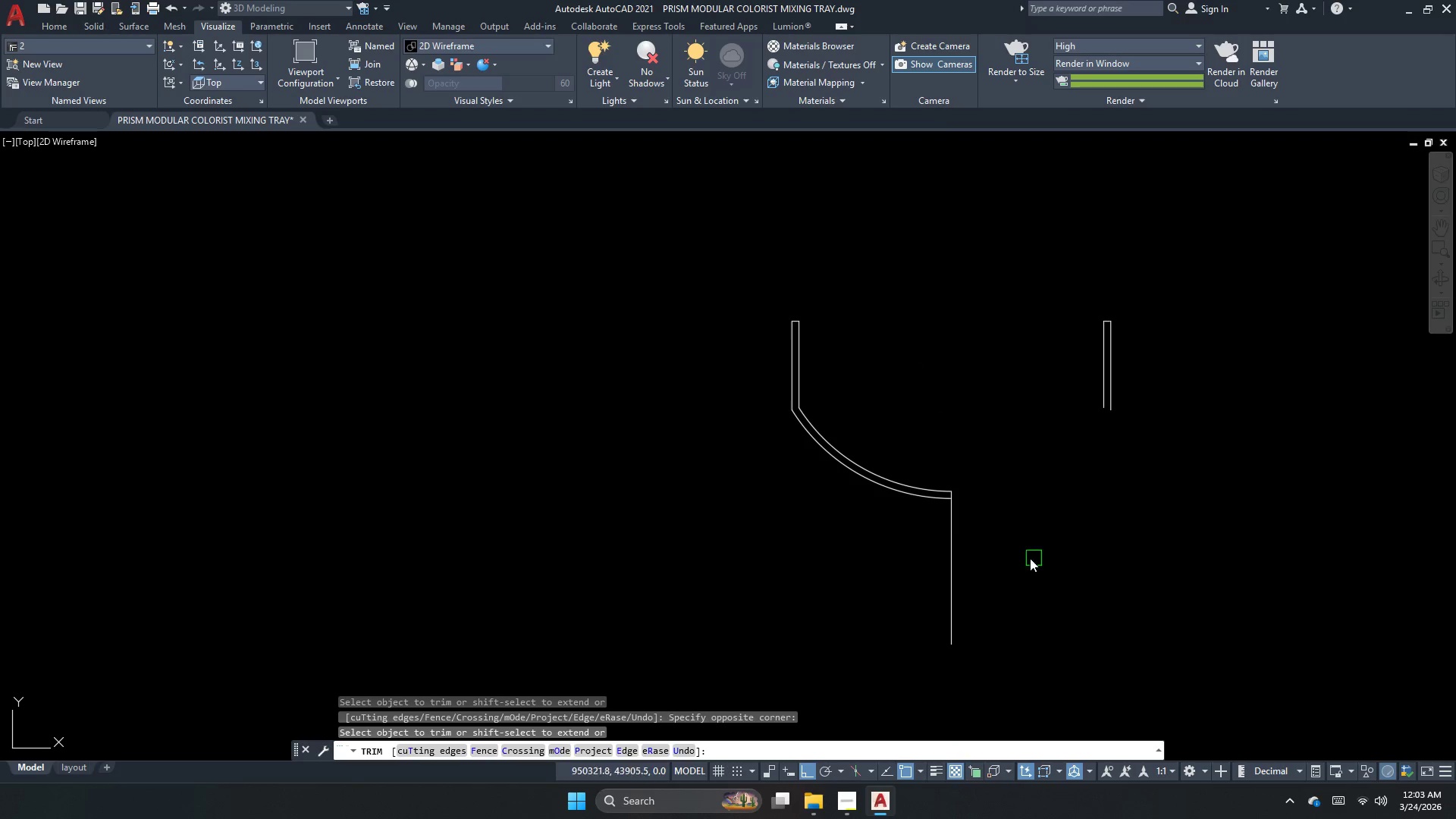 
left_click_drag(start_coordinate=[1020, 560], to_coordinate=[934, 560])
 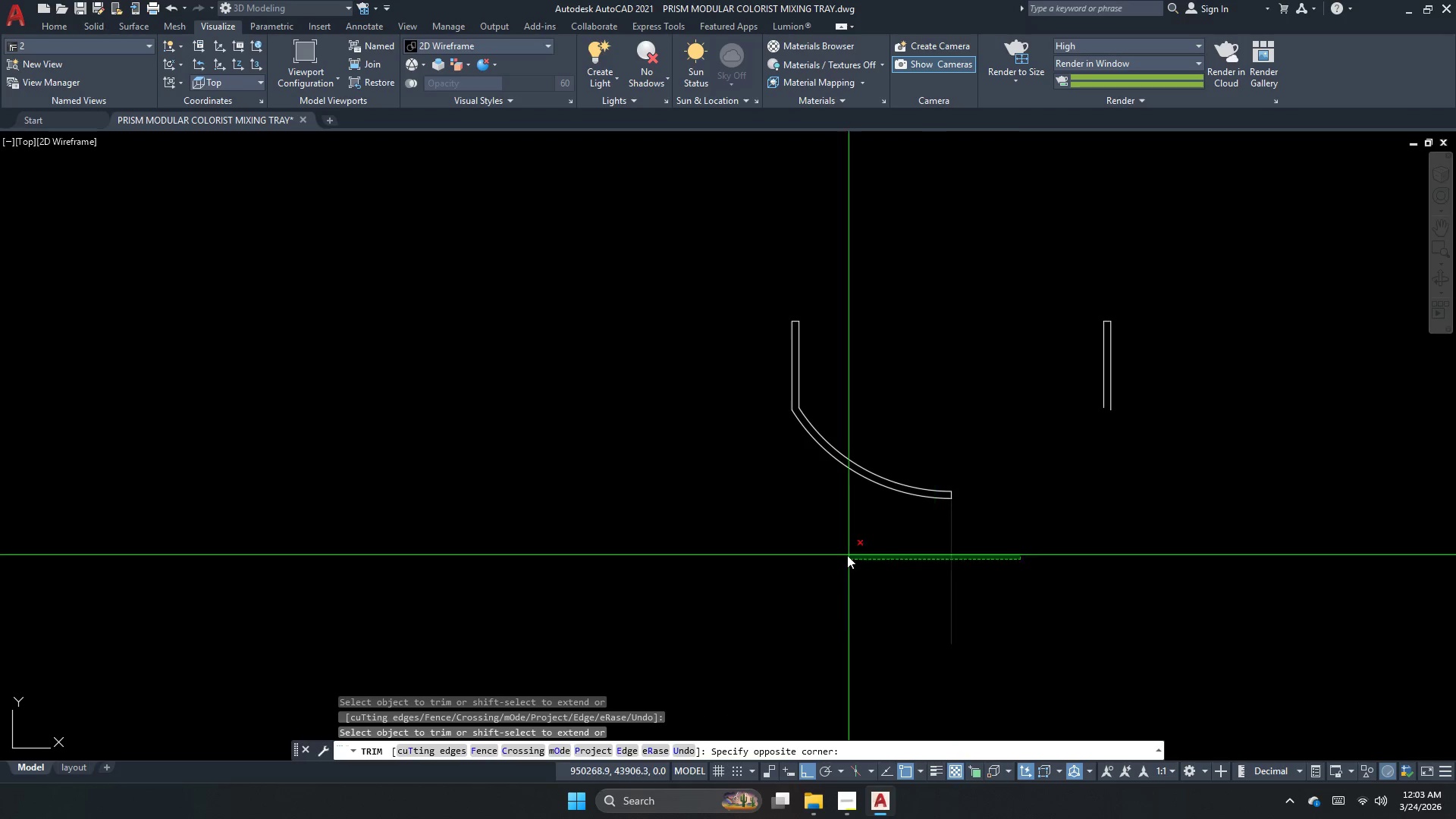 
triple_click([847, 555])
 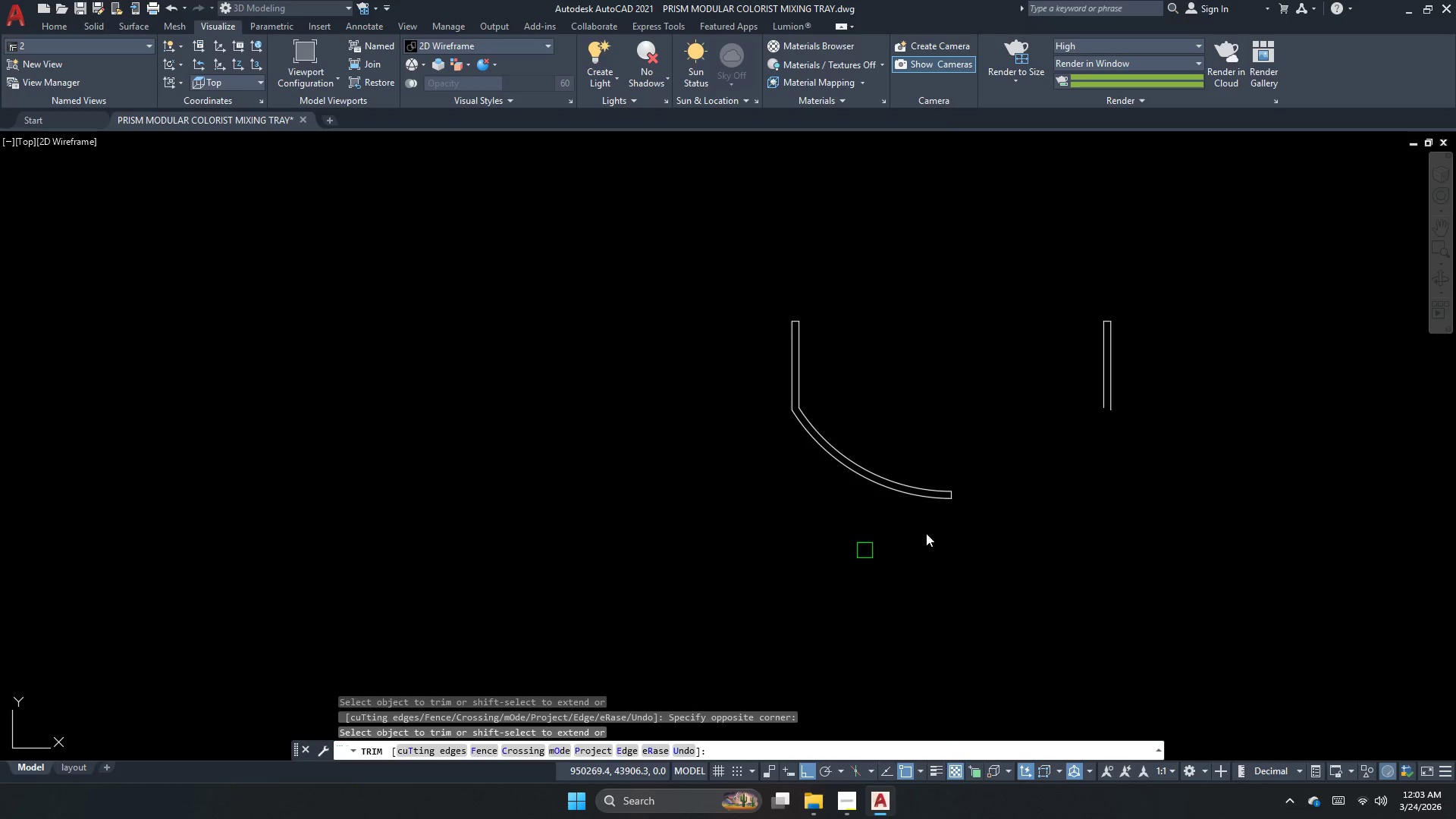 
key(Escape)
 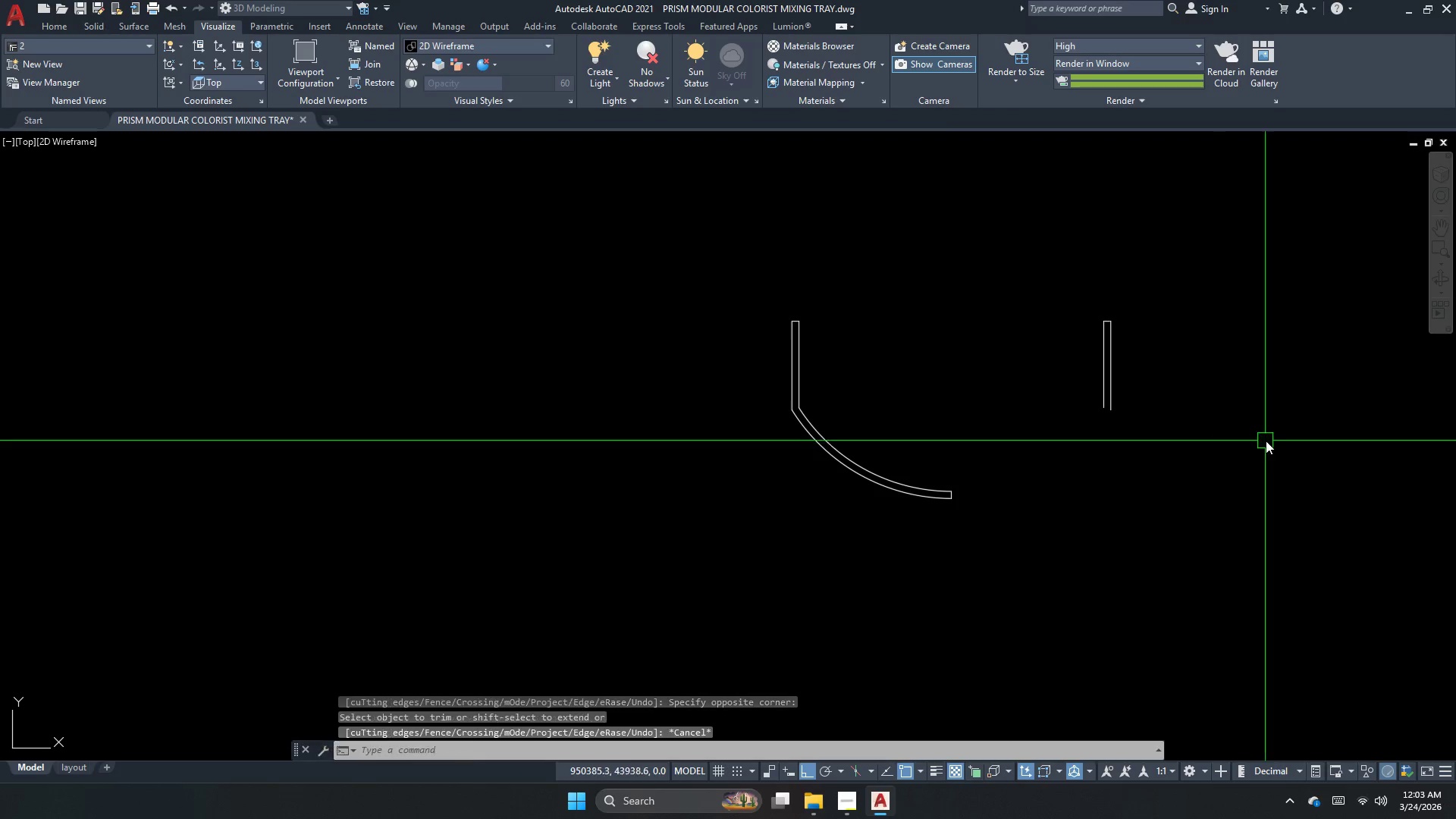 
left_click_drag(start_coordinate=[1266, 441], to_coordinate=[1219, 378])
 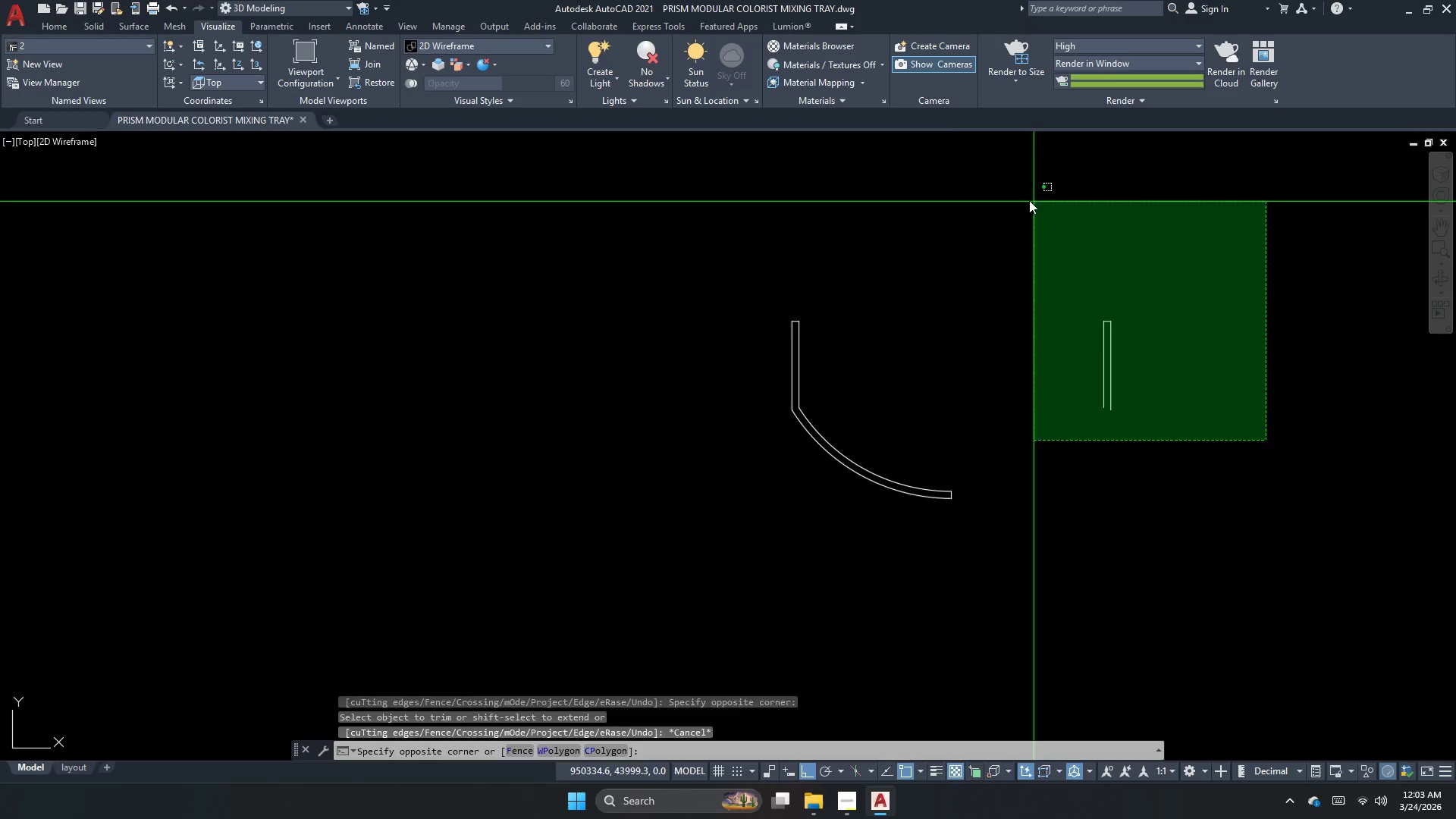 
triple_click([1026, 200])
 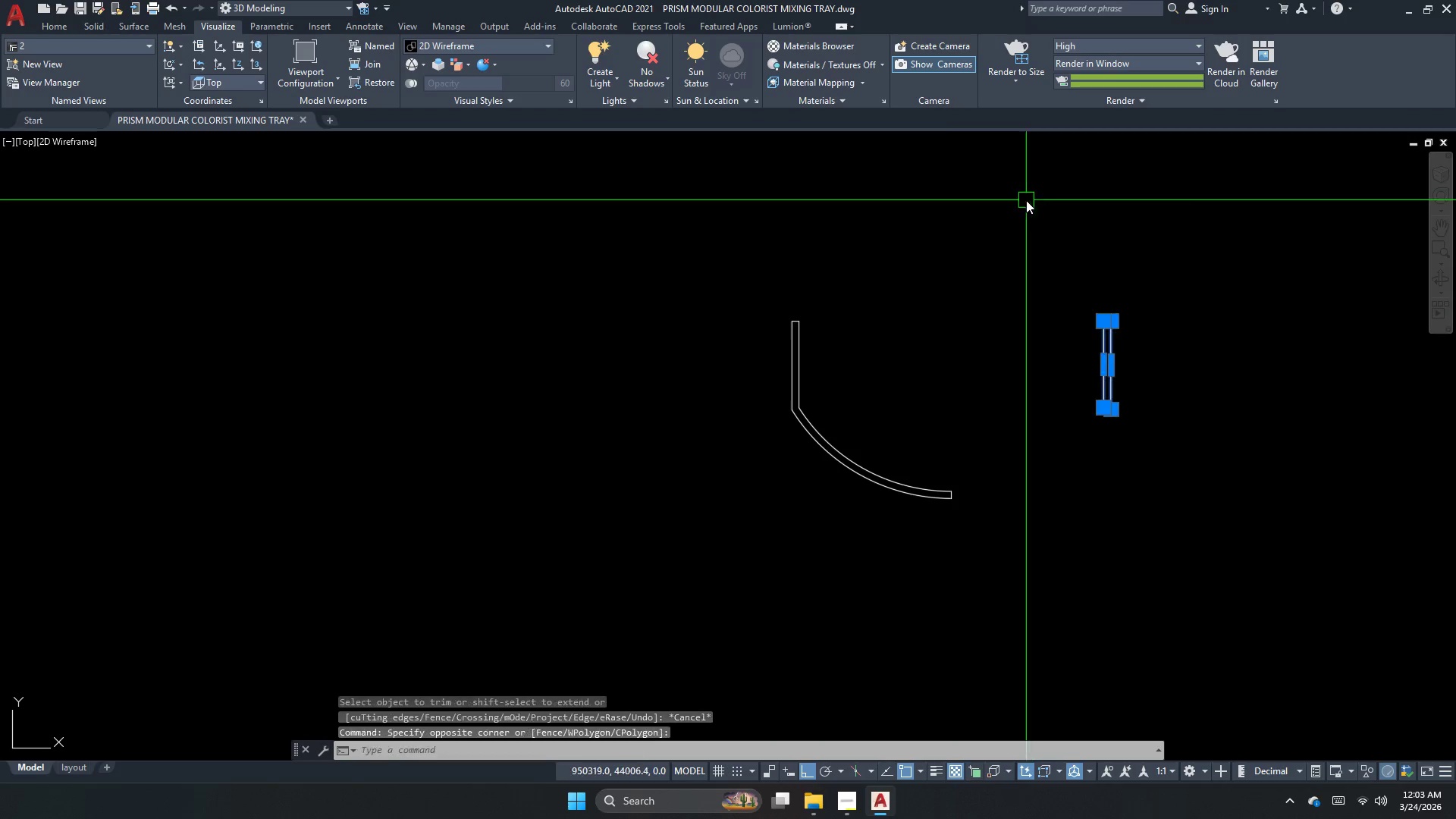 
key(E)
 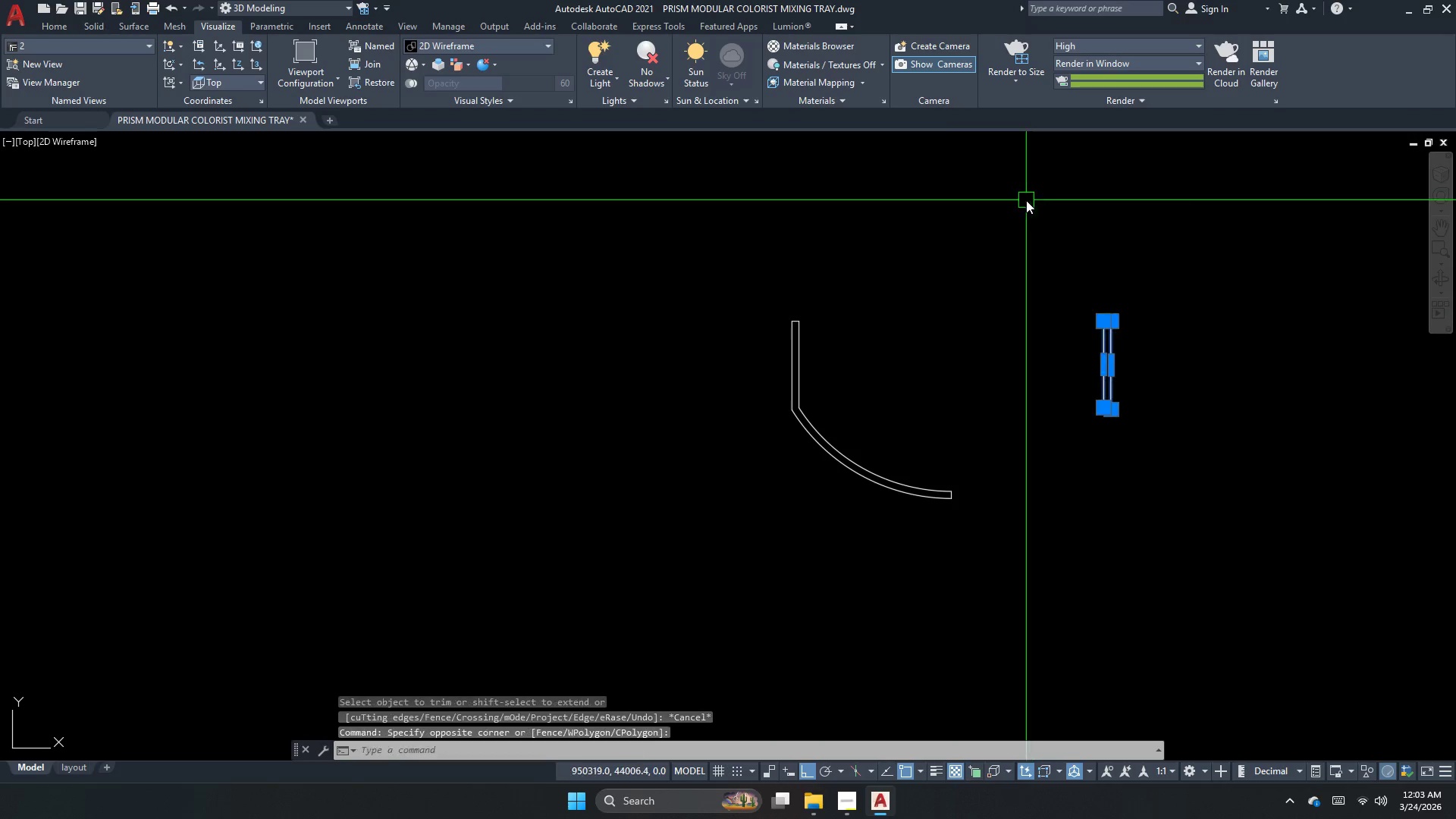 
key(Space)
 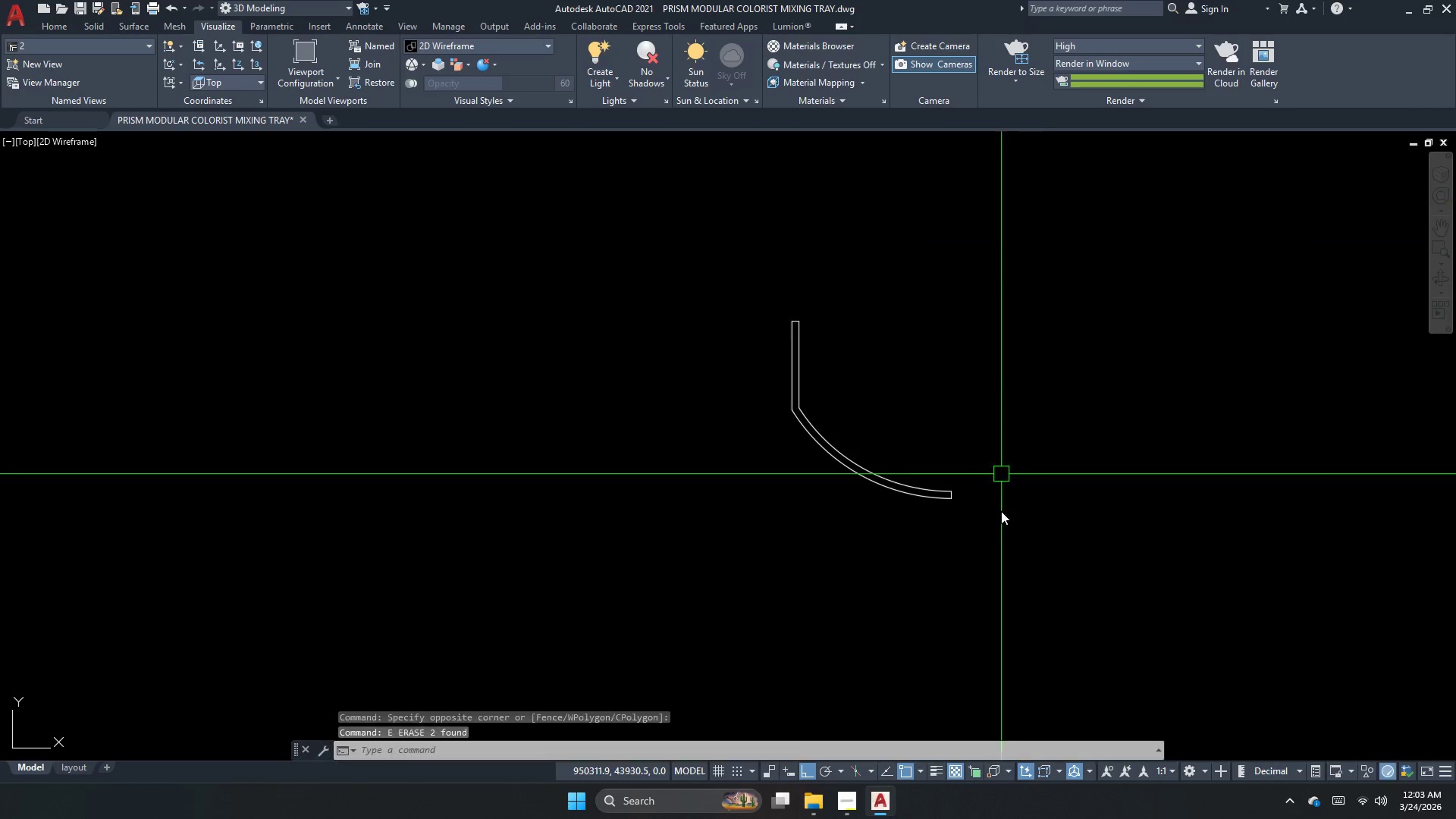 
key(Escape)
 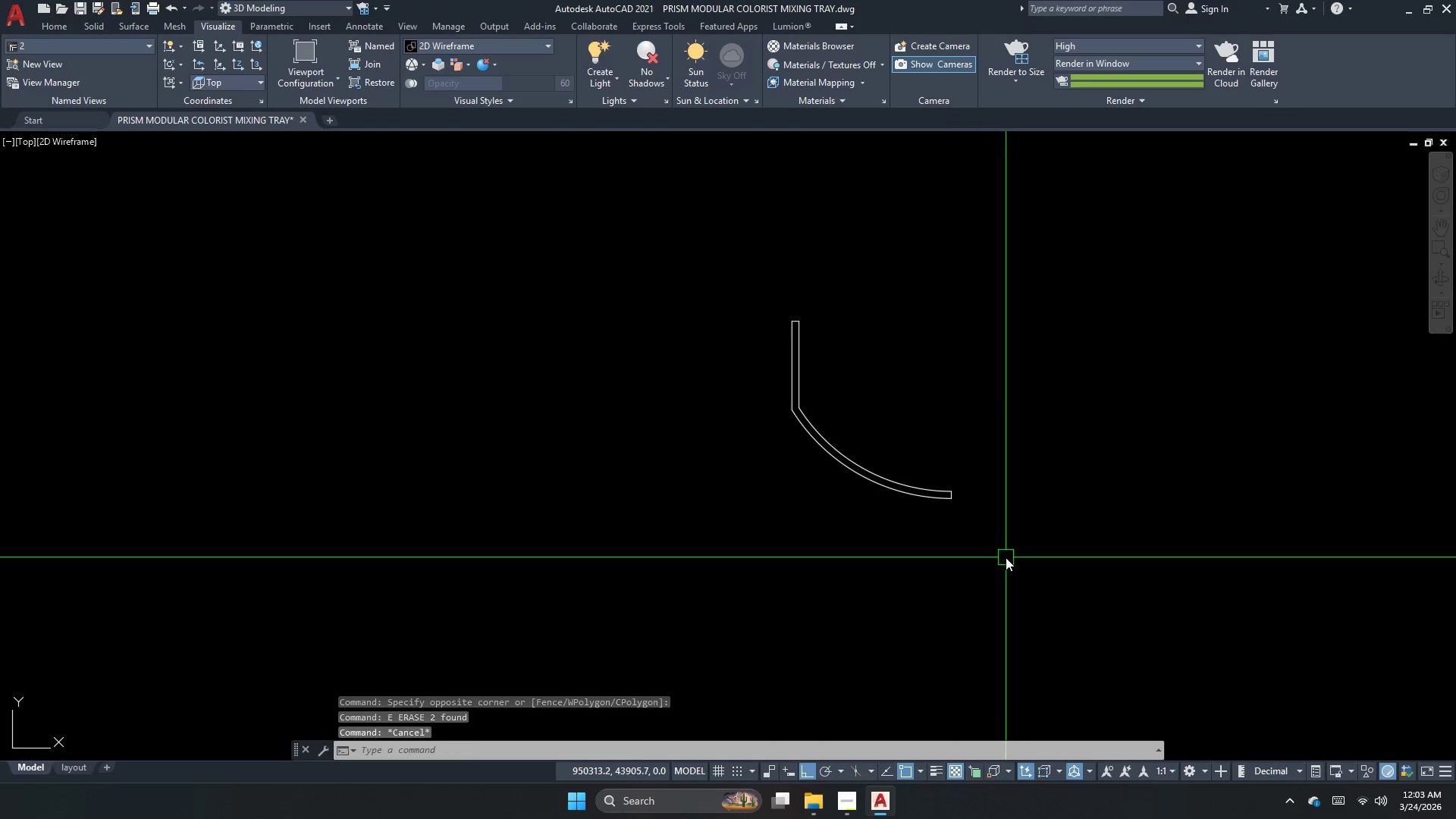 
left_click_drag(start_coordinate=[1005, 557], to_coordinate=[904, 478])
 